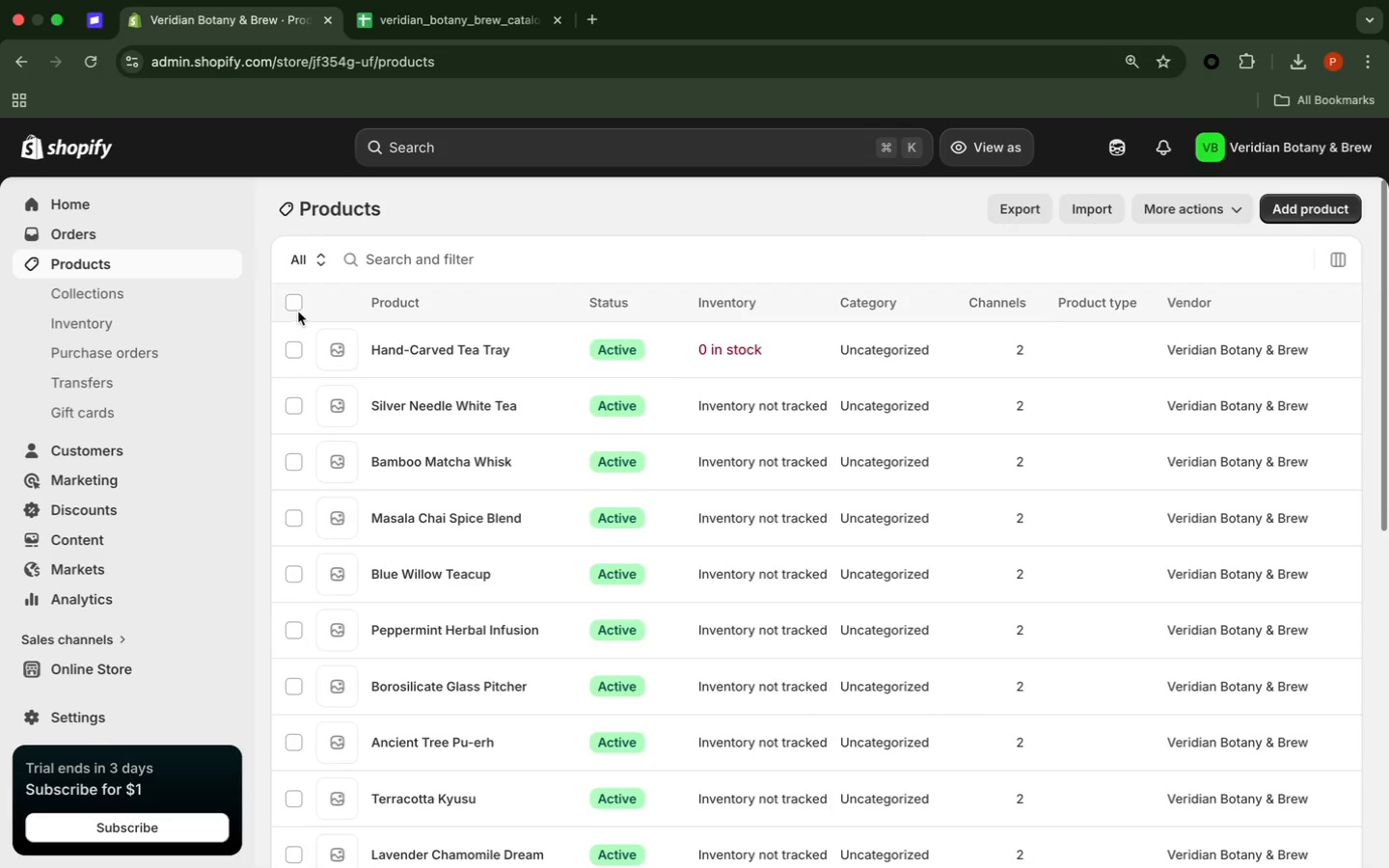 
left_click([296, 311])
 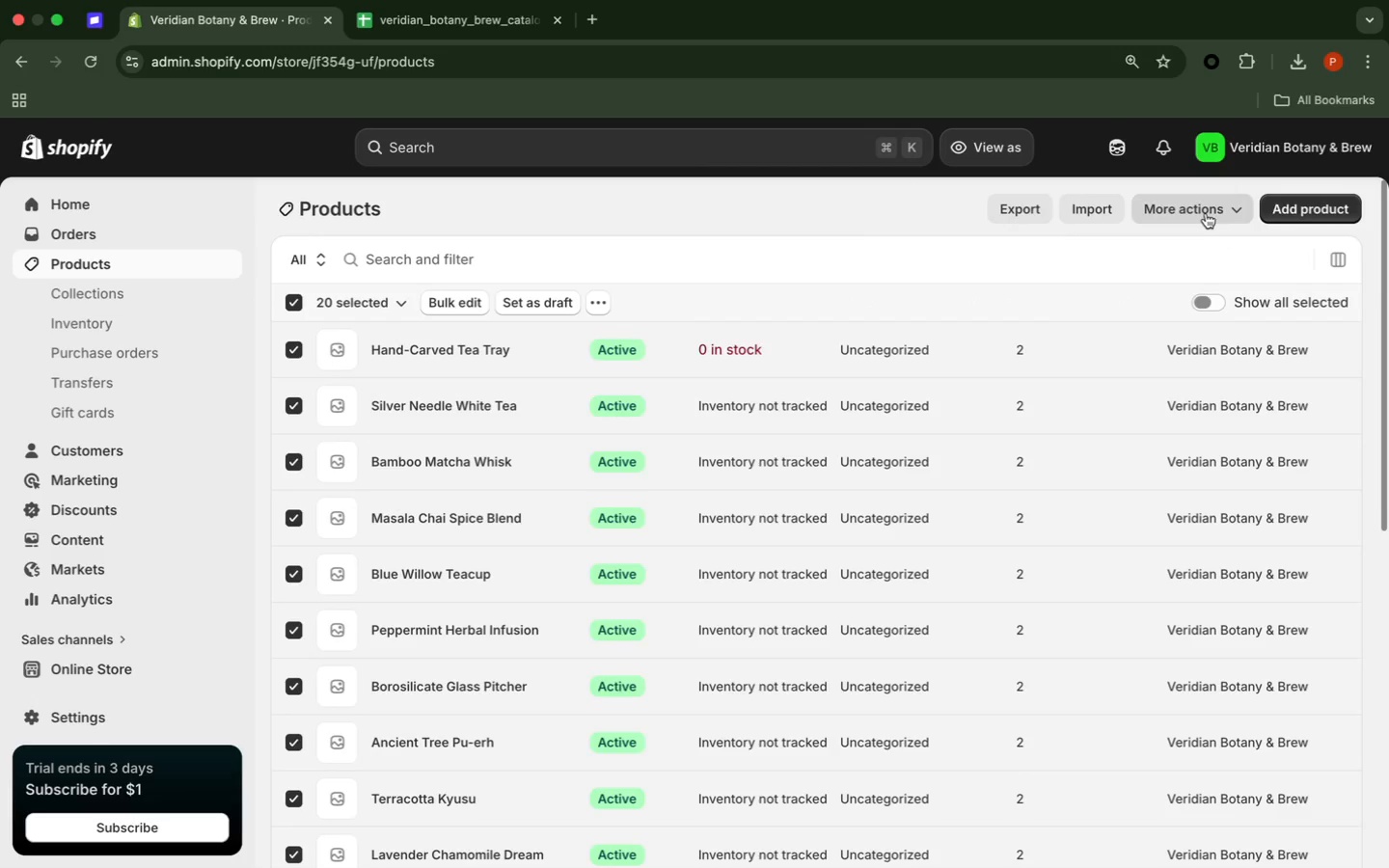 
left_click([1206, 208])
 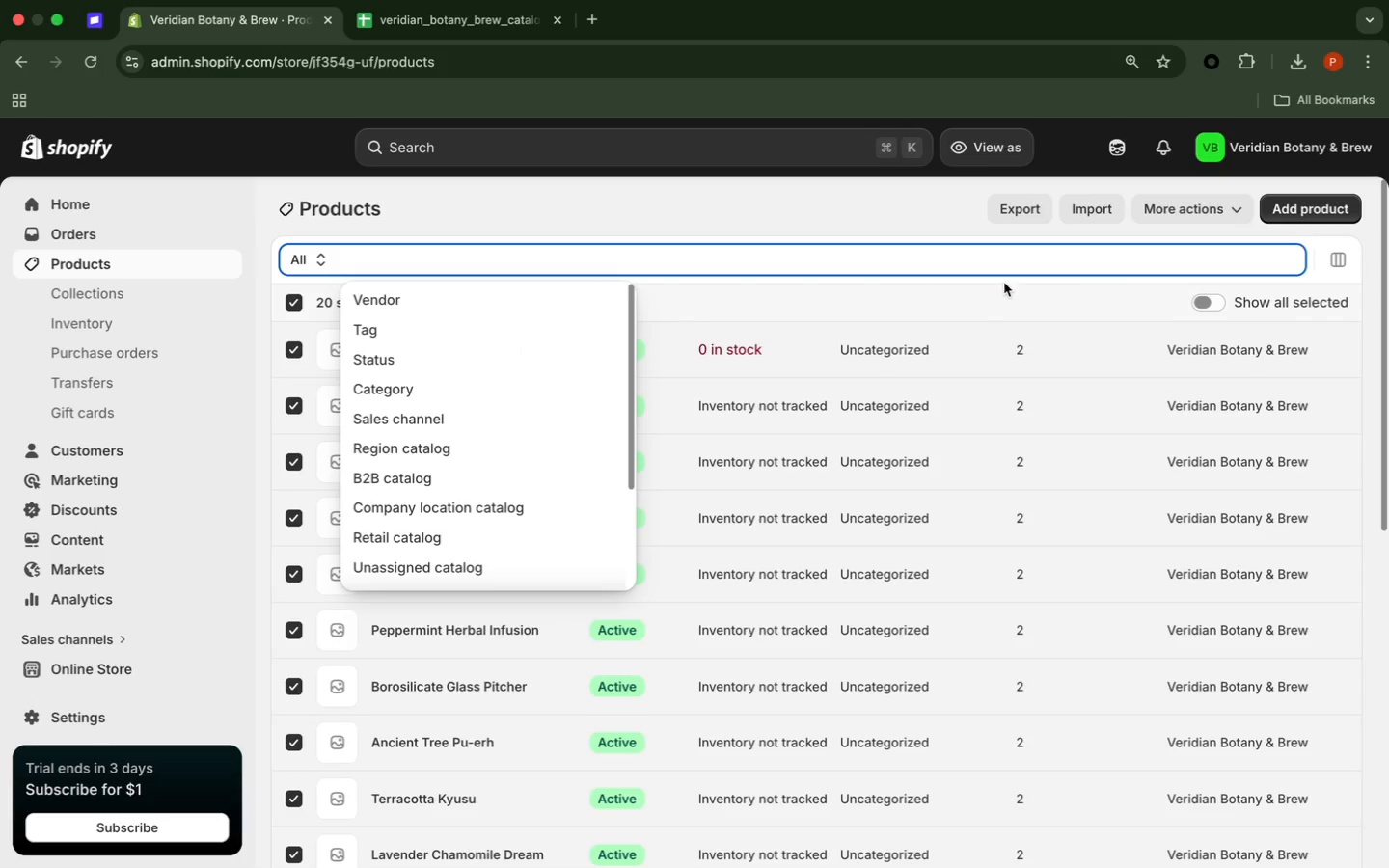 
mouse_move([281, 266])
 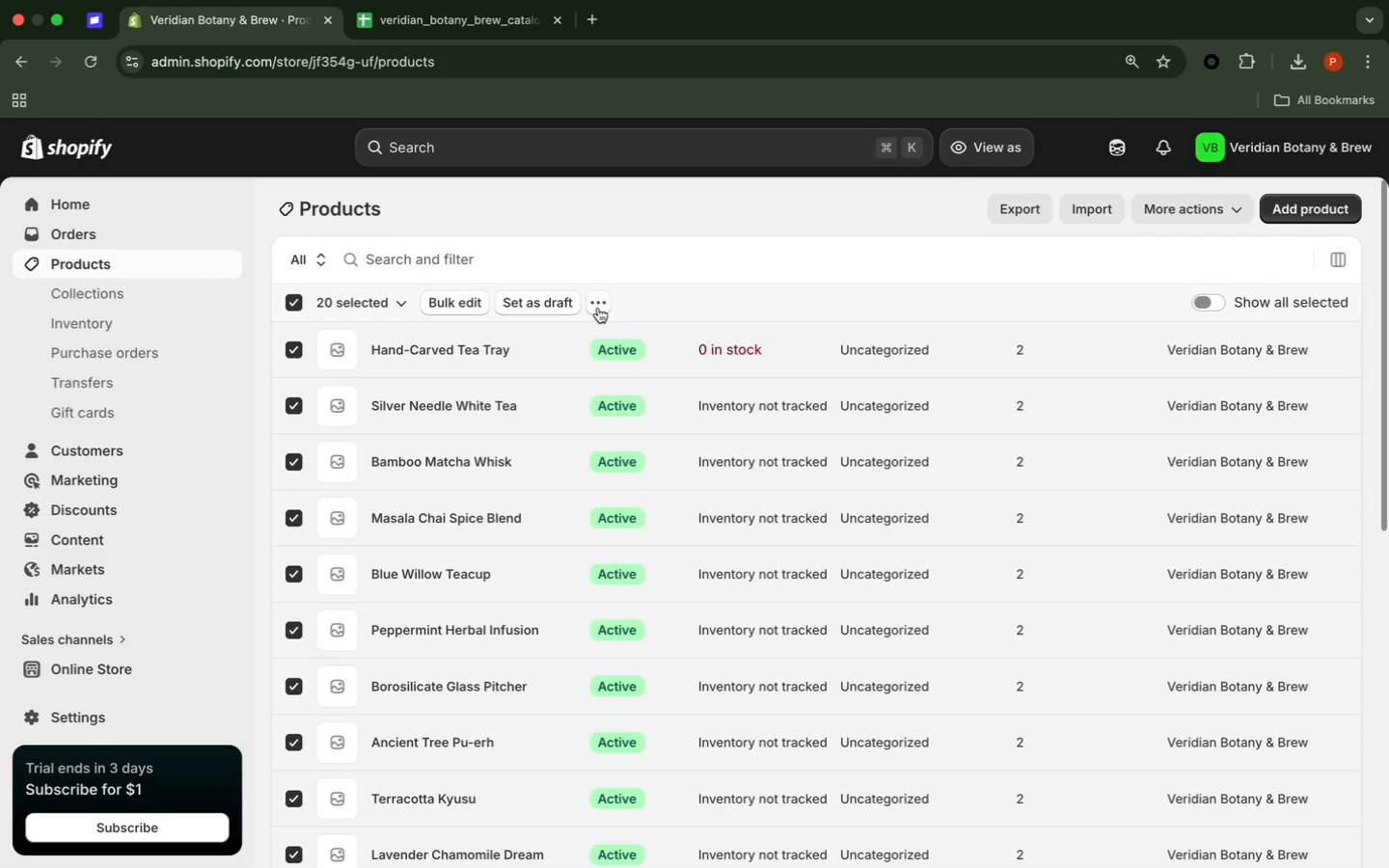 
left_click([598, 308])
 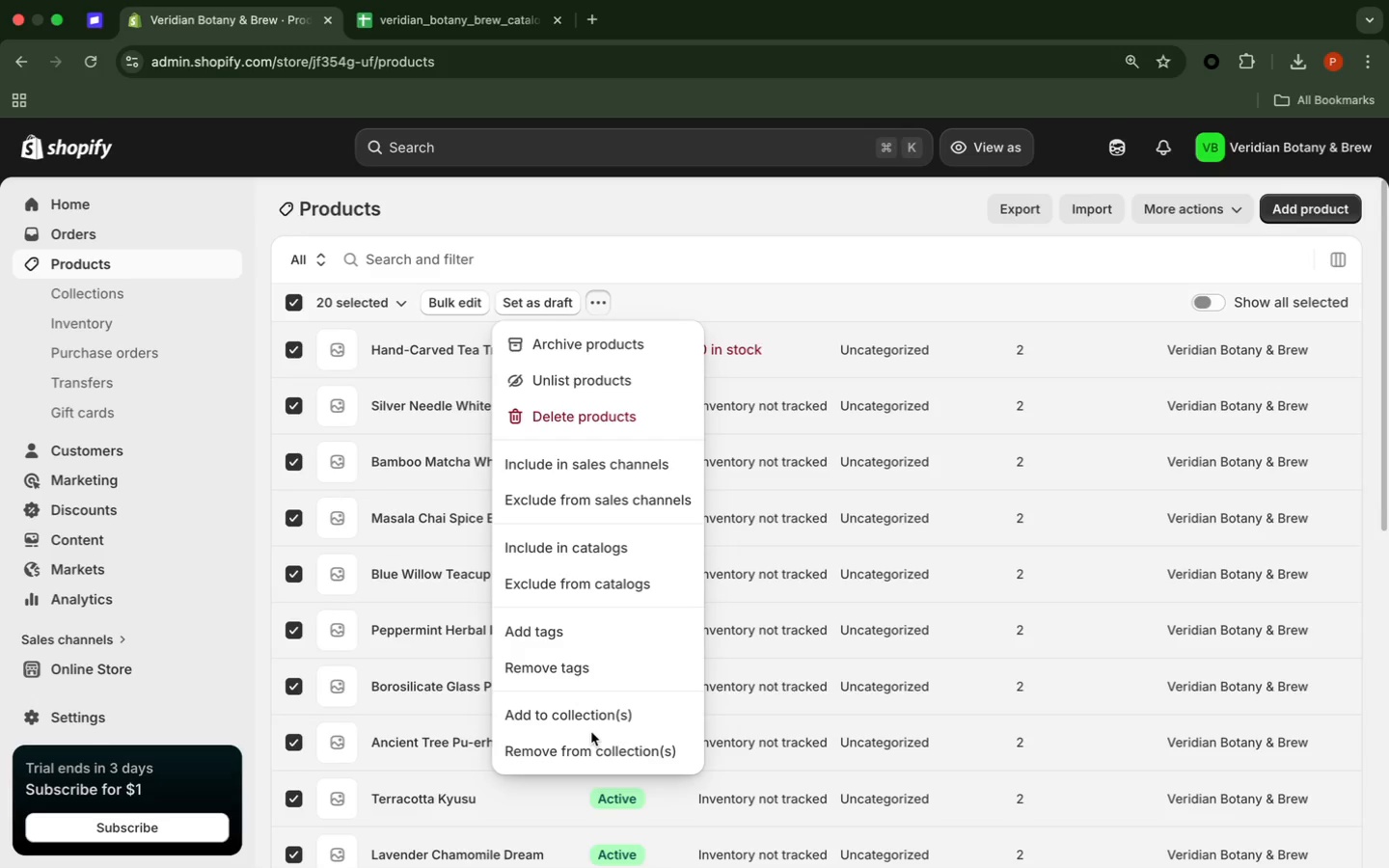 
wait(10.55)
 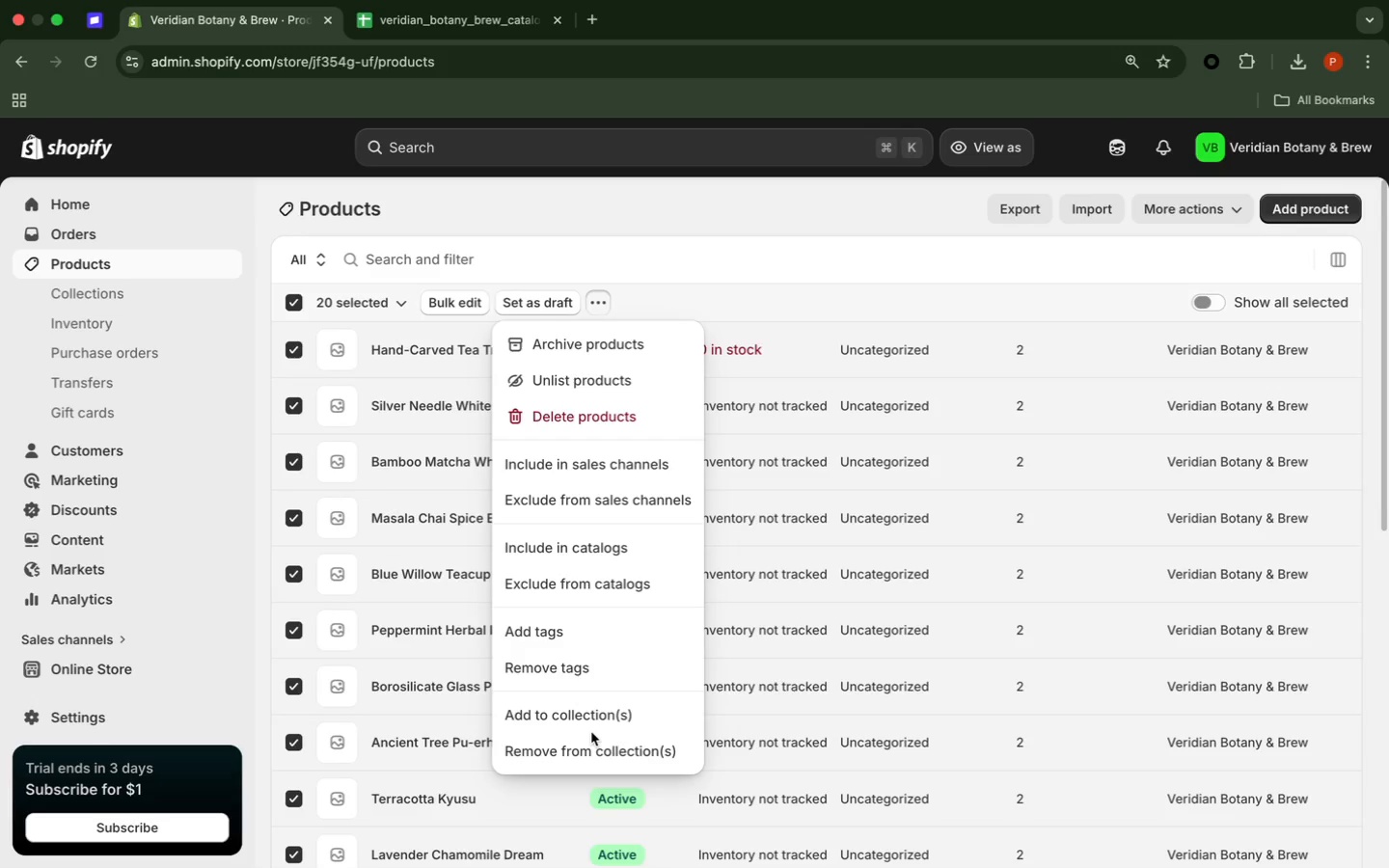 
left_click([756, 307])
 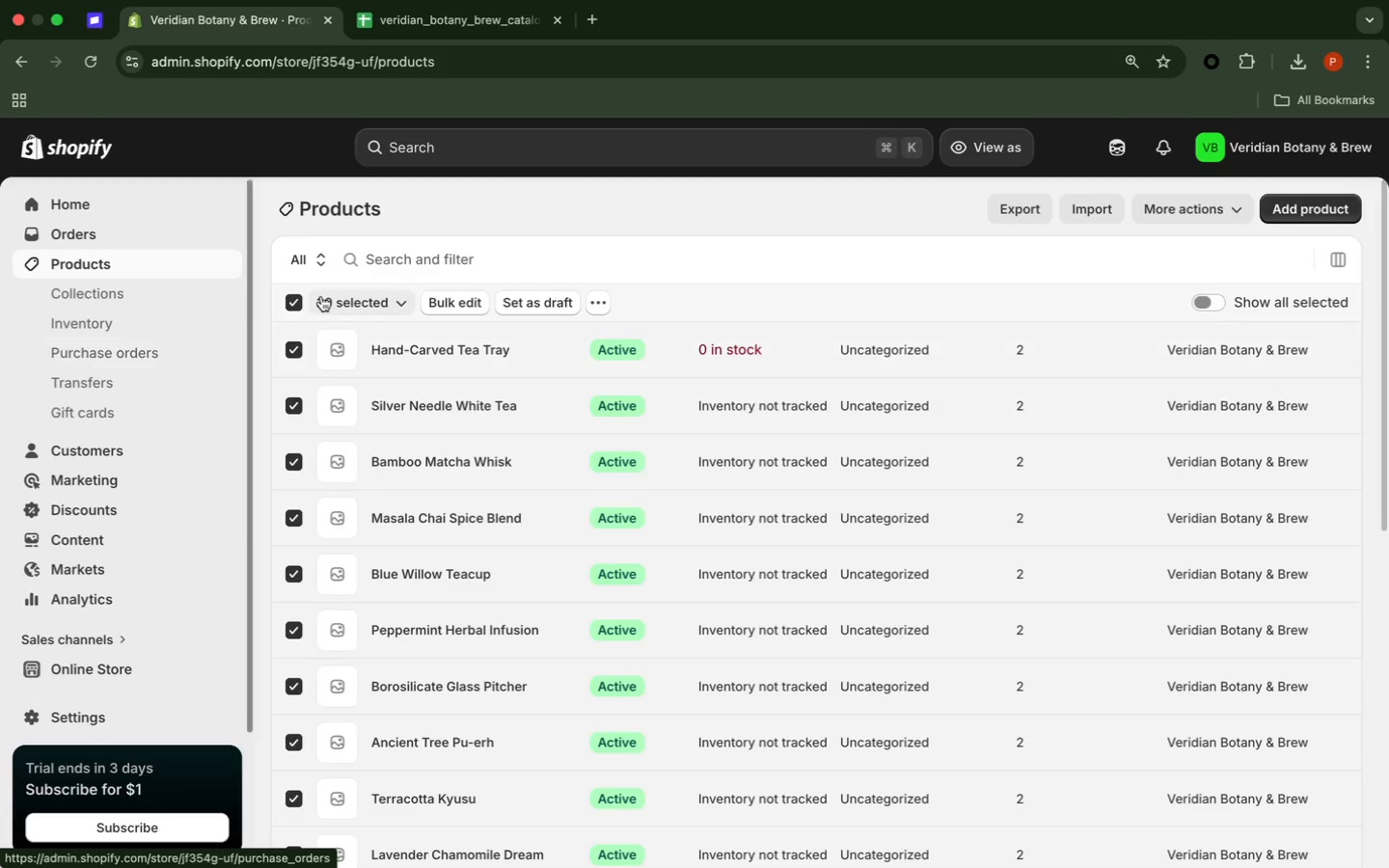 
wait(5.44)
 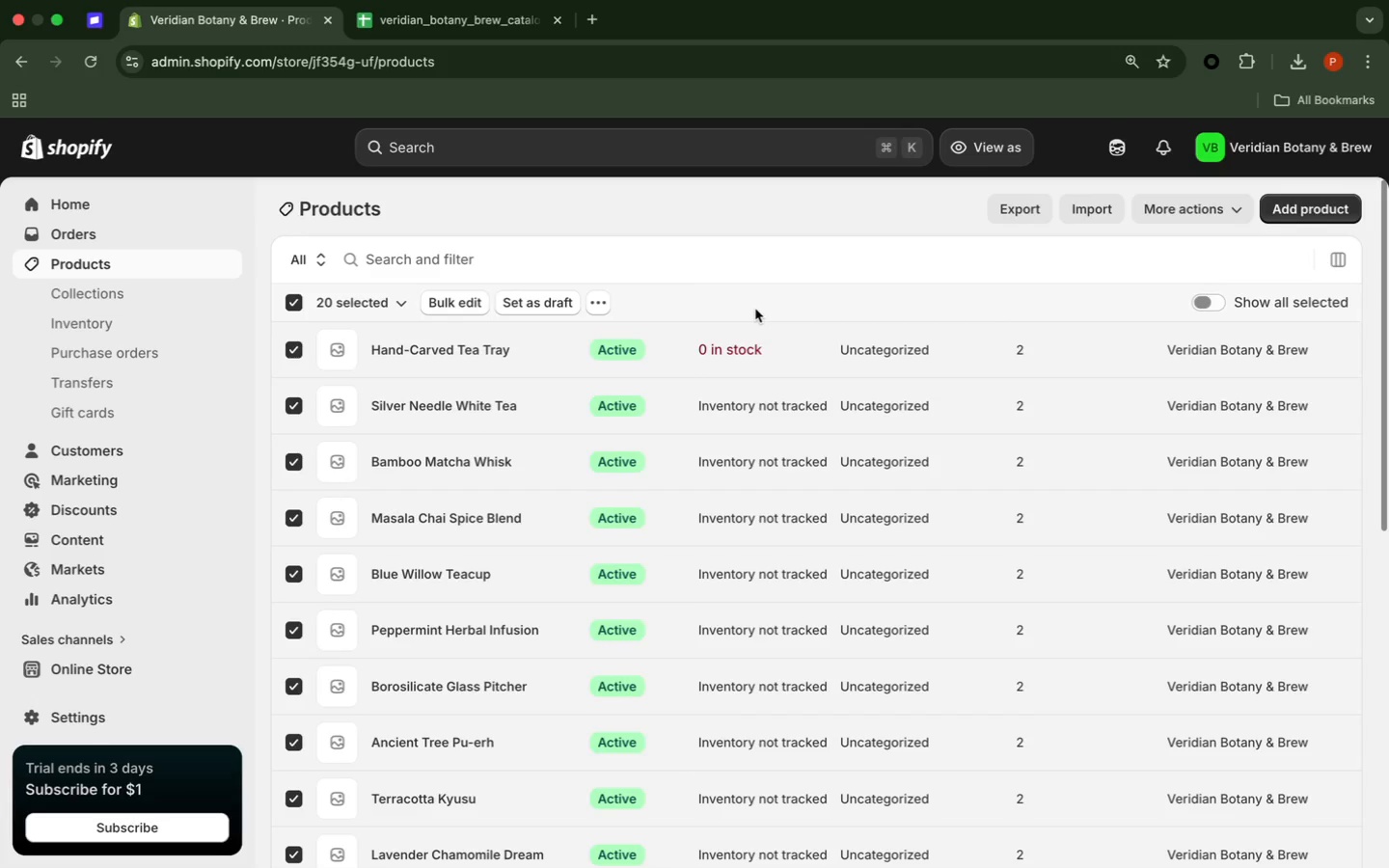 
left_click([303, 302])
 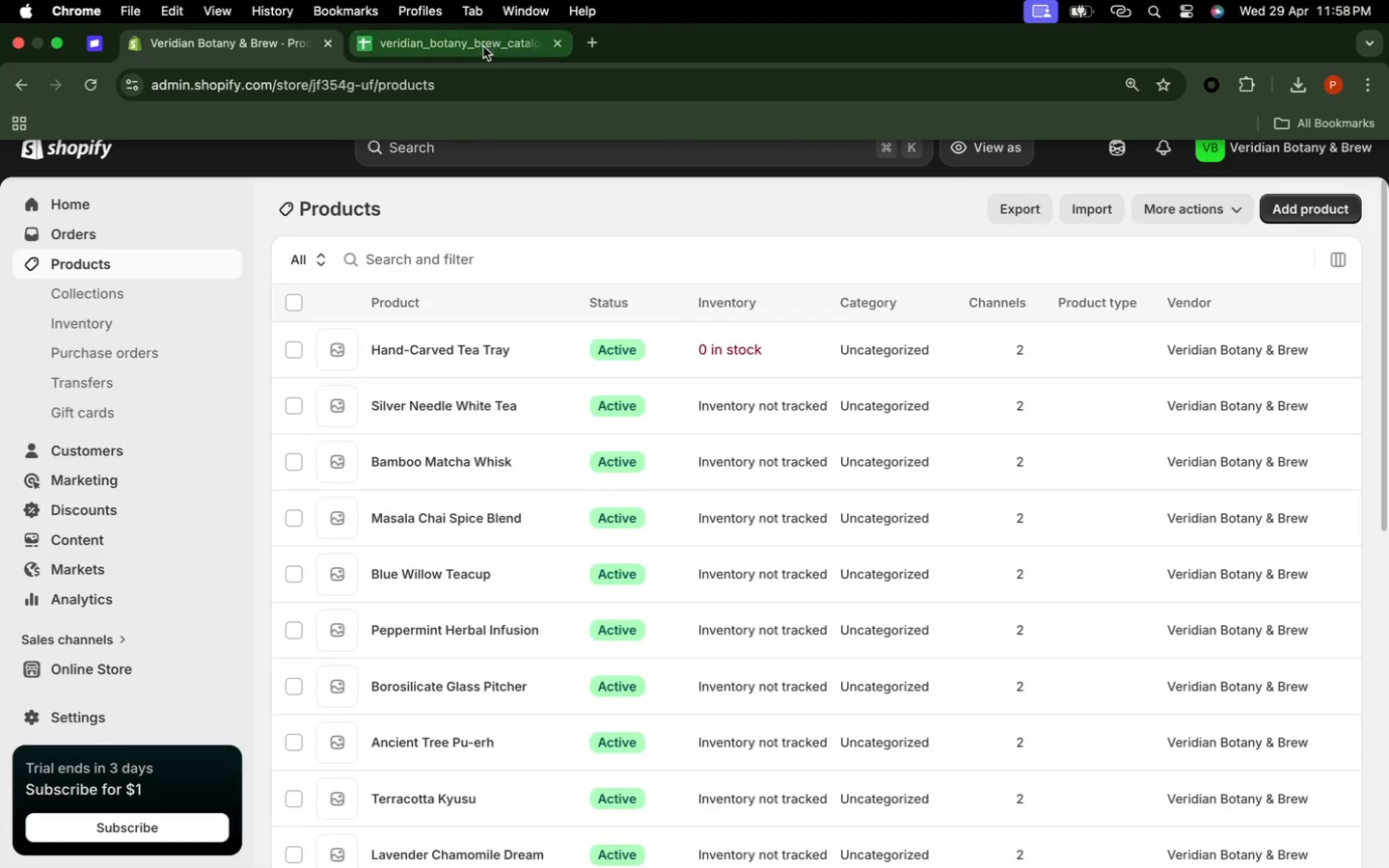 
left_click([479, 52])
 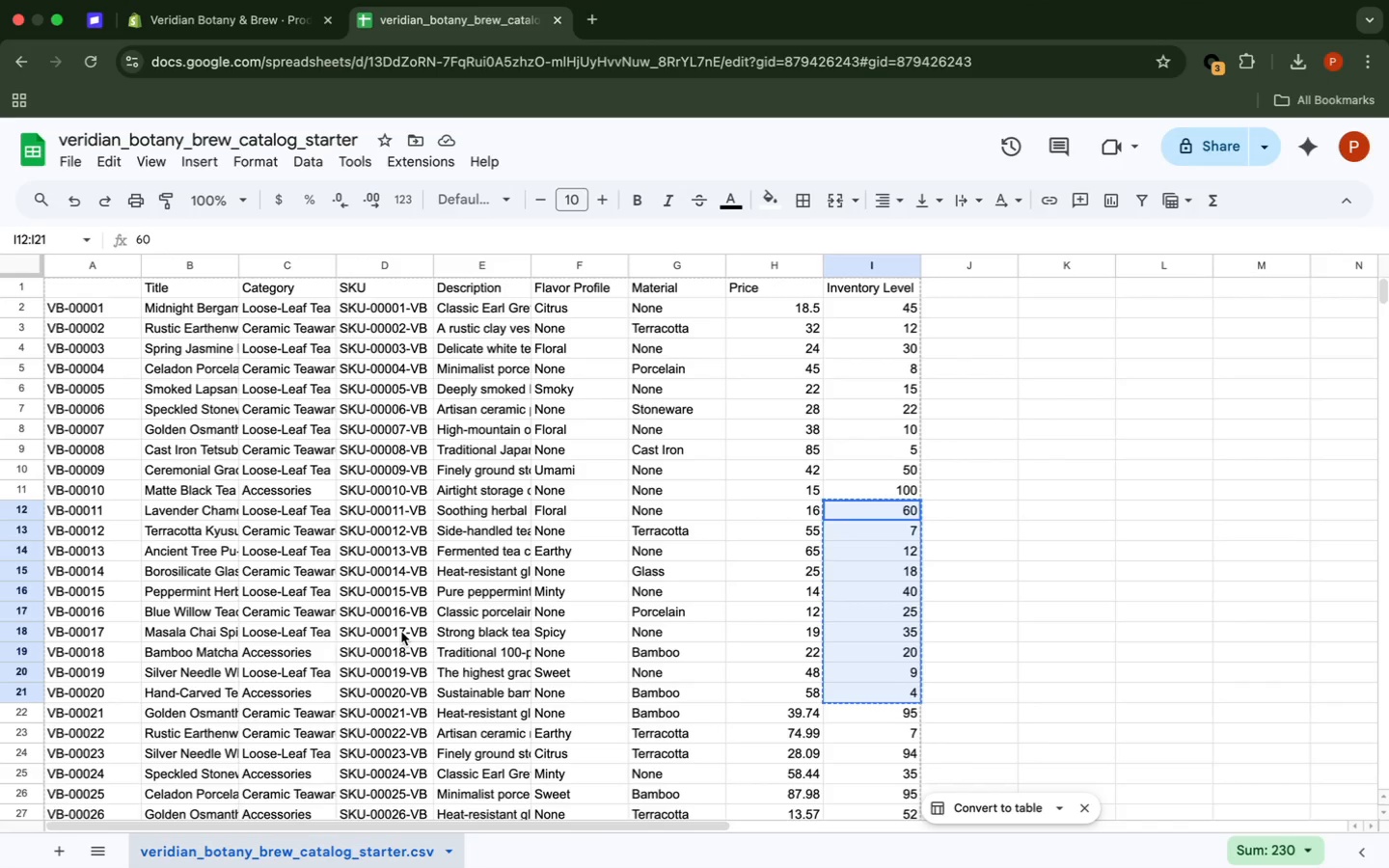 
left_click([401, 632])
 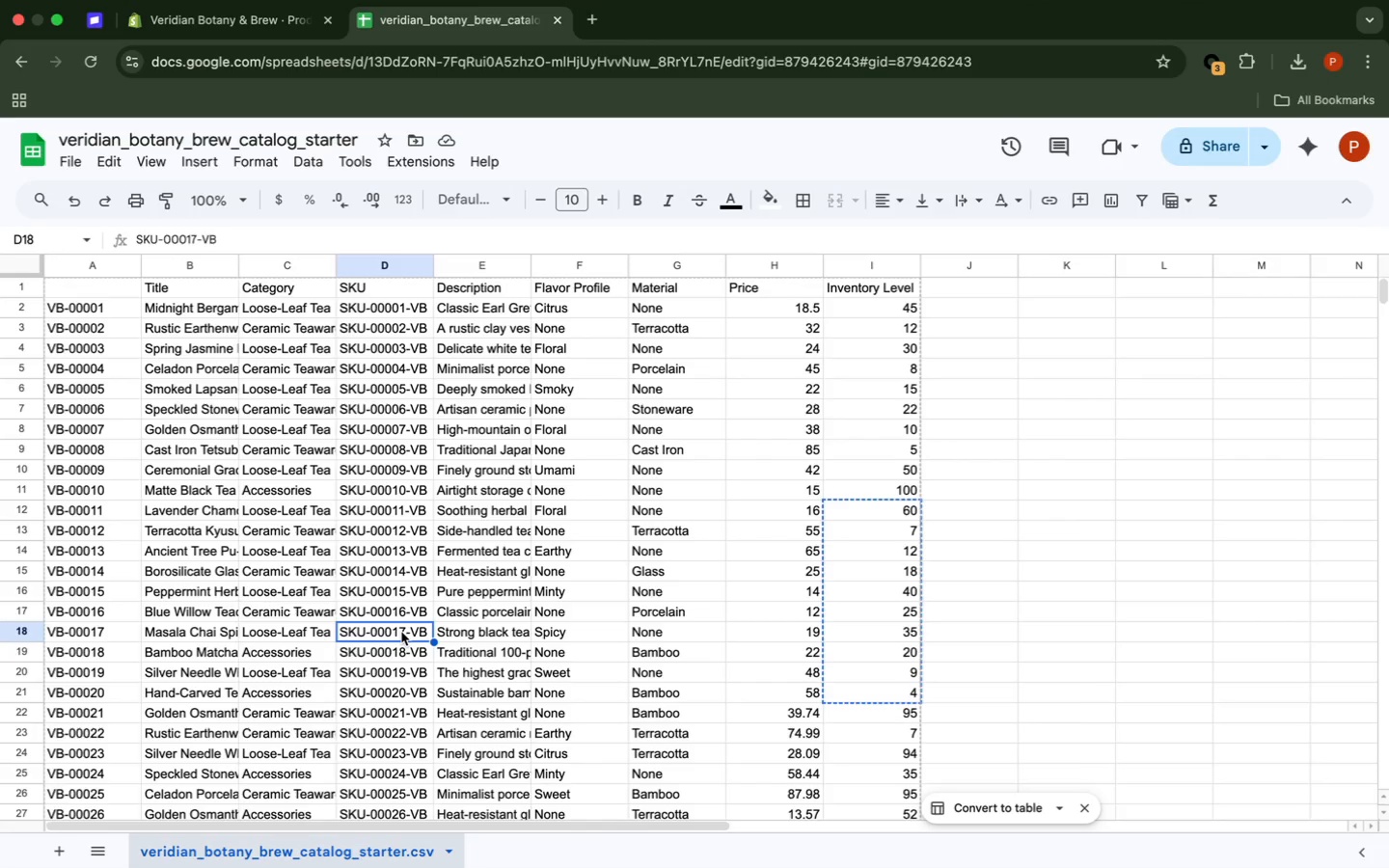 
scroll: coordinate [401, 632], scroll_direction: down, amount: 11.0
 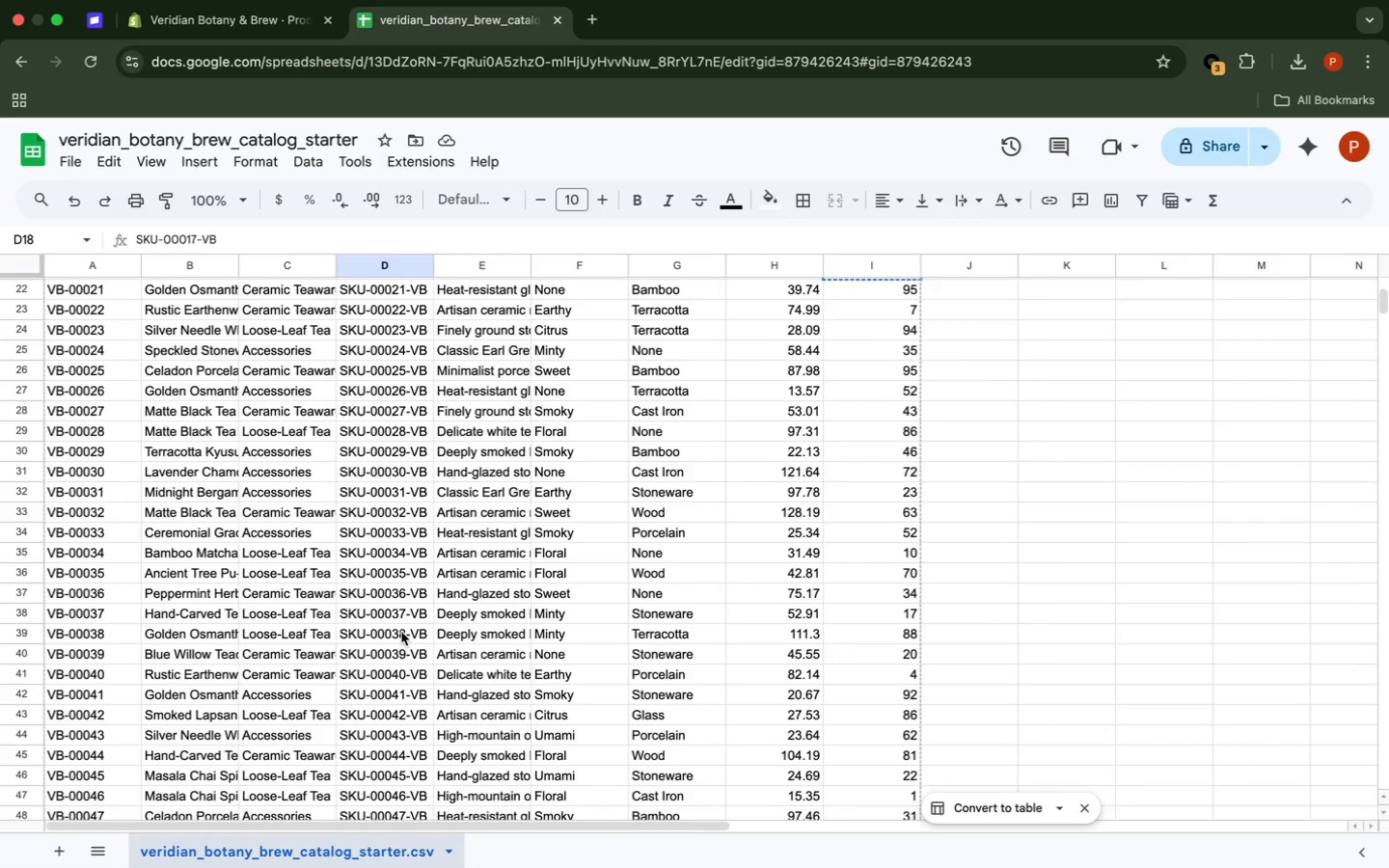 
scroll: coordinate [401, 632], scroll_direction: up, amount: 5.0
 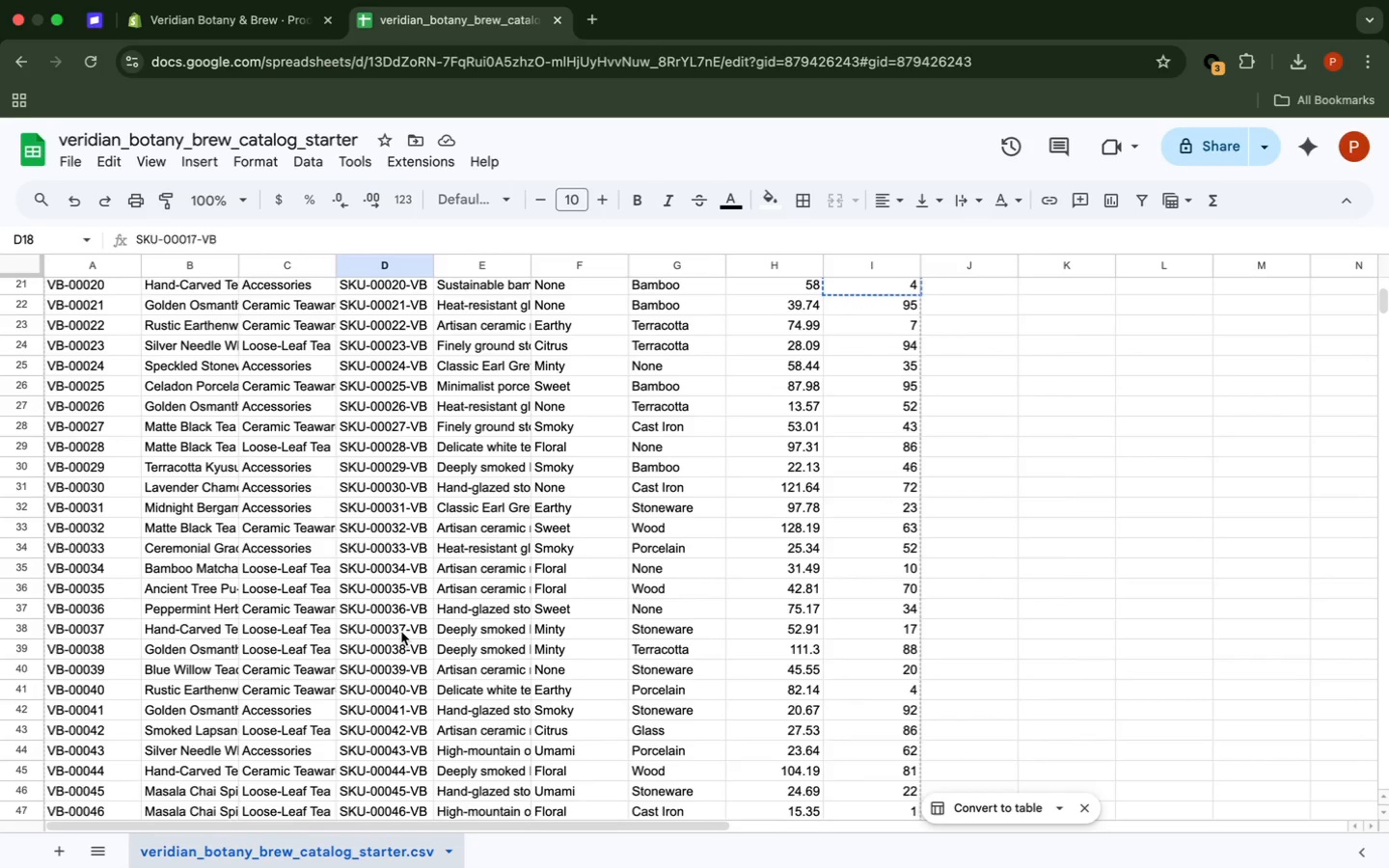 
scroll: coordinate [401, 632], scroll_direction: down, amount: 1.0
 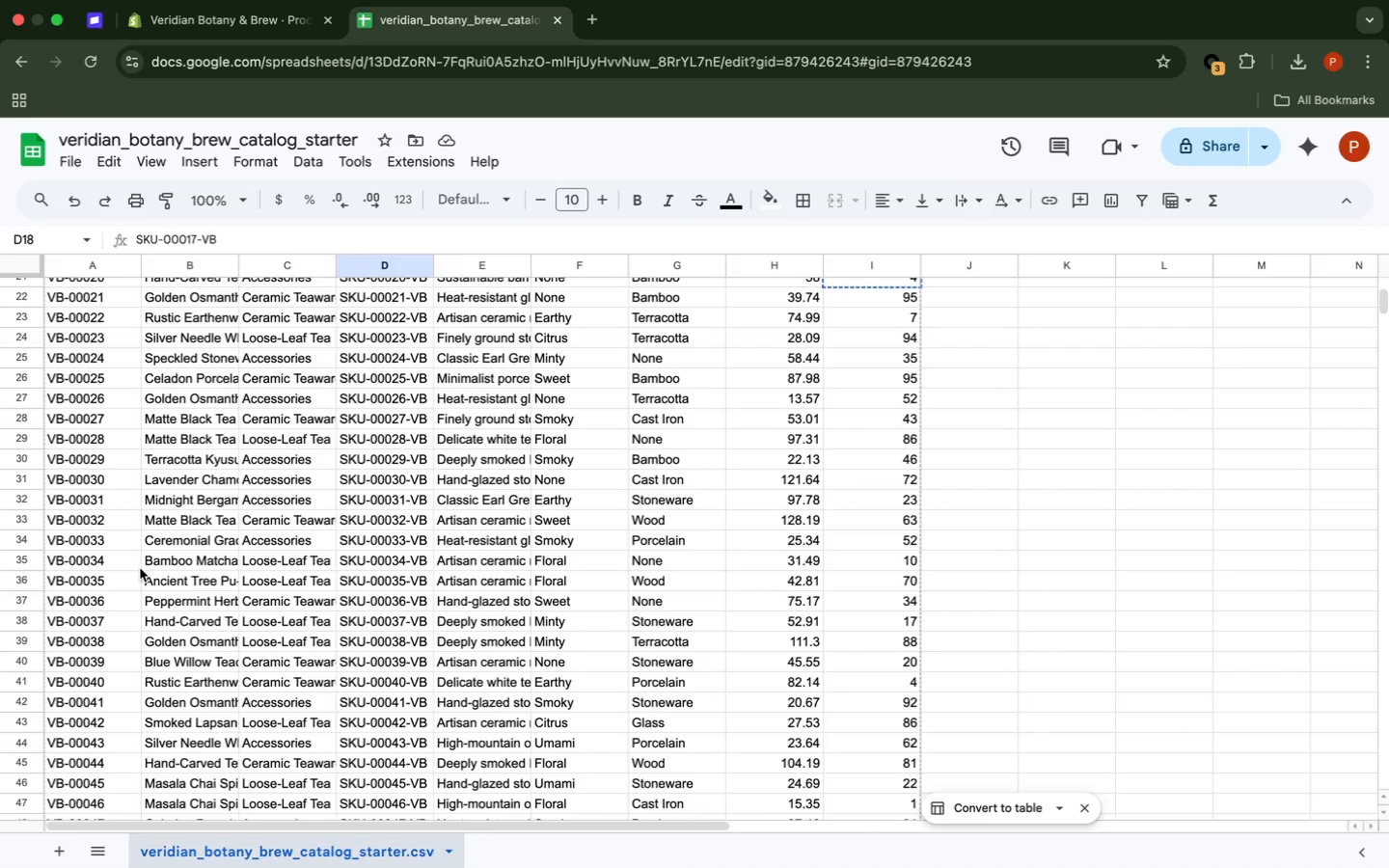 
wait(16.34)
 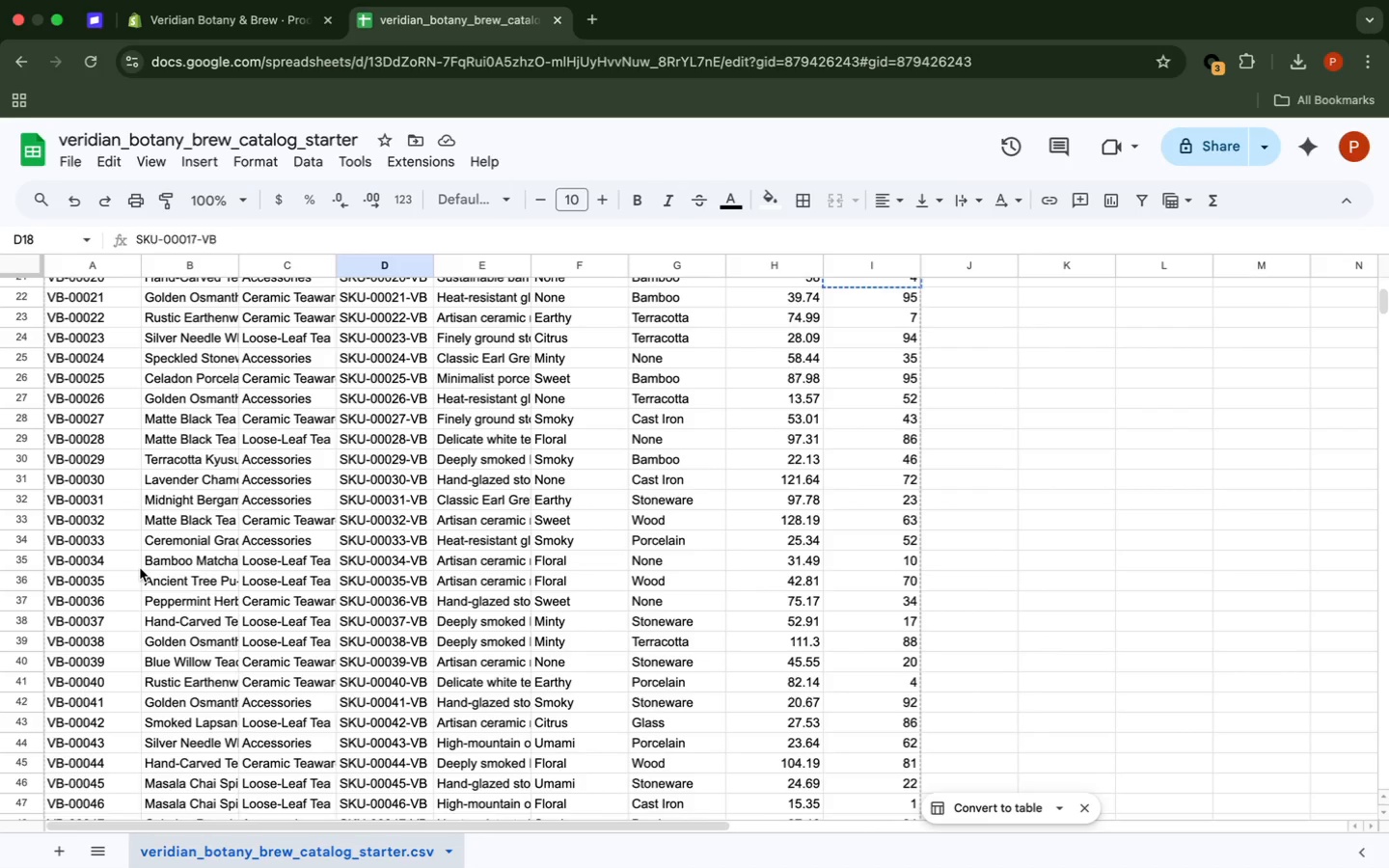 
left_click([234, 42])
 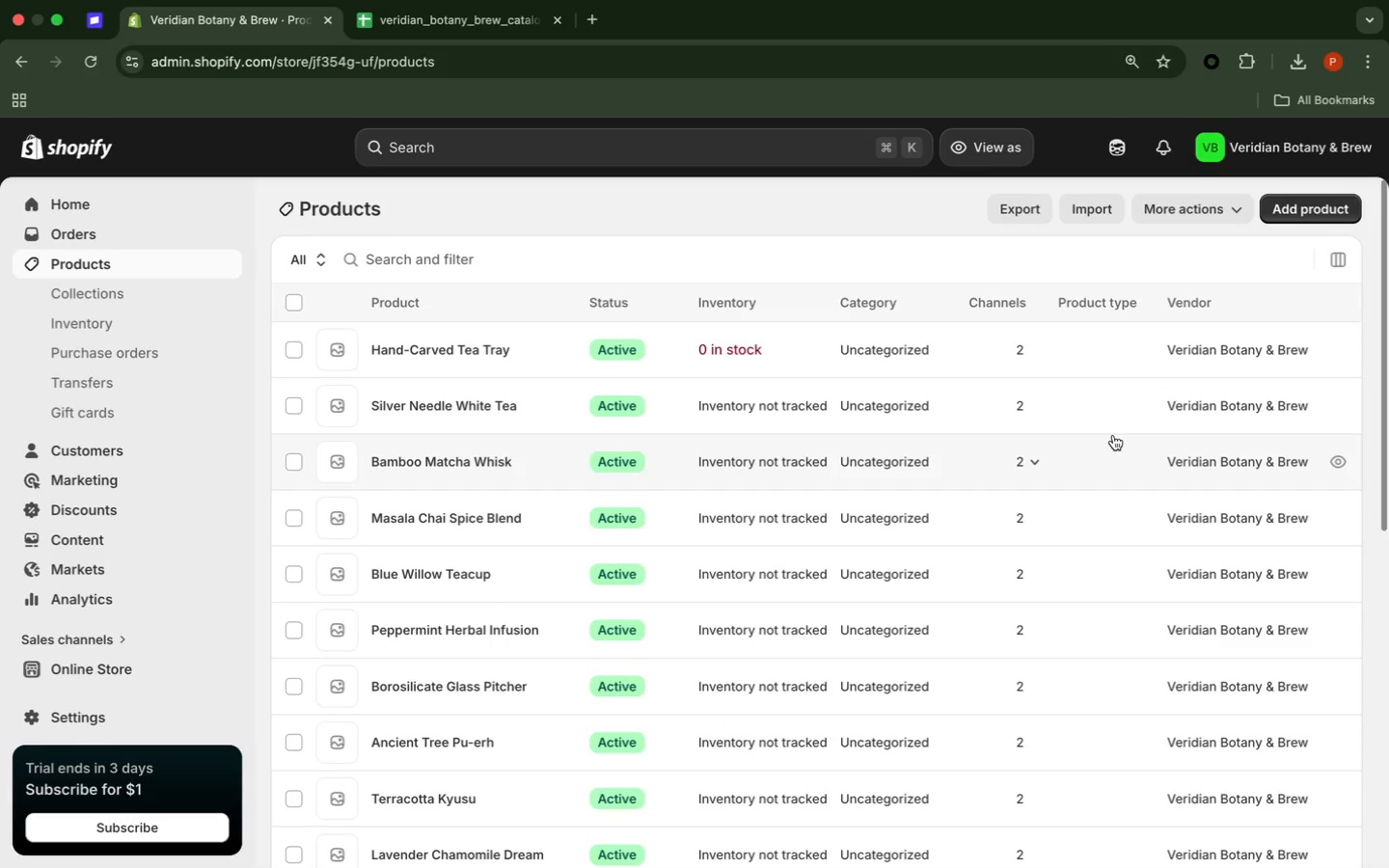 
wait(57.58)
 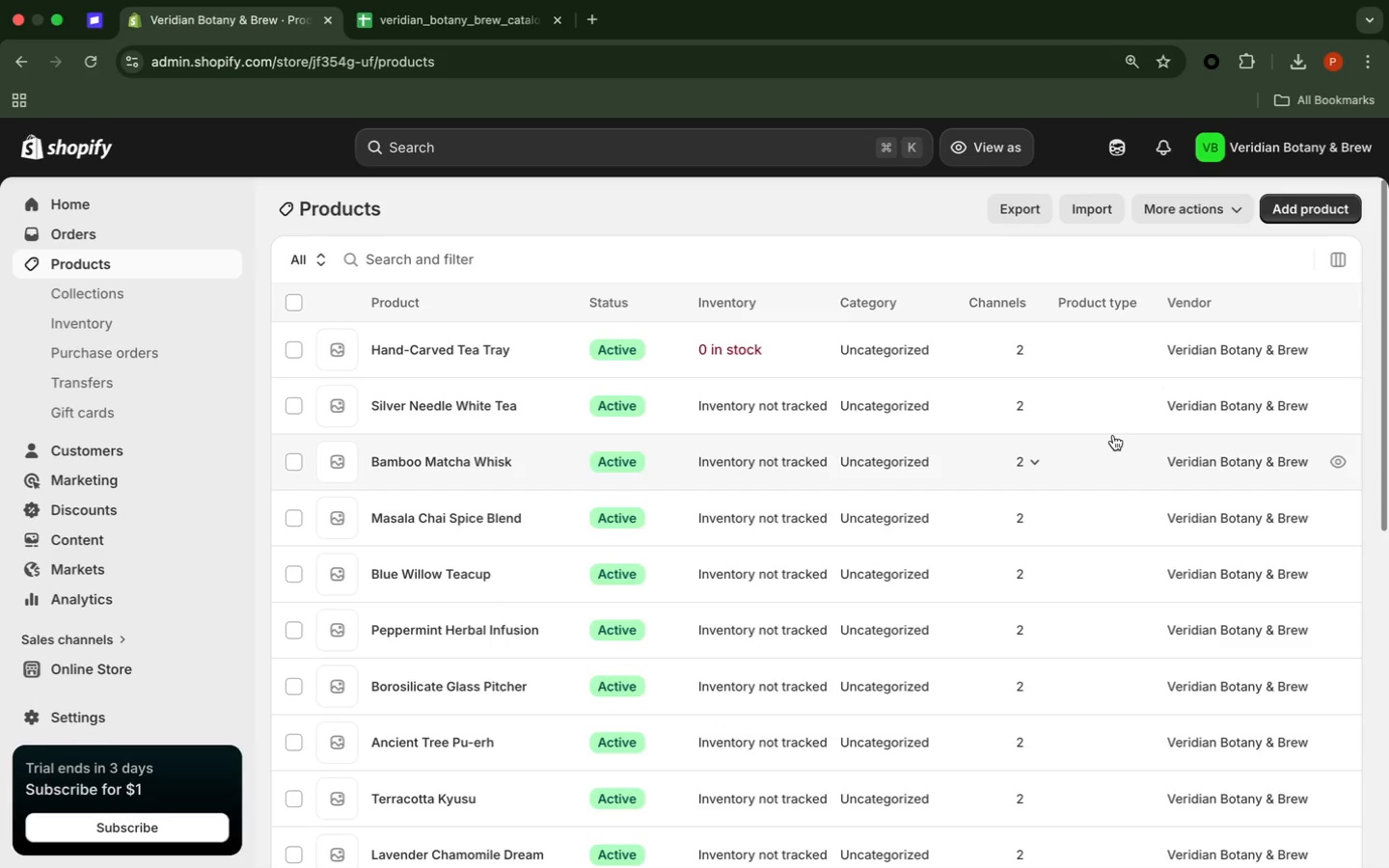 
scroll: coordinate [928, 520], scroll_direction: down, amount: 10.0
 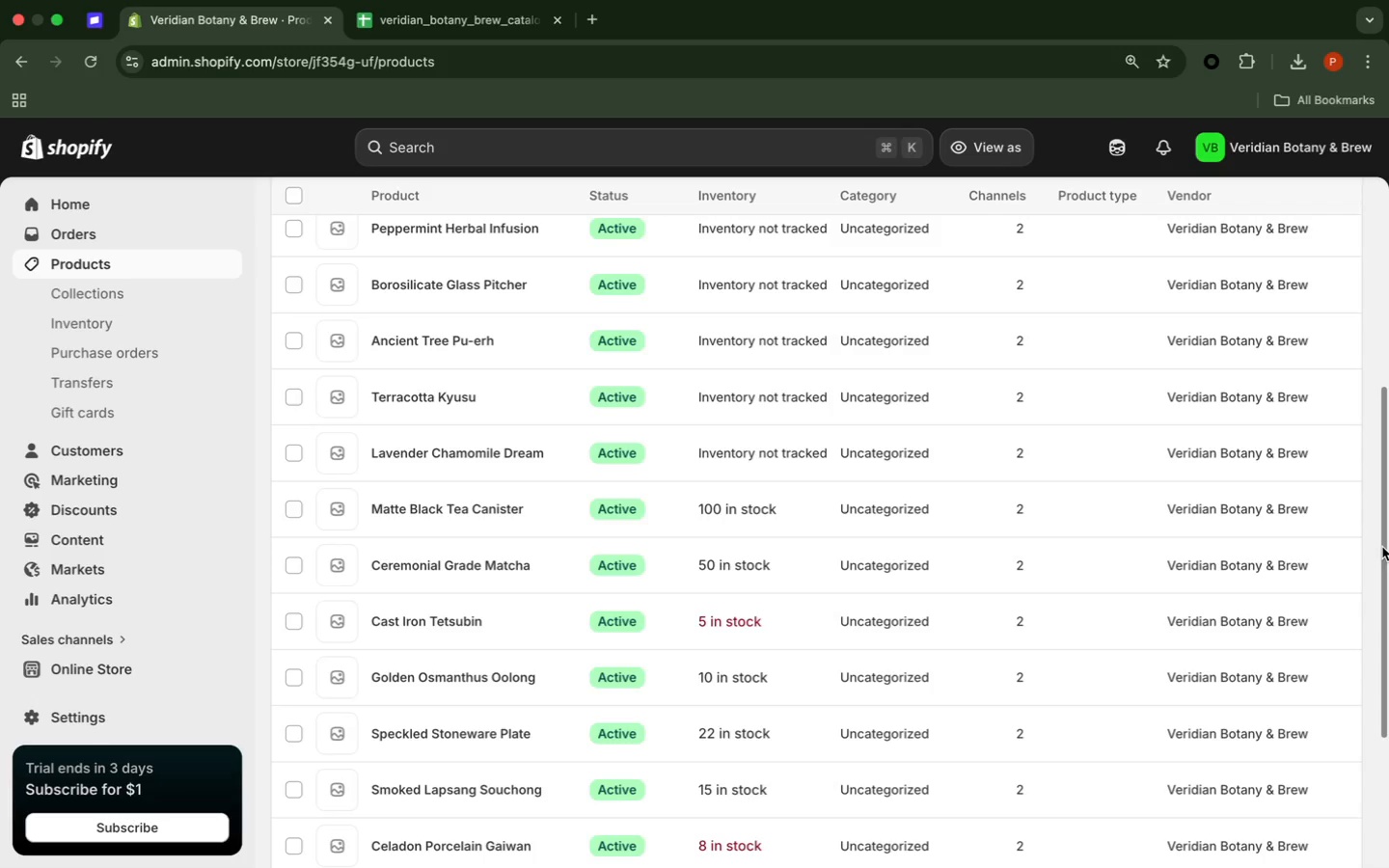 
wait(296.04)
 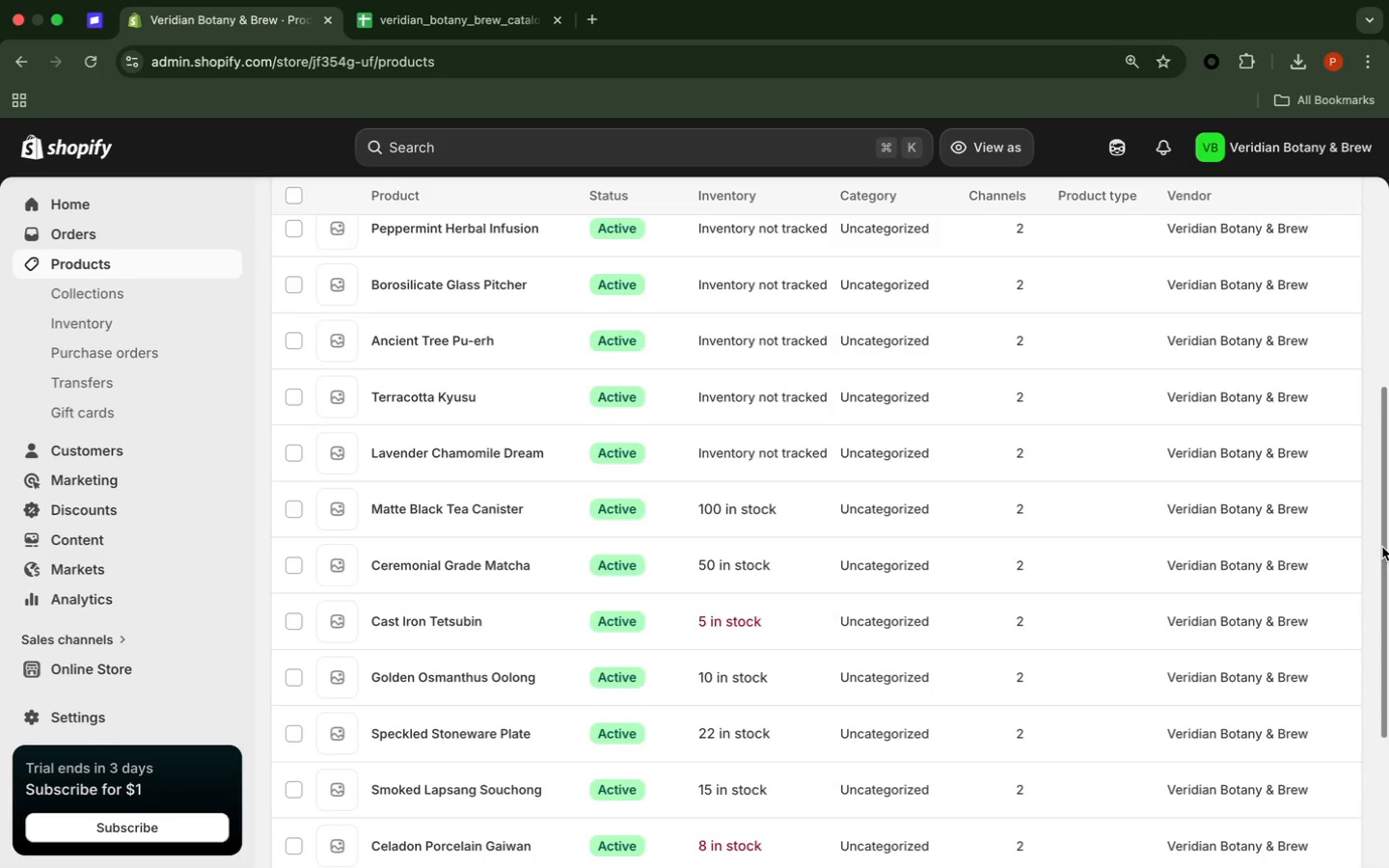 
scroll: coordinate [637, 655], scroll_direction: down, amount: 20.0
 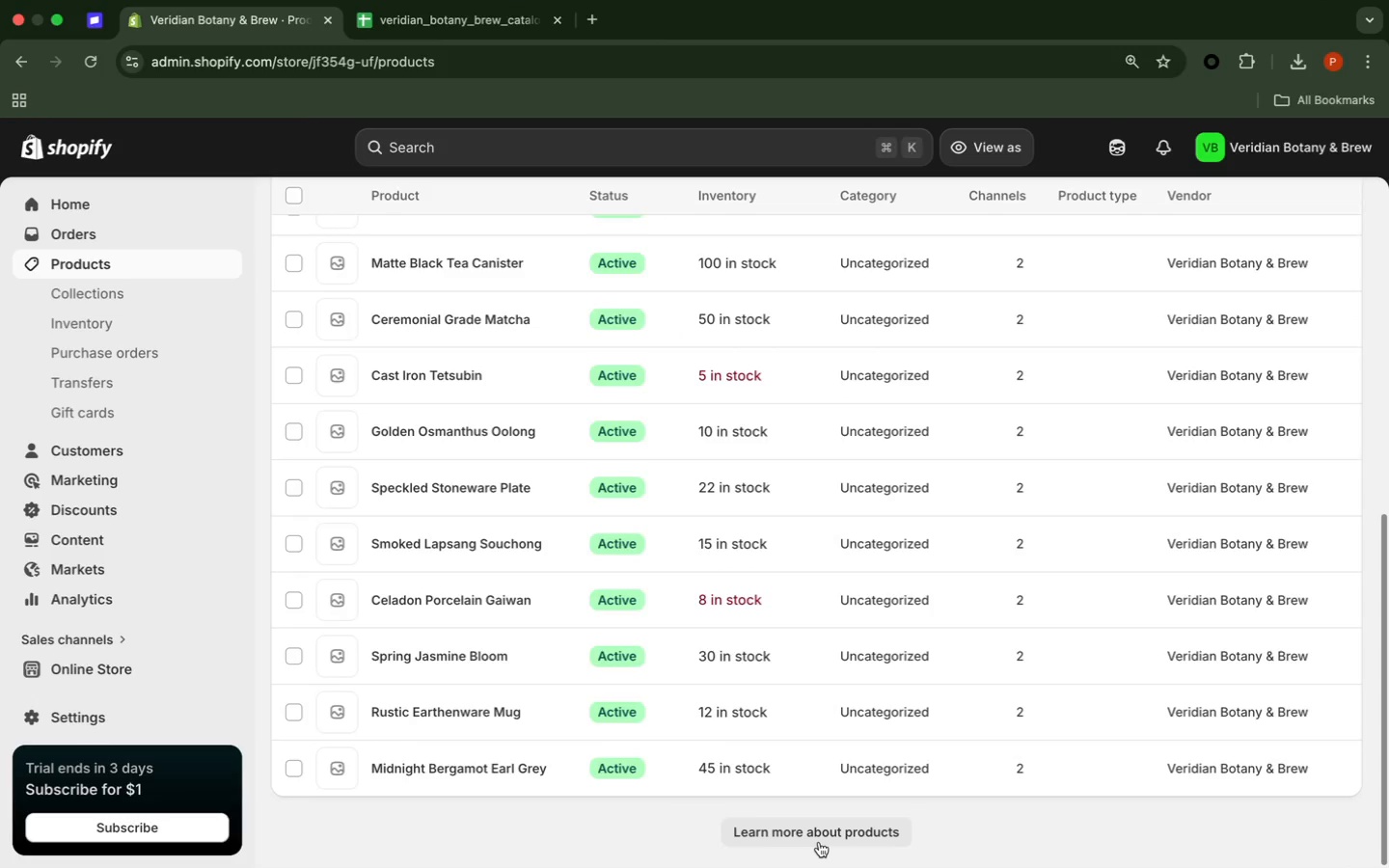 
left_click([819, 842])
 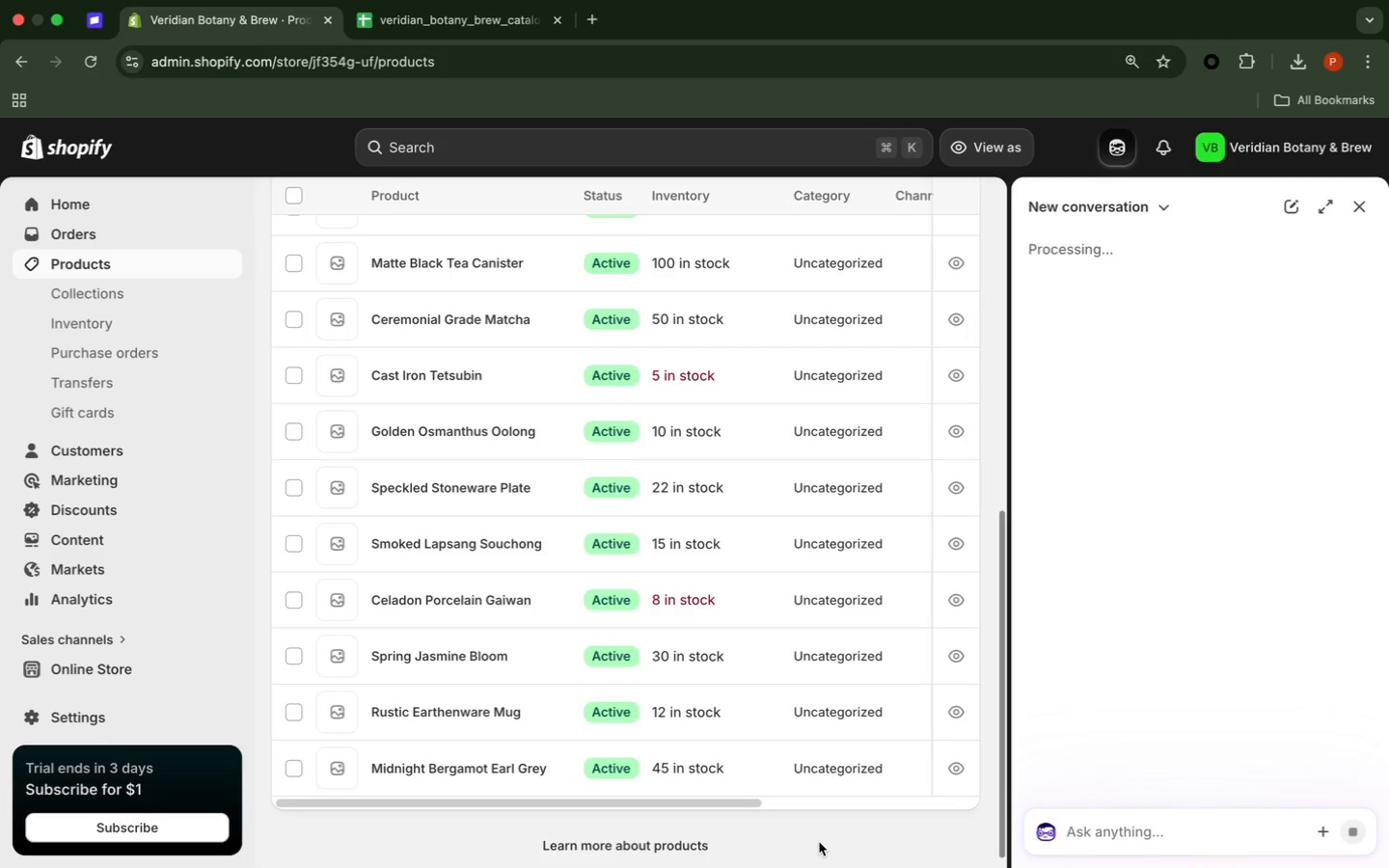 
wait(12.14)
 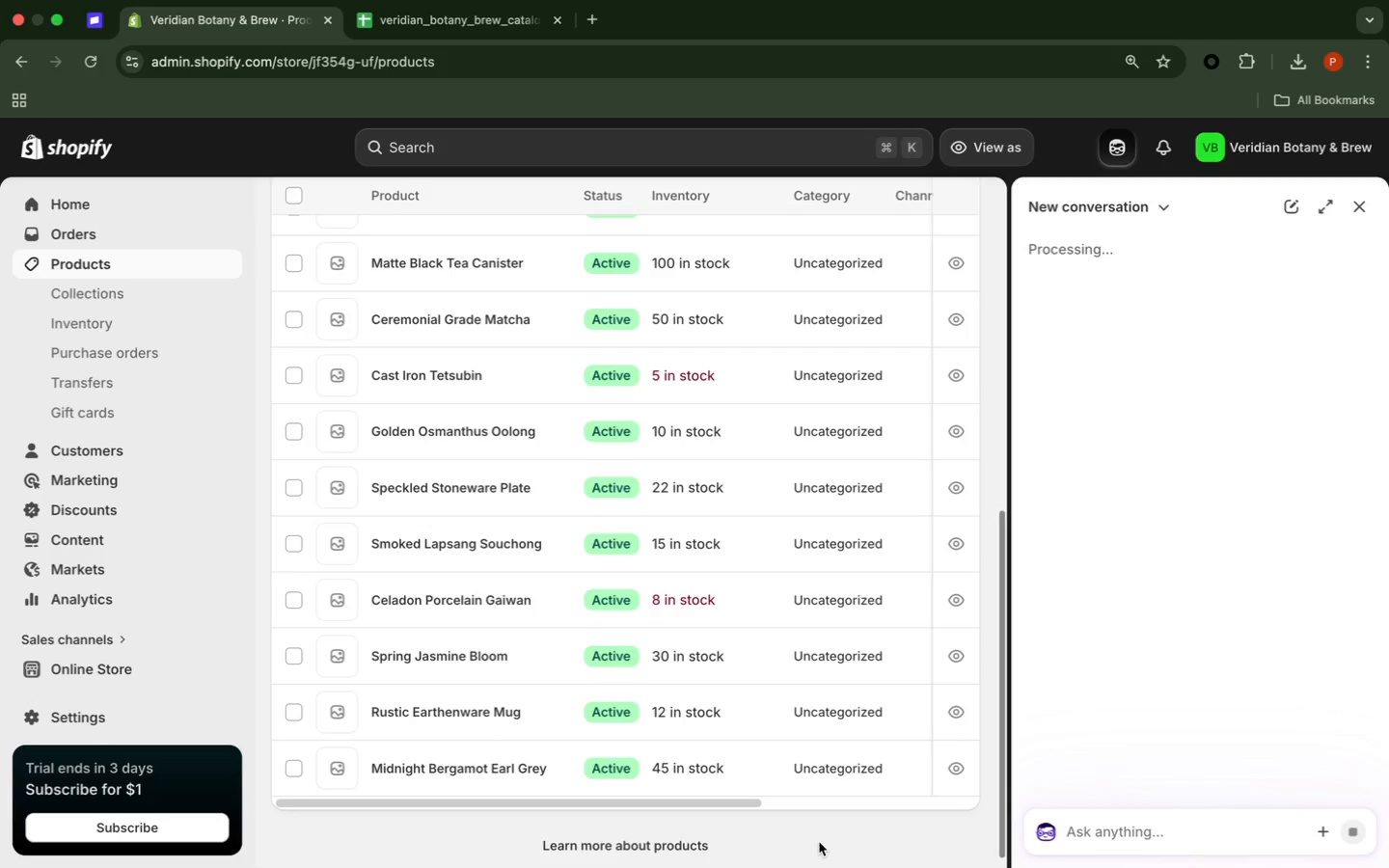 
left_click([1361, 216])
 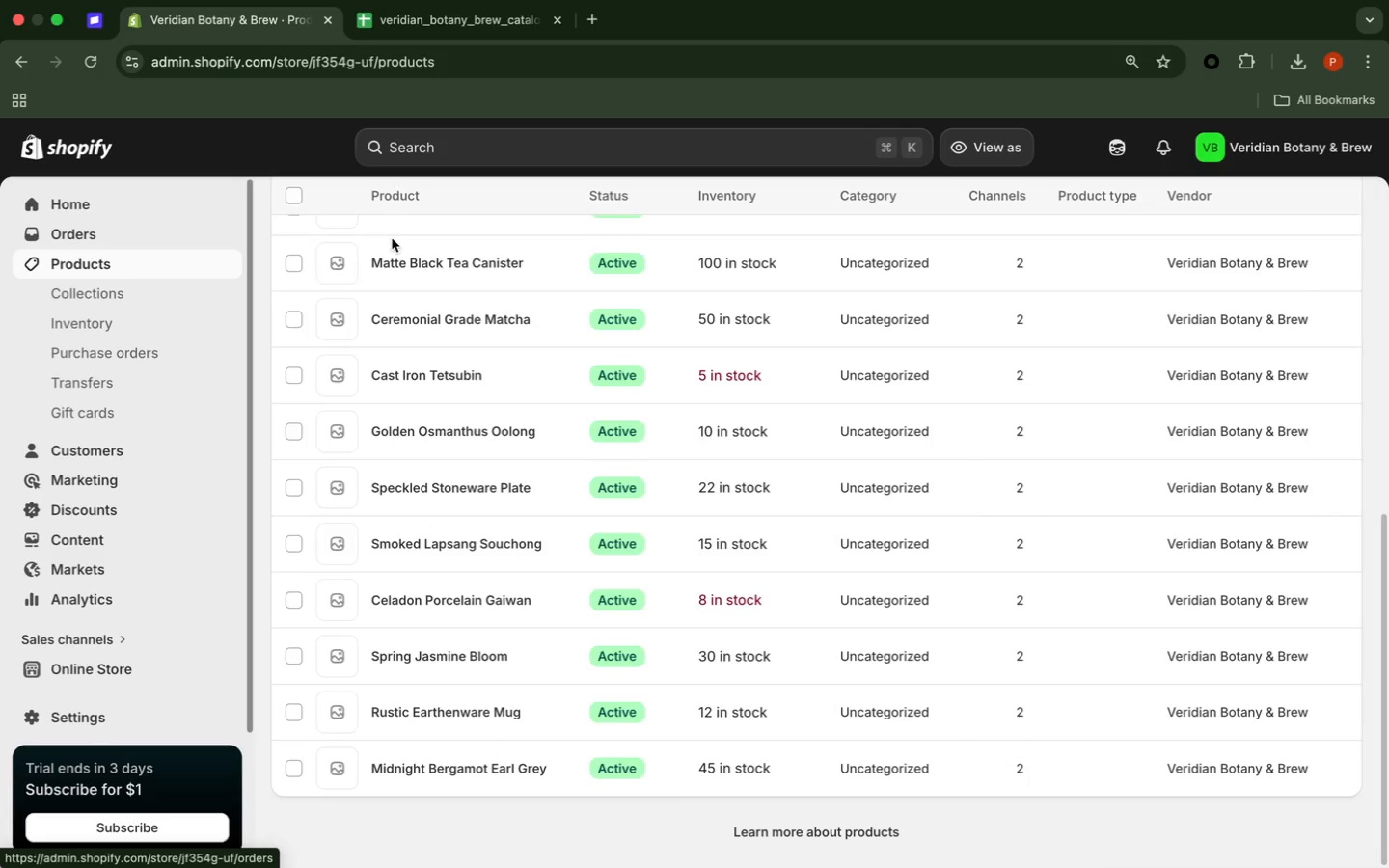 
wait(6.33)
 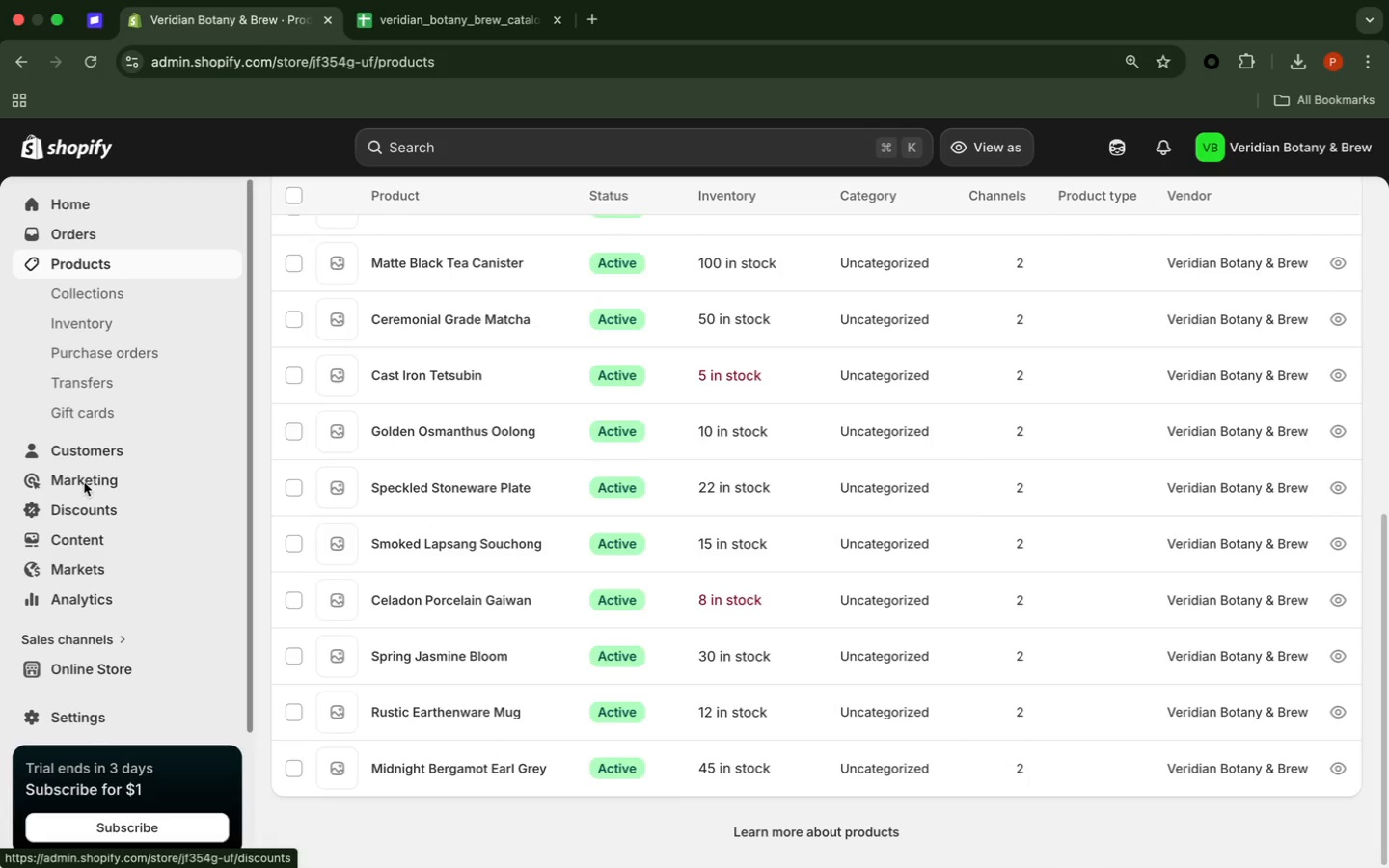 
left_click([1388, 269])
 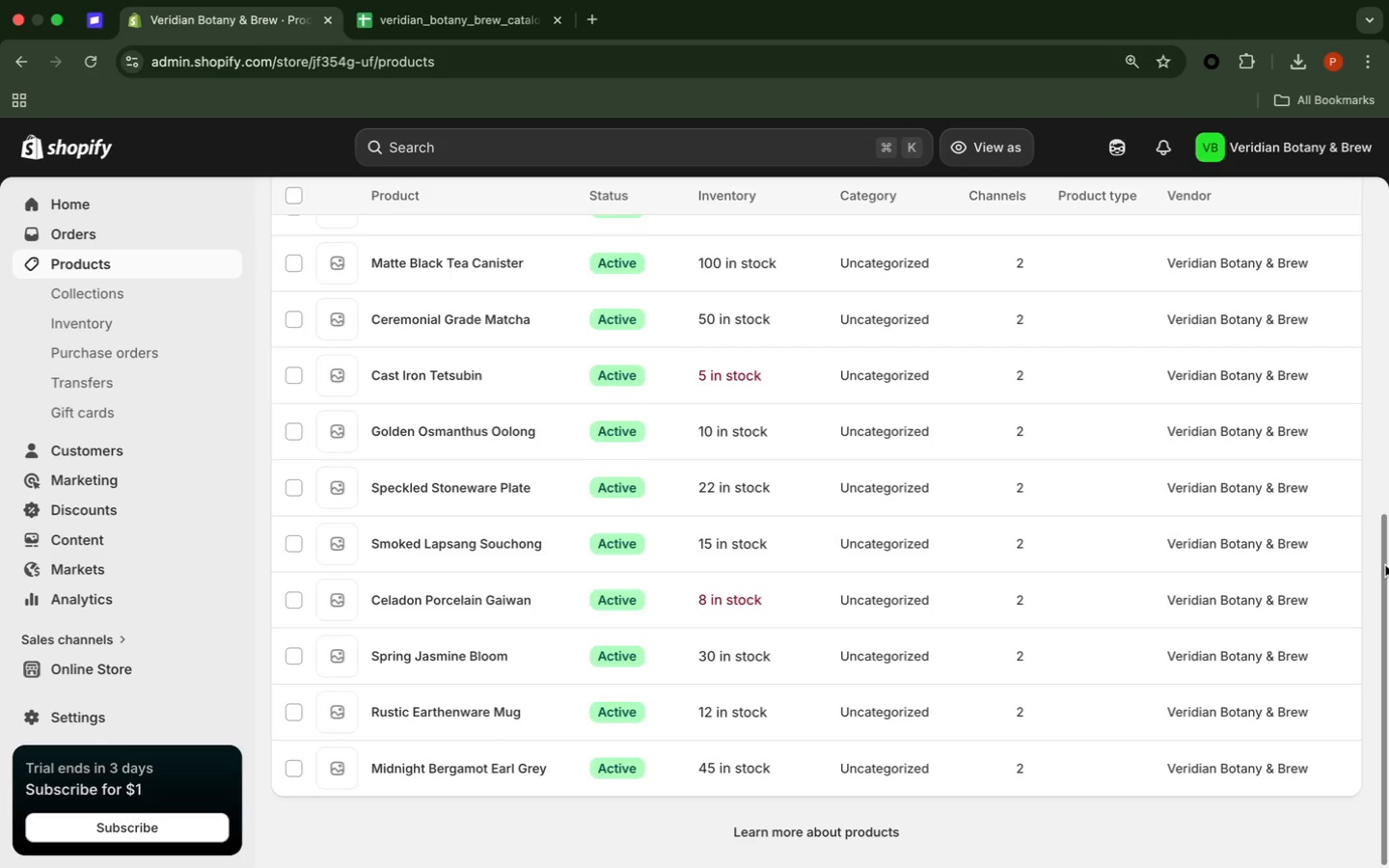 
left_click_drag(start_coordinate=[1383, 558], to_coordinate=[1382, 258])
 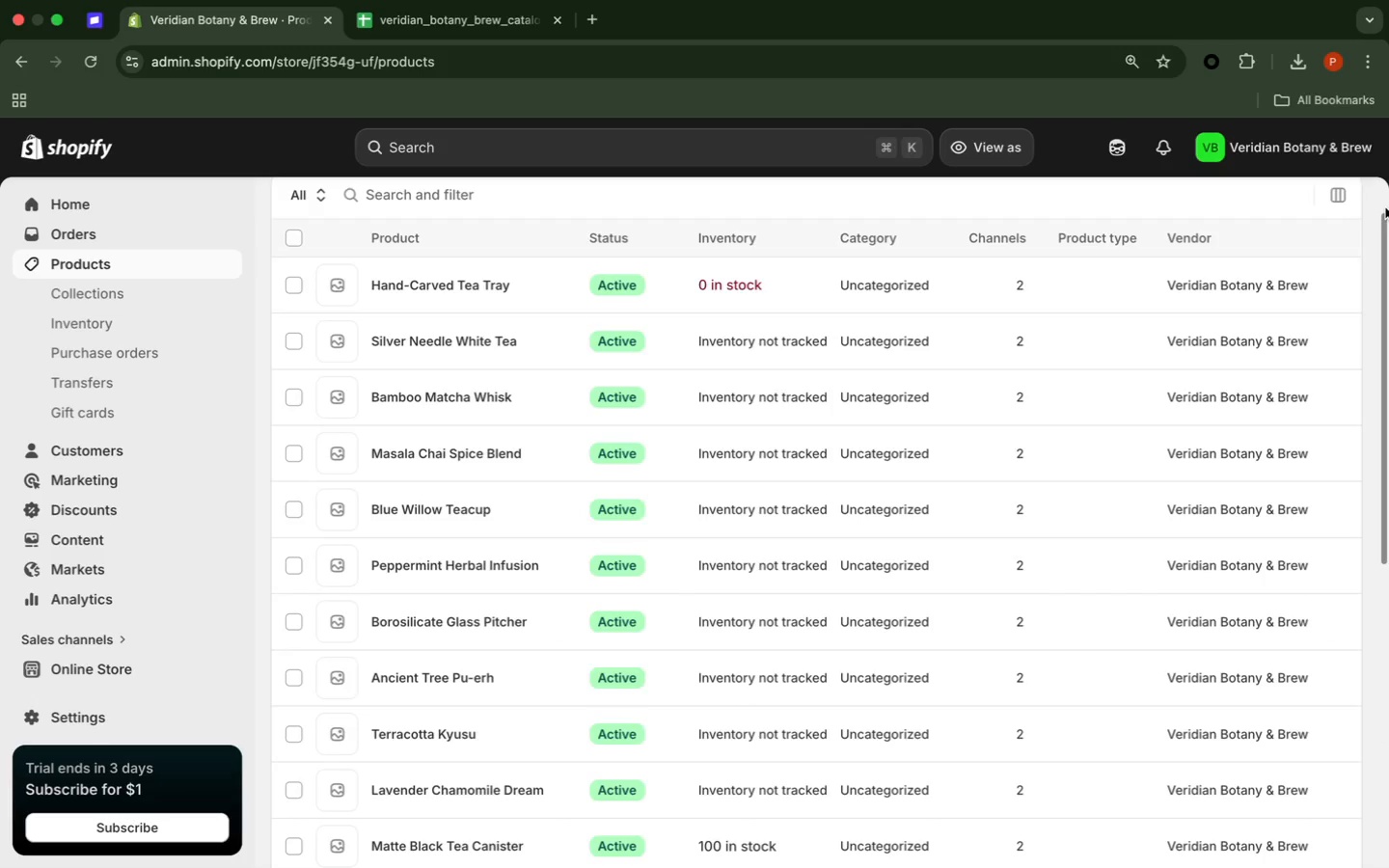 
left_click([1386, 203])
 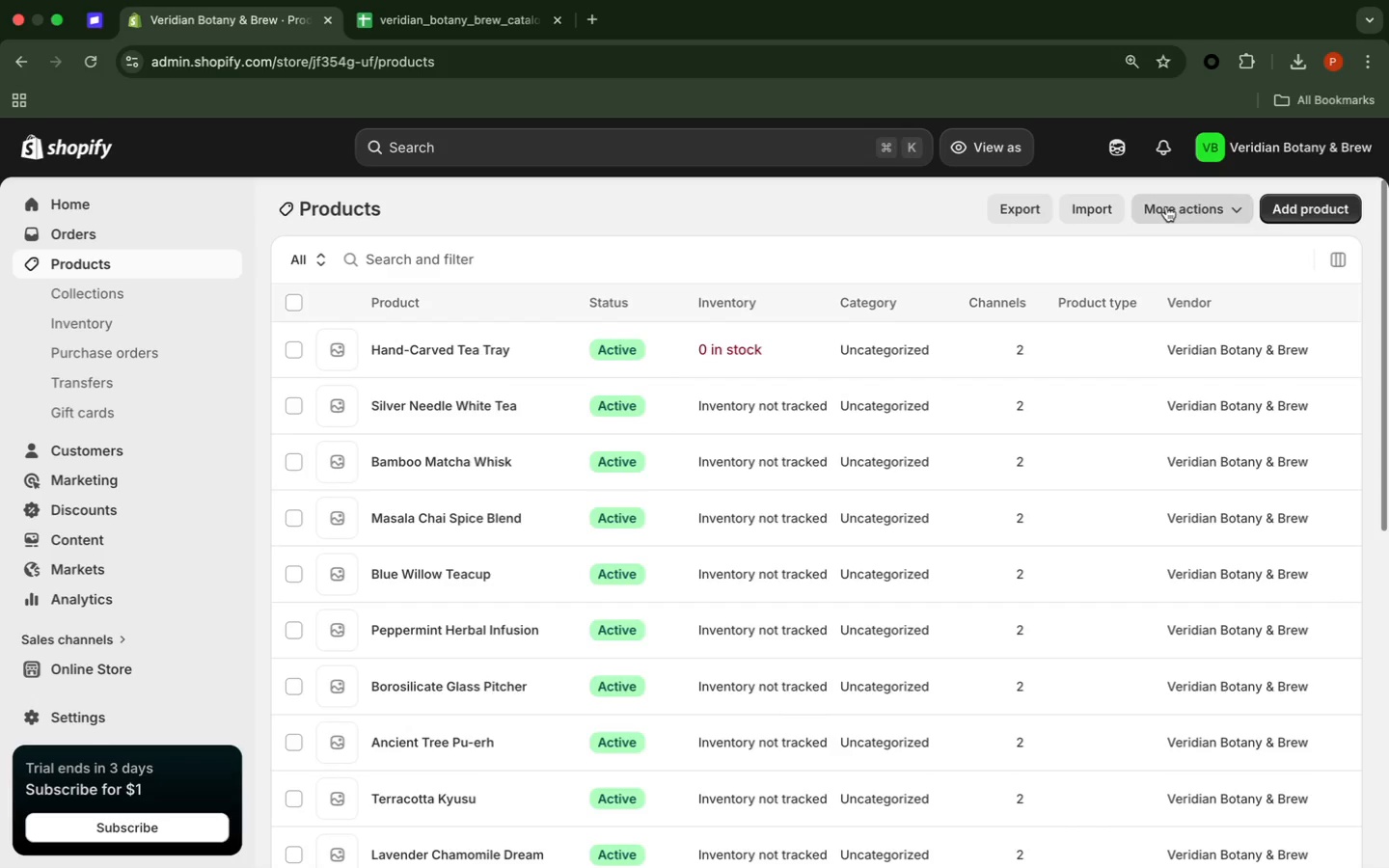 
left_click([1166, 206])
 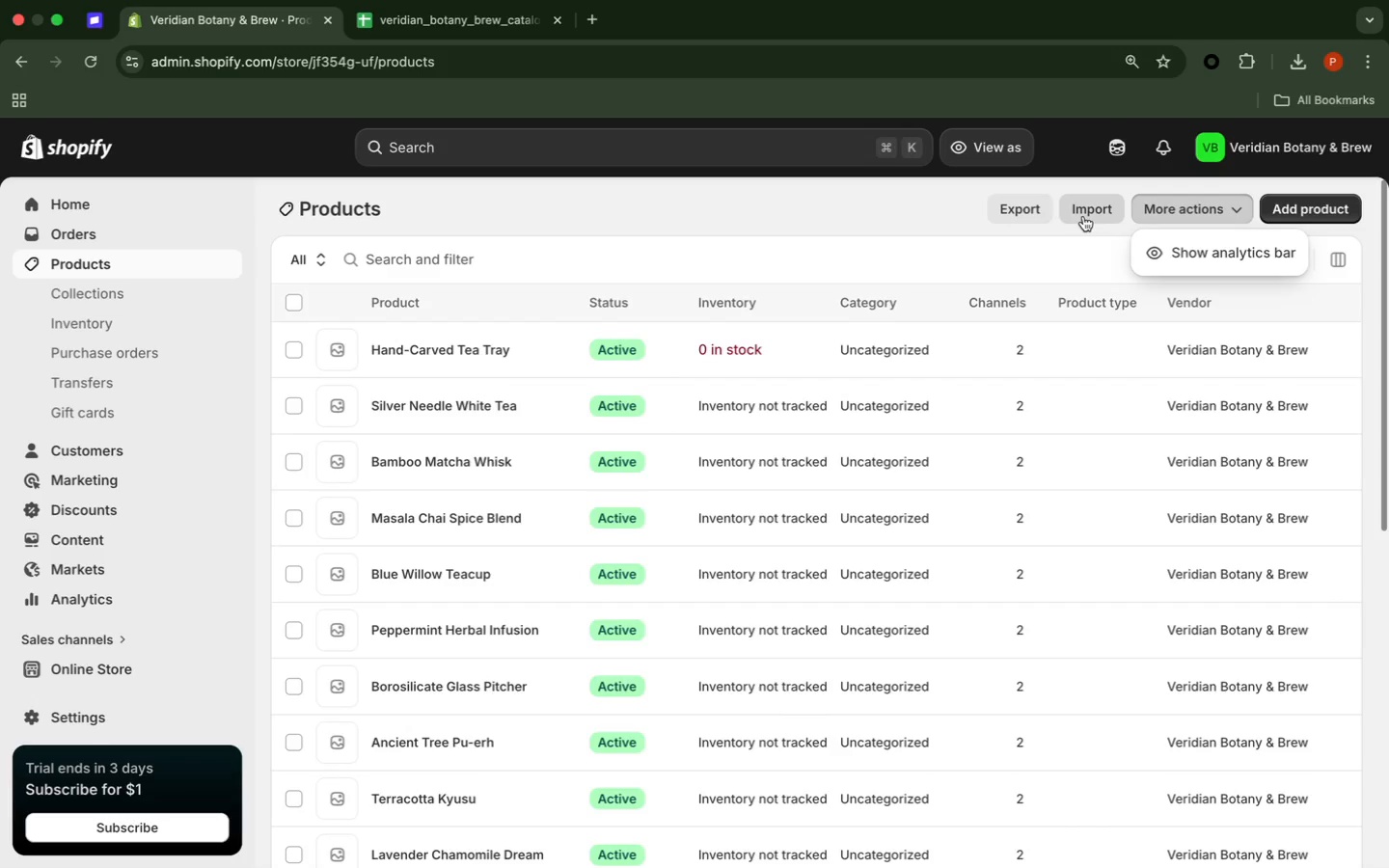 
left_click([1083, 216])
 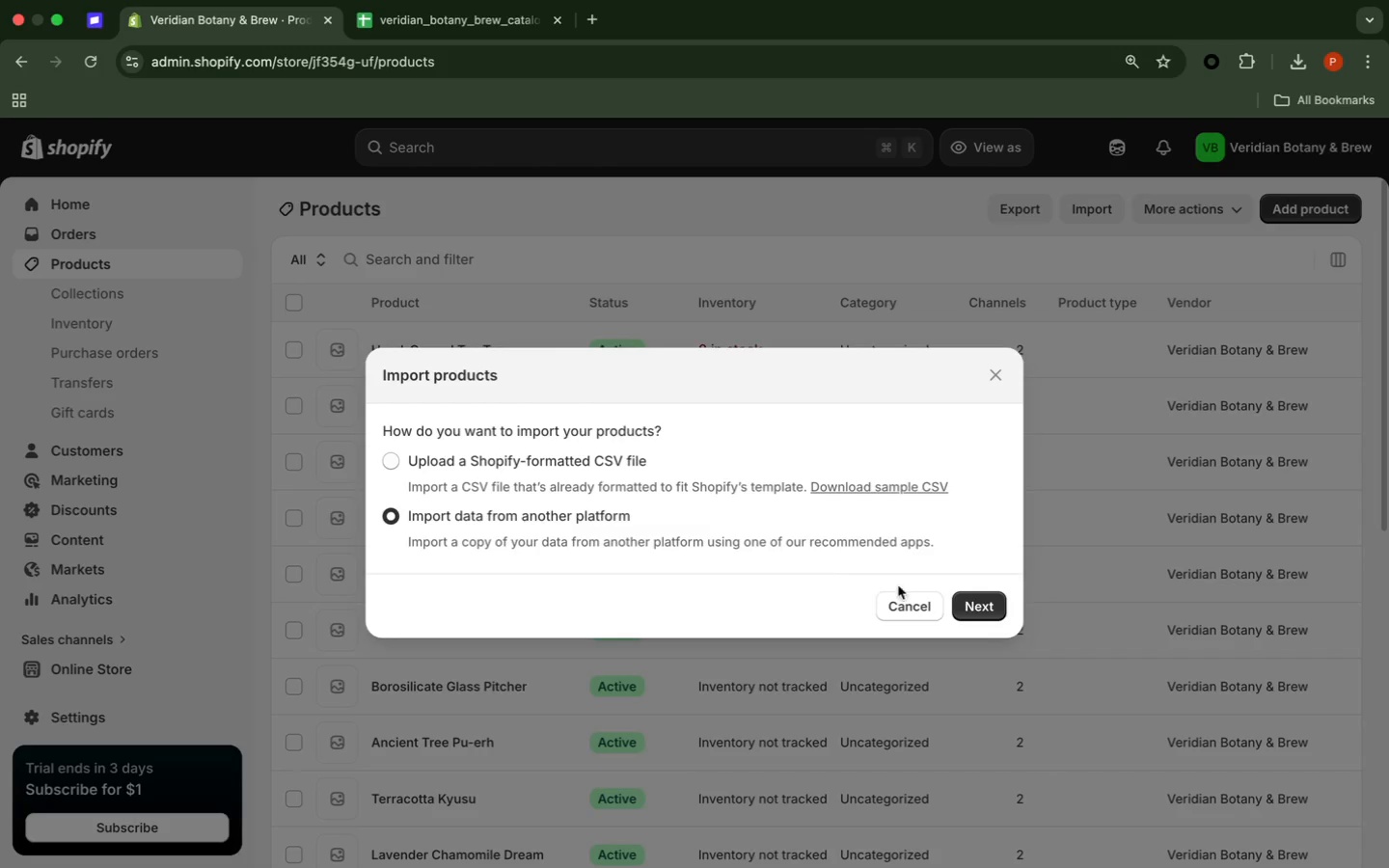 
left_click([992, 604])
 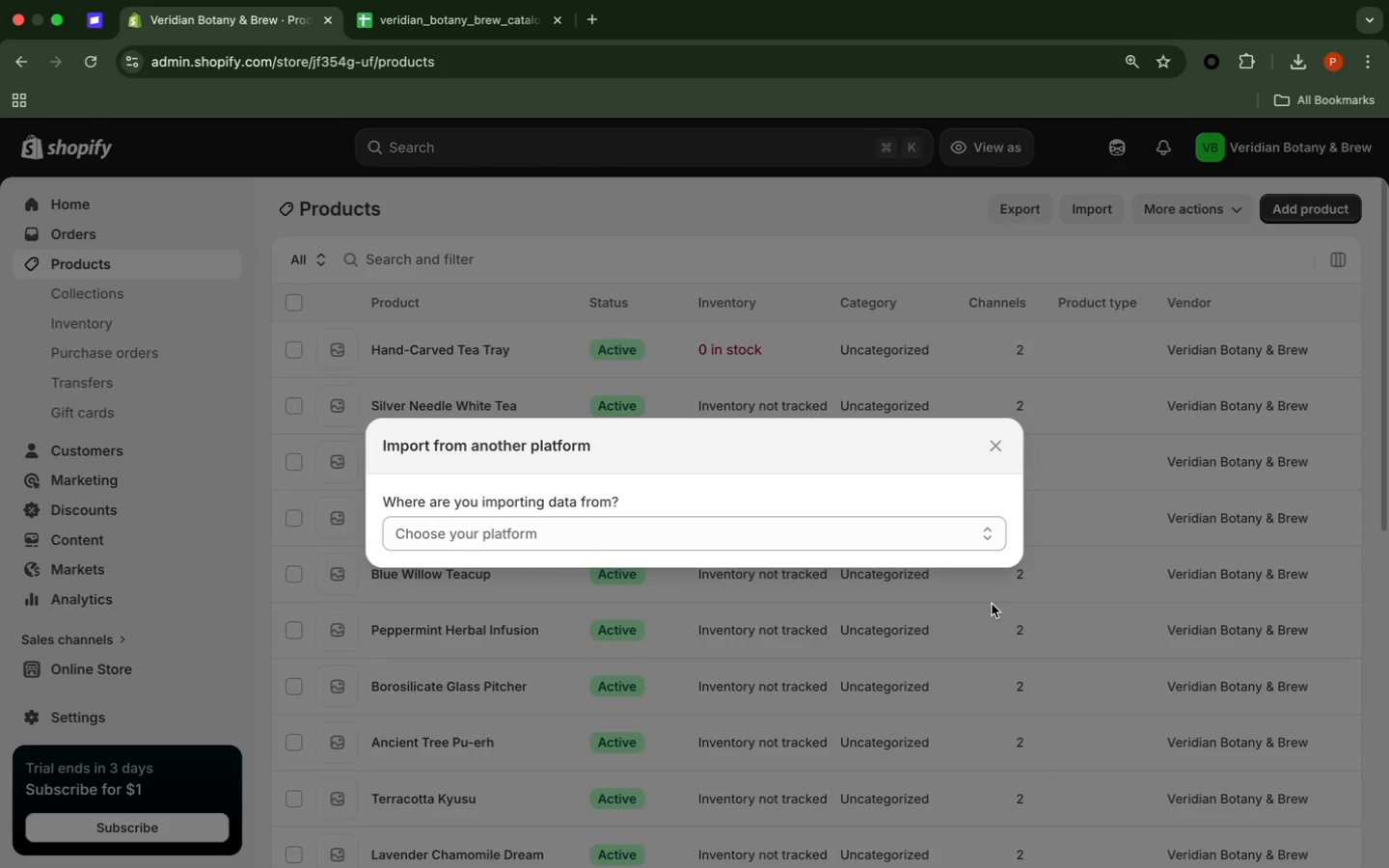 
wait(5.29)
 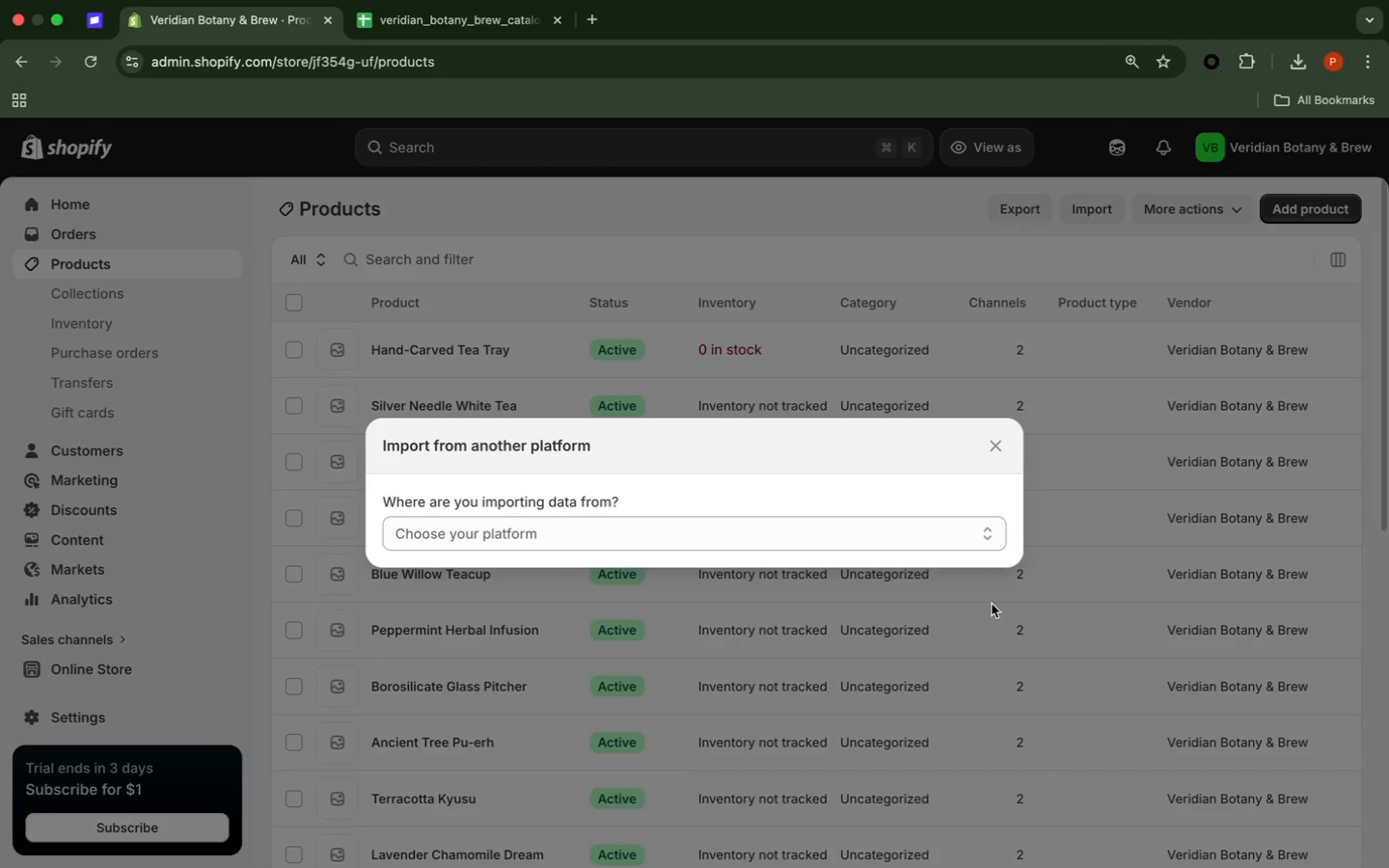 
left_click([892, 542])
 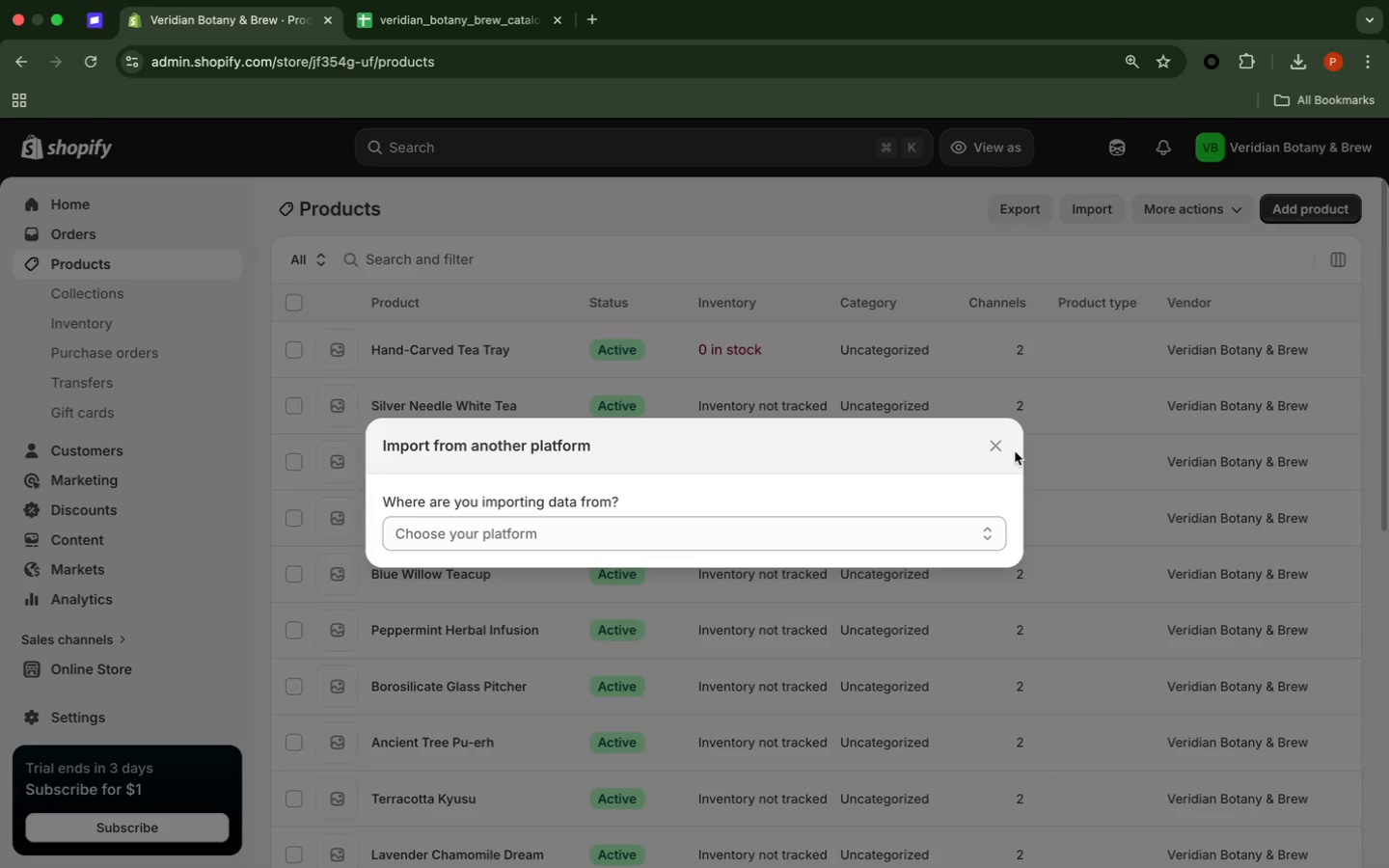 
wait(6.19)
 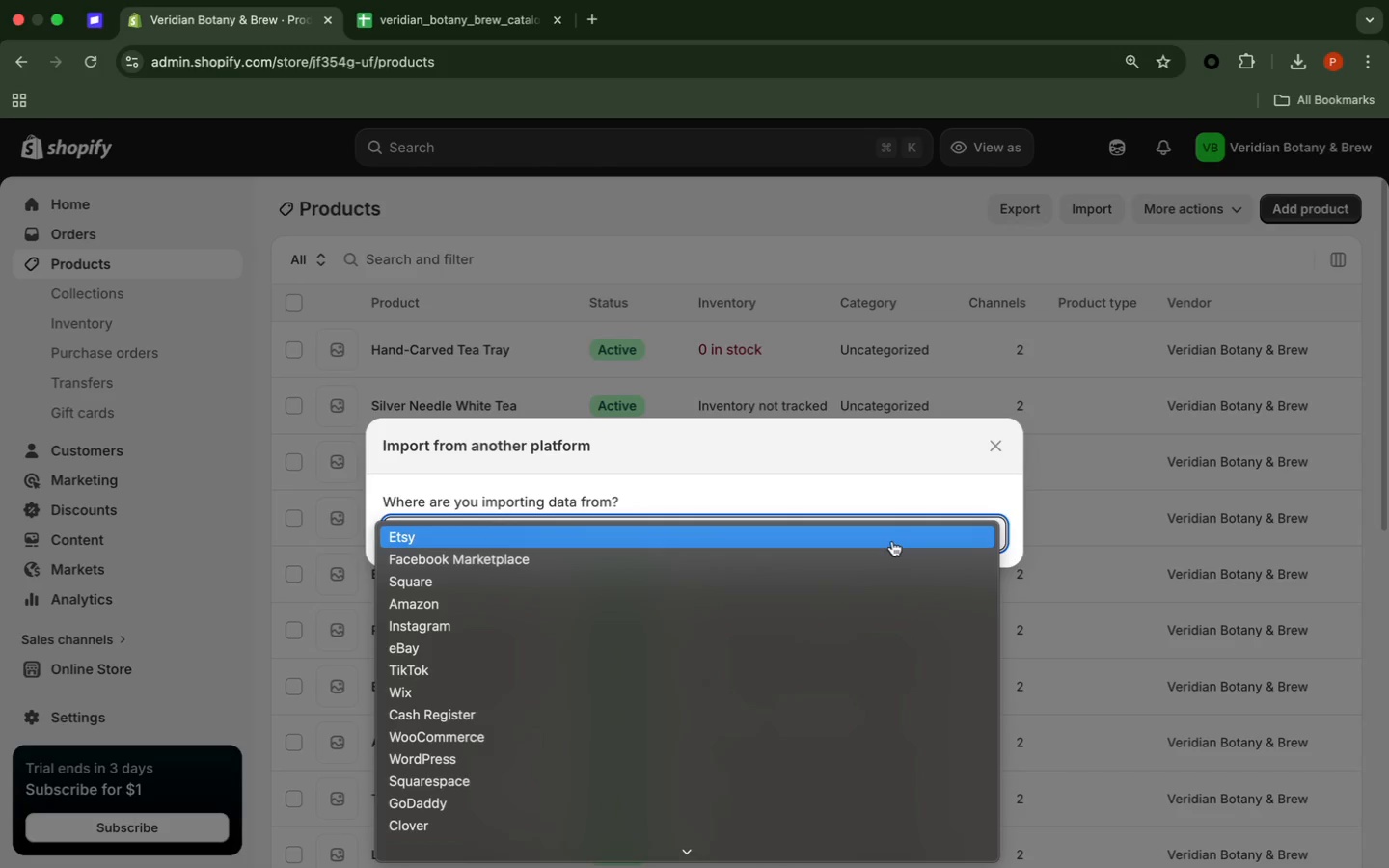 
left_click([994, 444])
 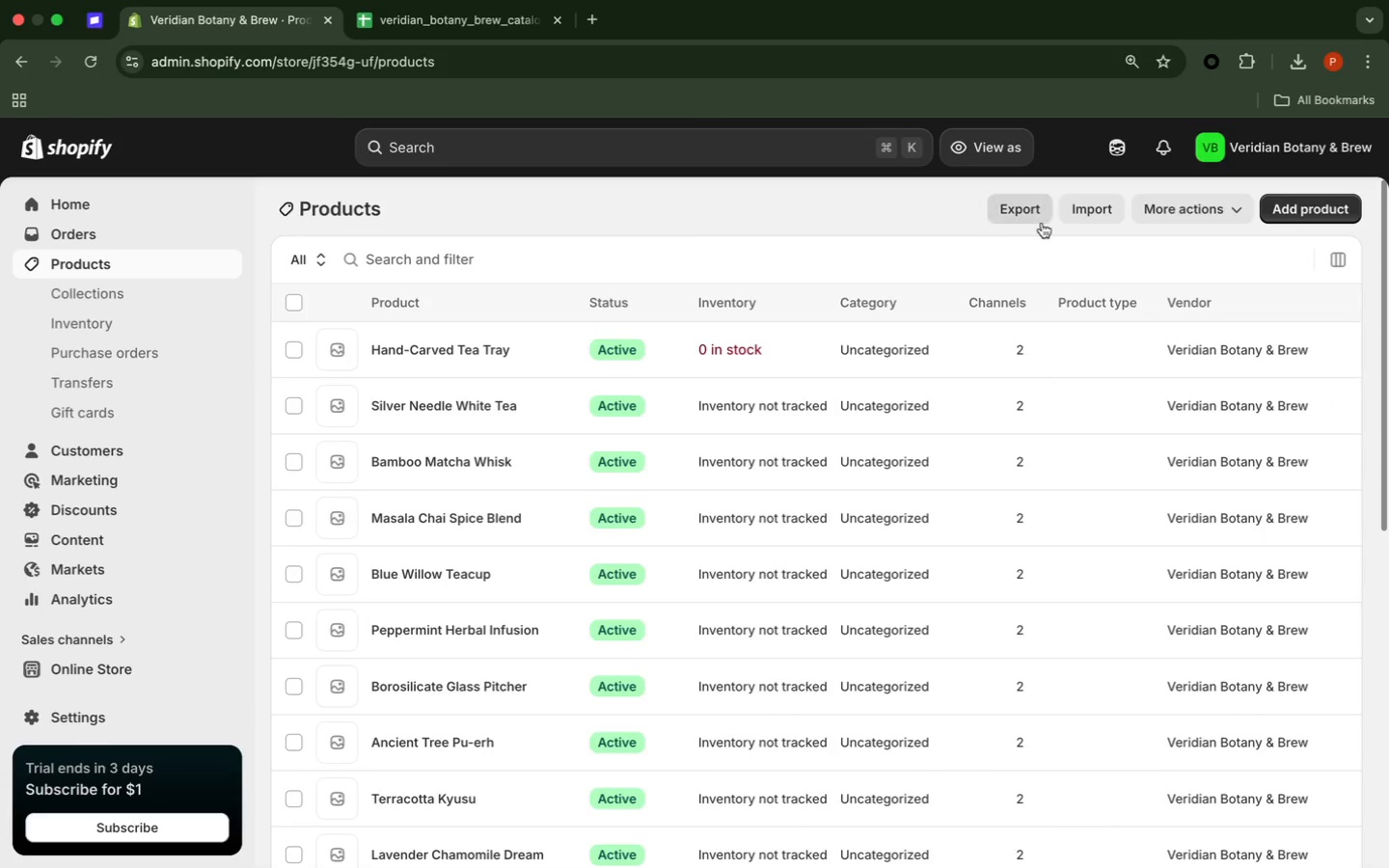 
left_click([1099, 215])
 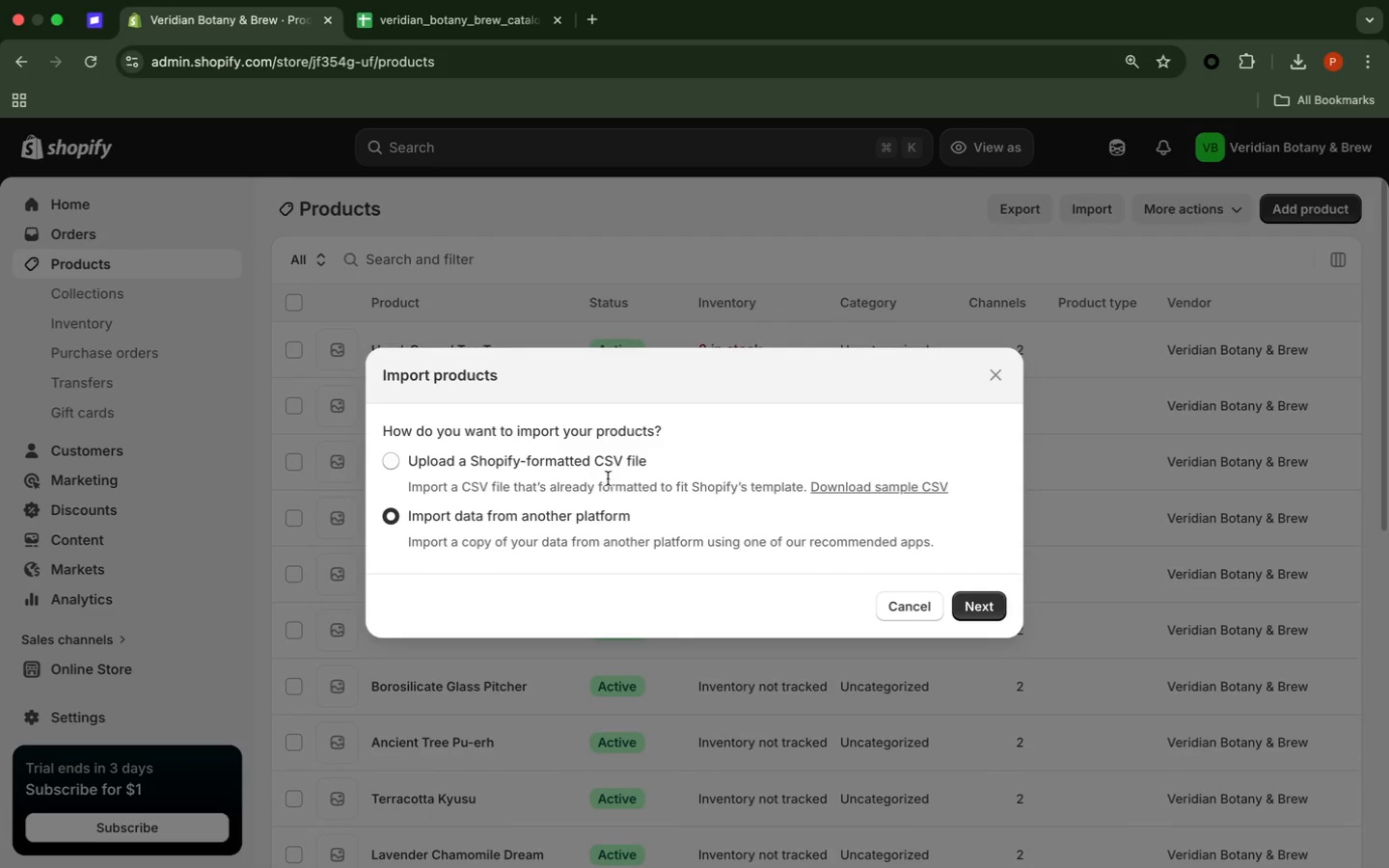 
left_click([603, 473])
 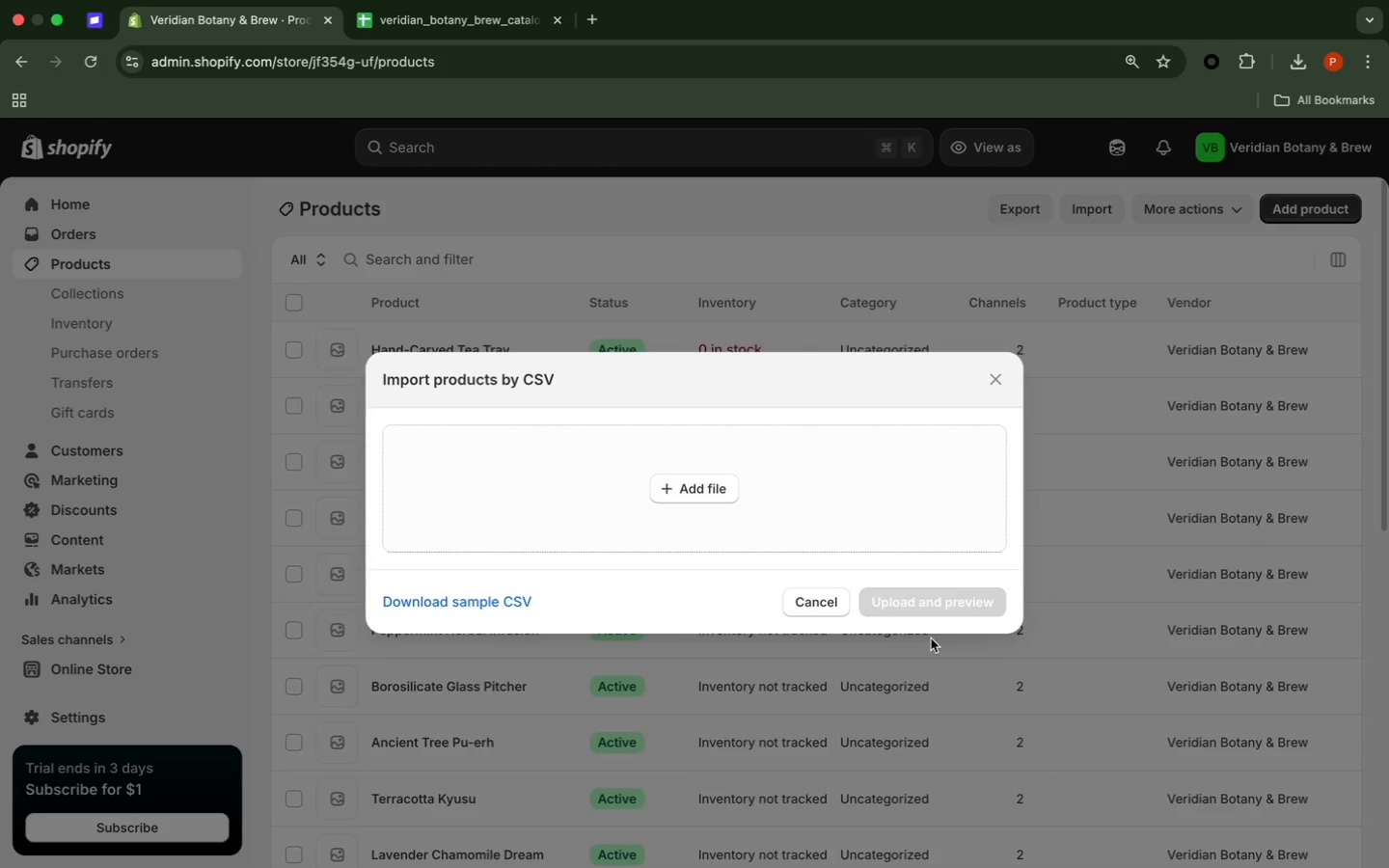 
wait(21.25)
 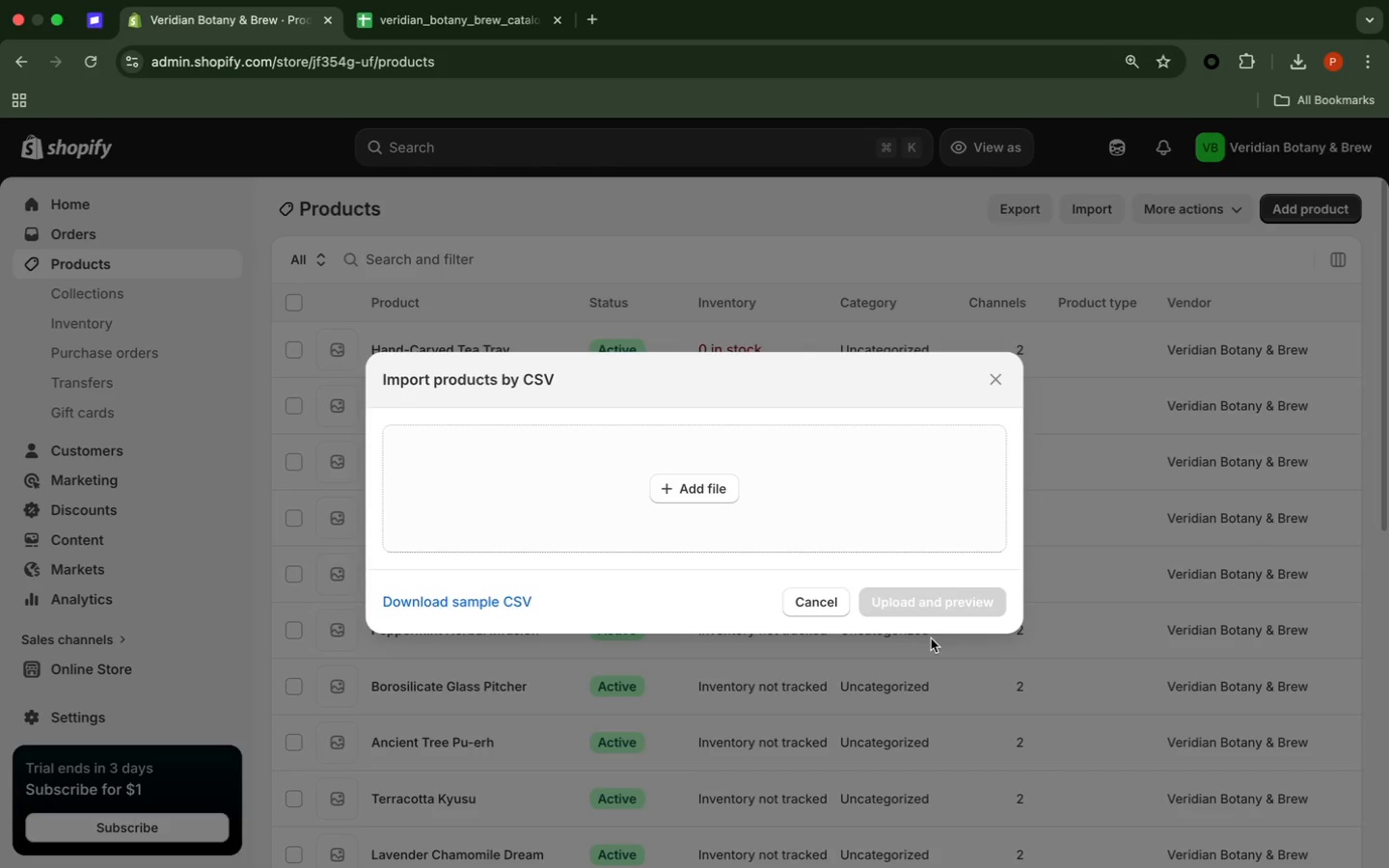 
double_click([837, 410])
 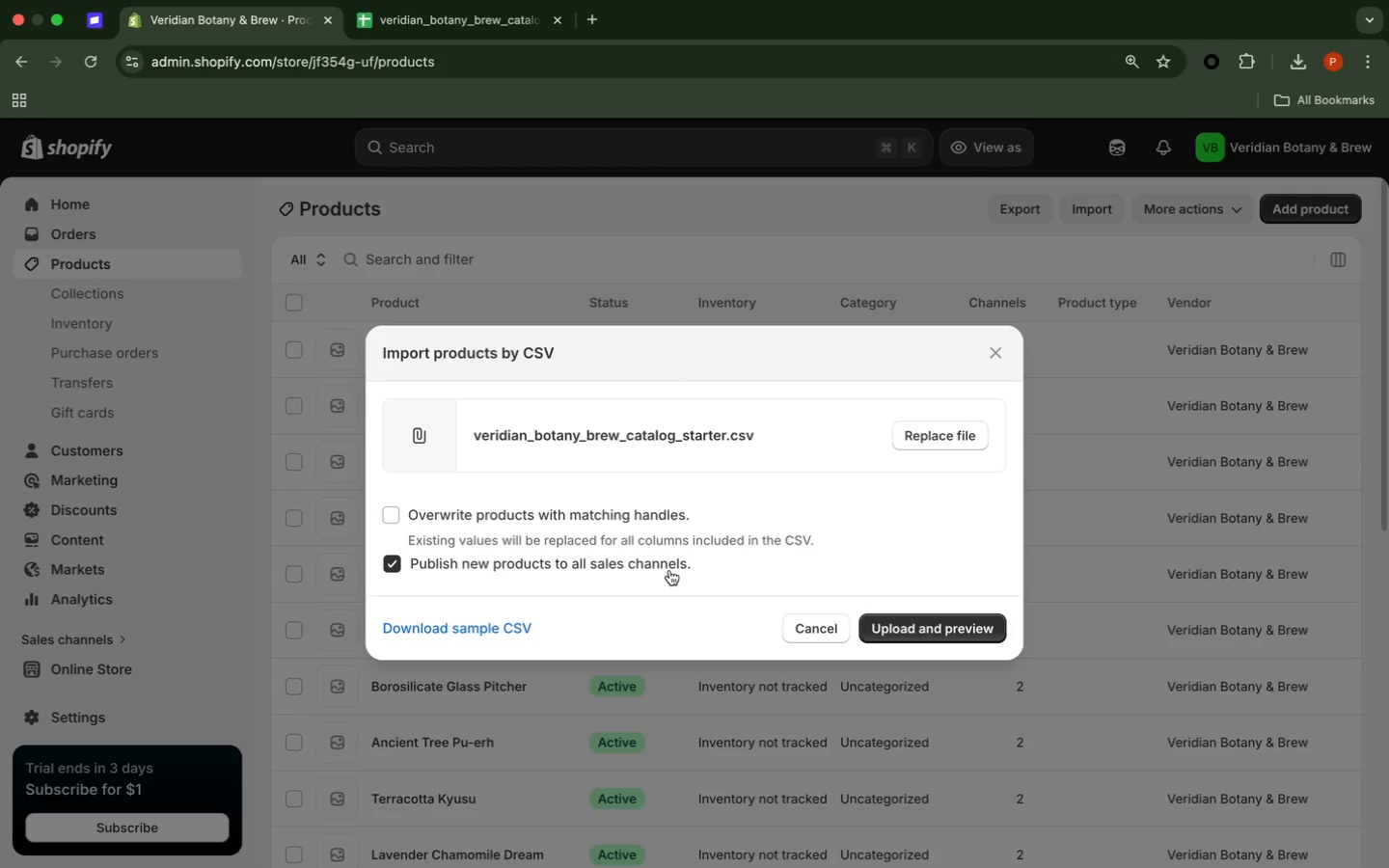 
wait(8.12)
 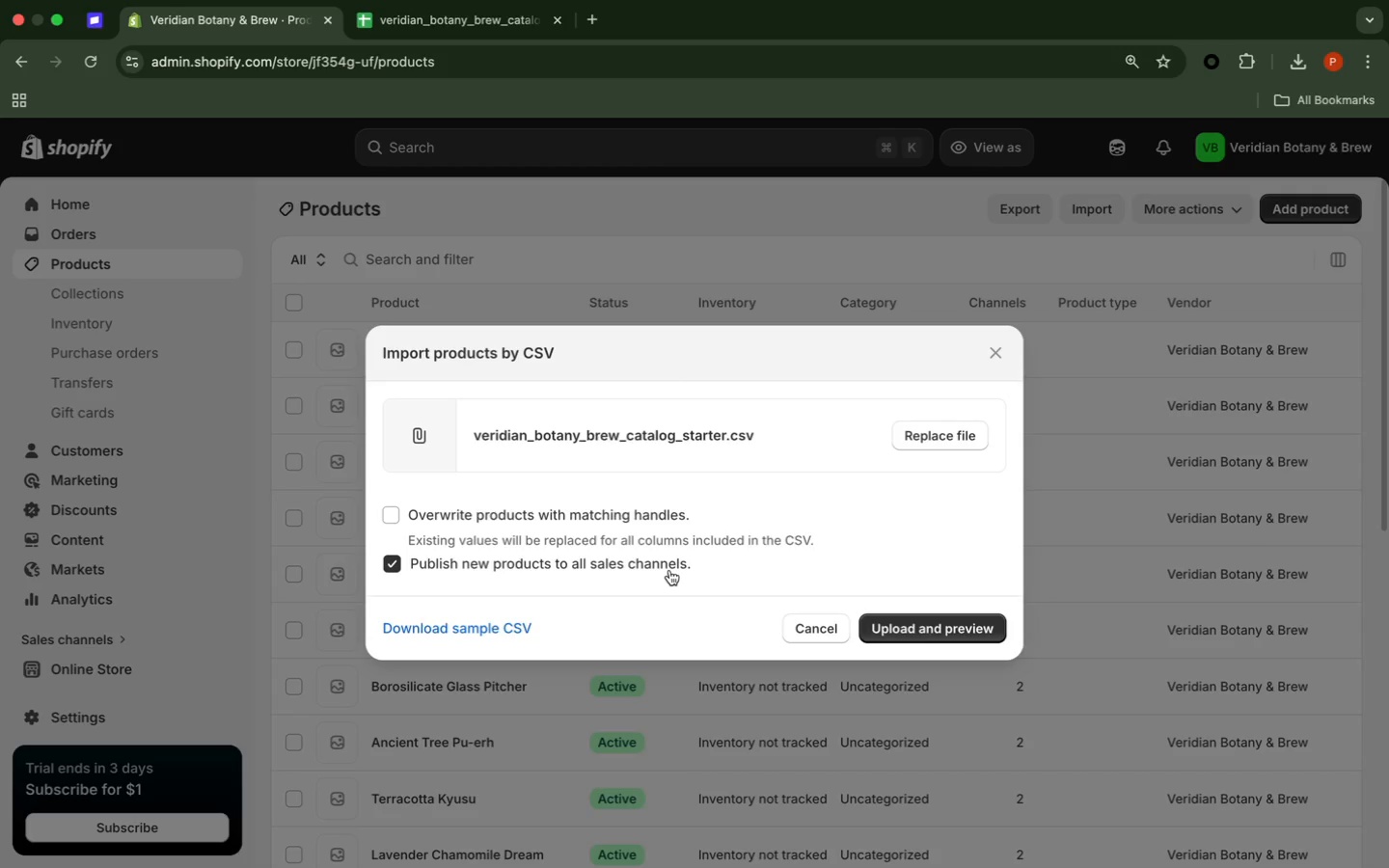 
left_click([943, 443])
 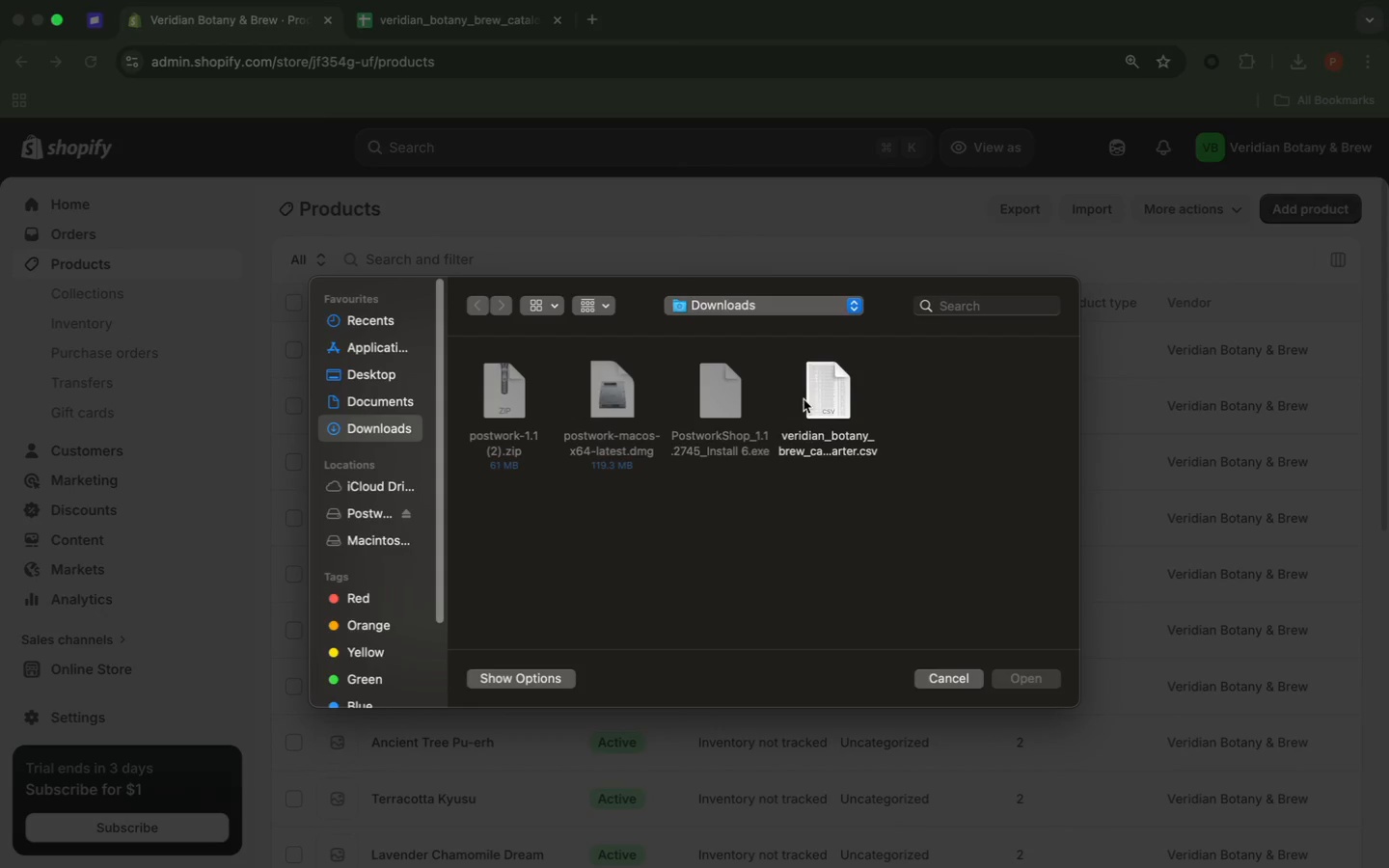 
double_click([818, 399])
 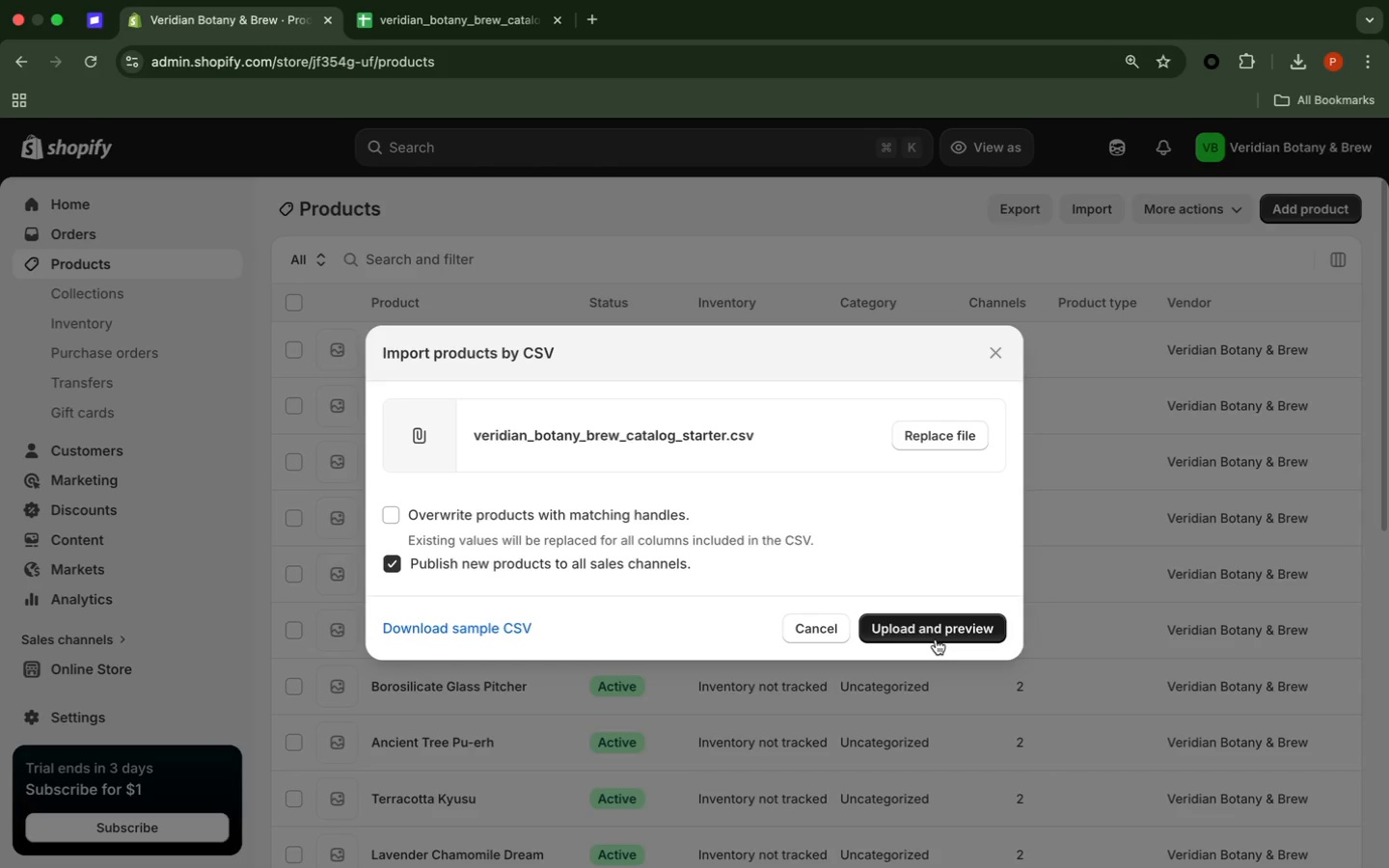 
wait(6.89)
 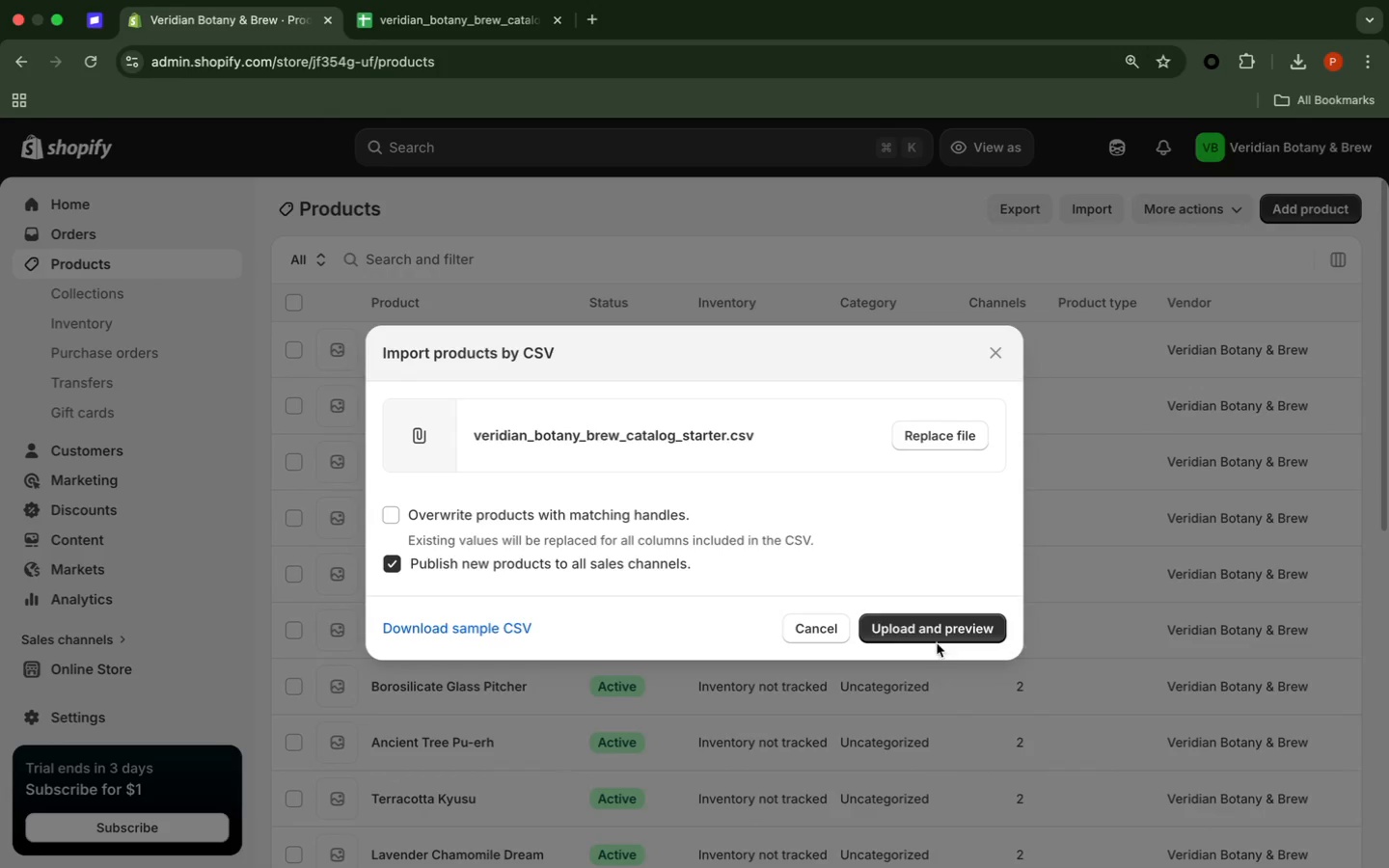 
left_click([936, 639])
 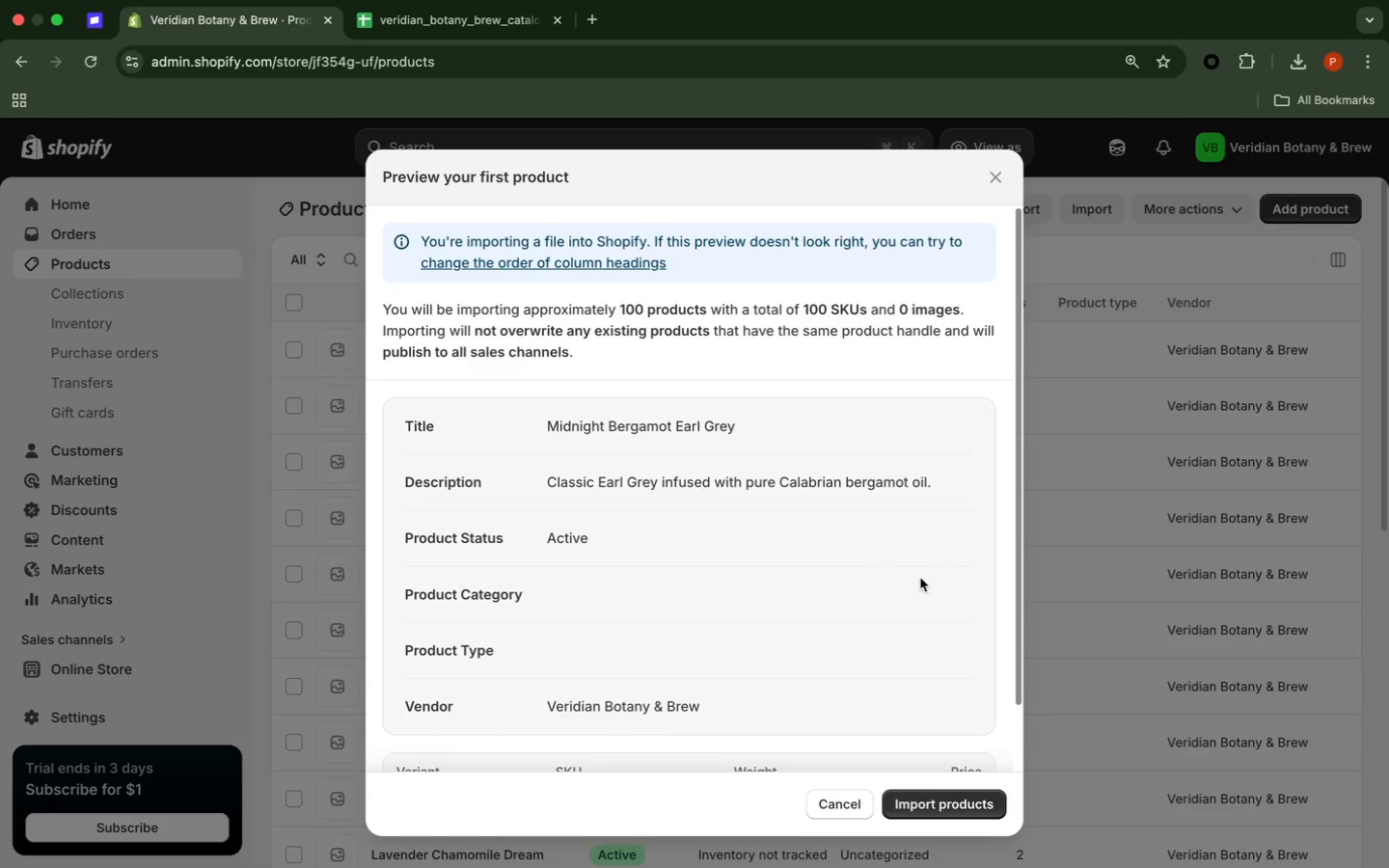 
wait(26.2)
 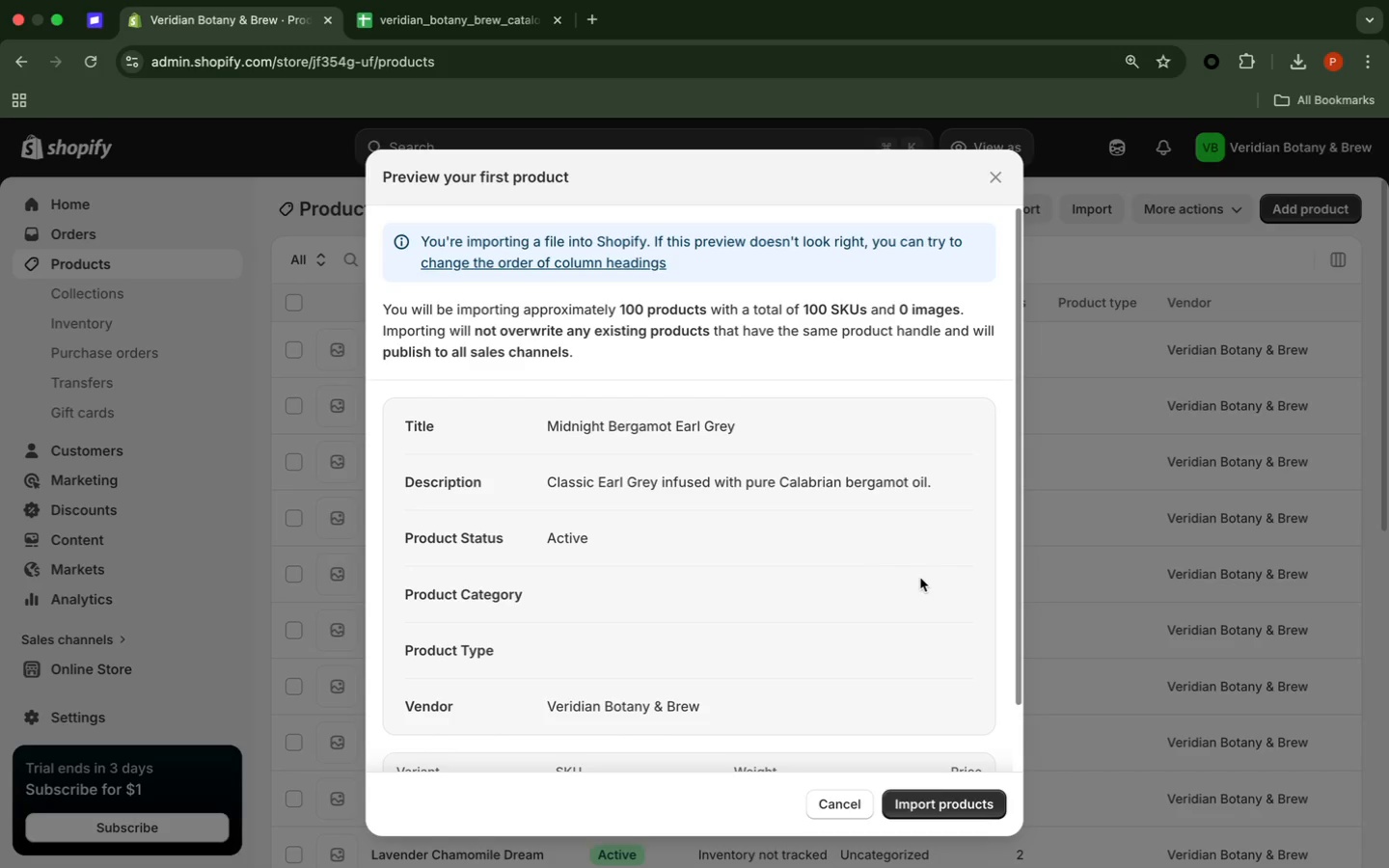 
scroll: coordinate [821, 540], scroll_direction: down, amount: 13.0
 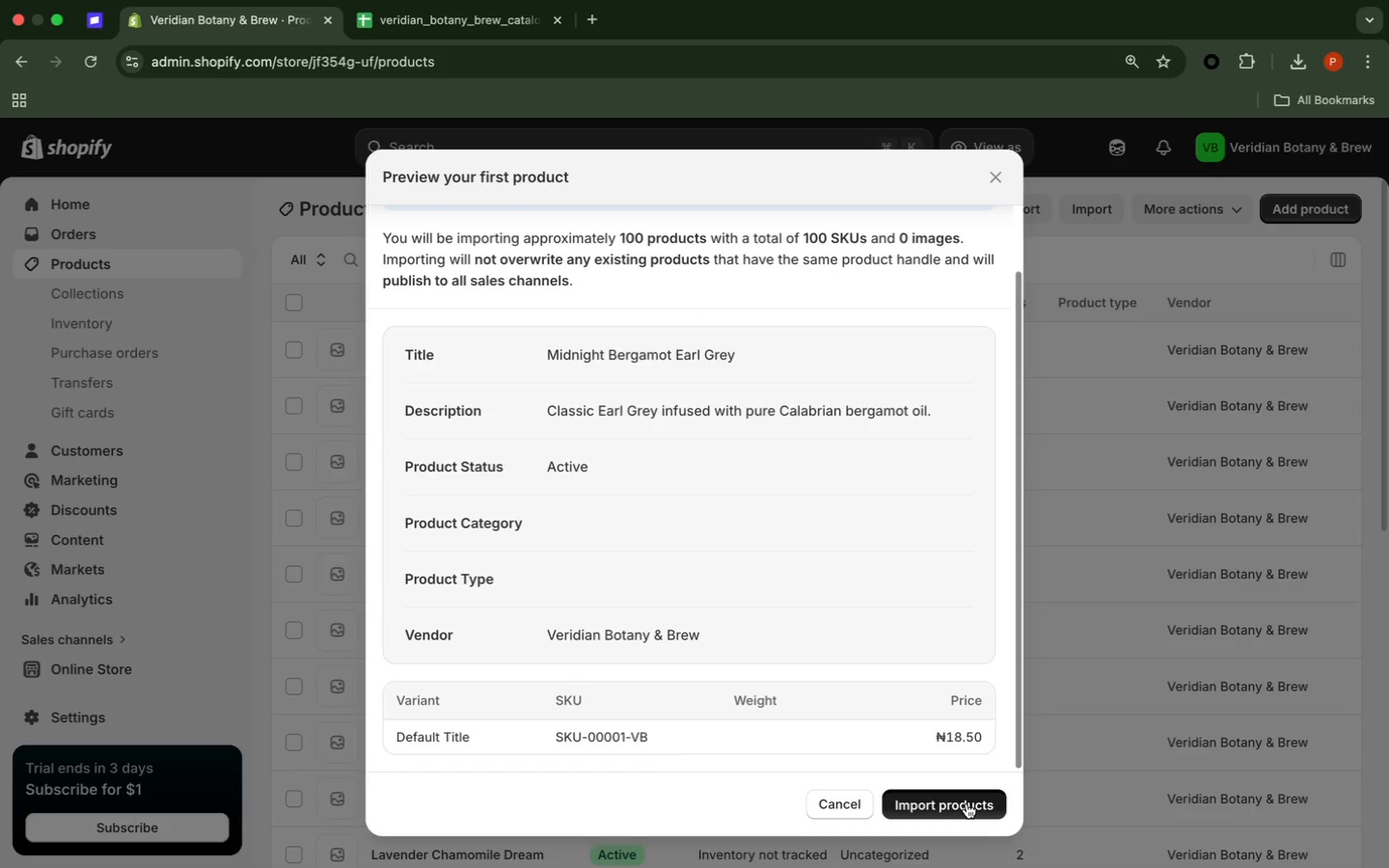 
left_click([967, 803])
 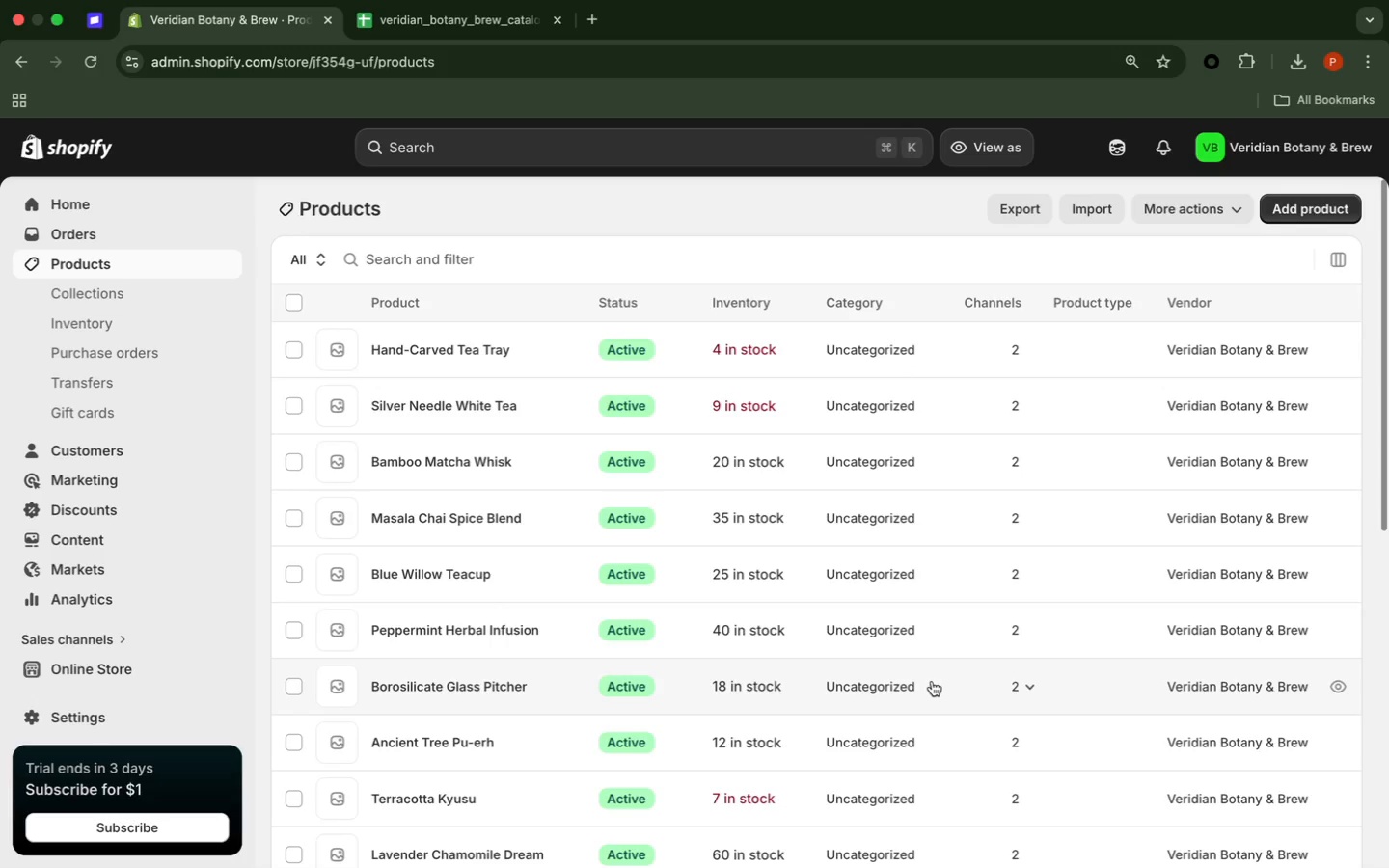 
wait(57.51)
 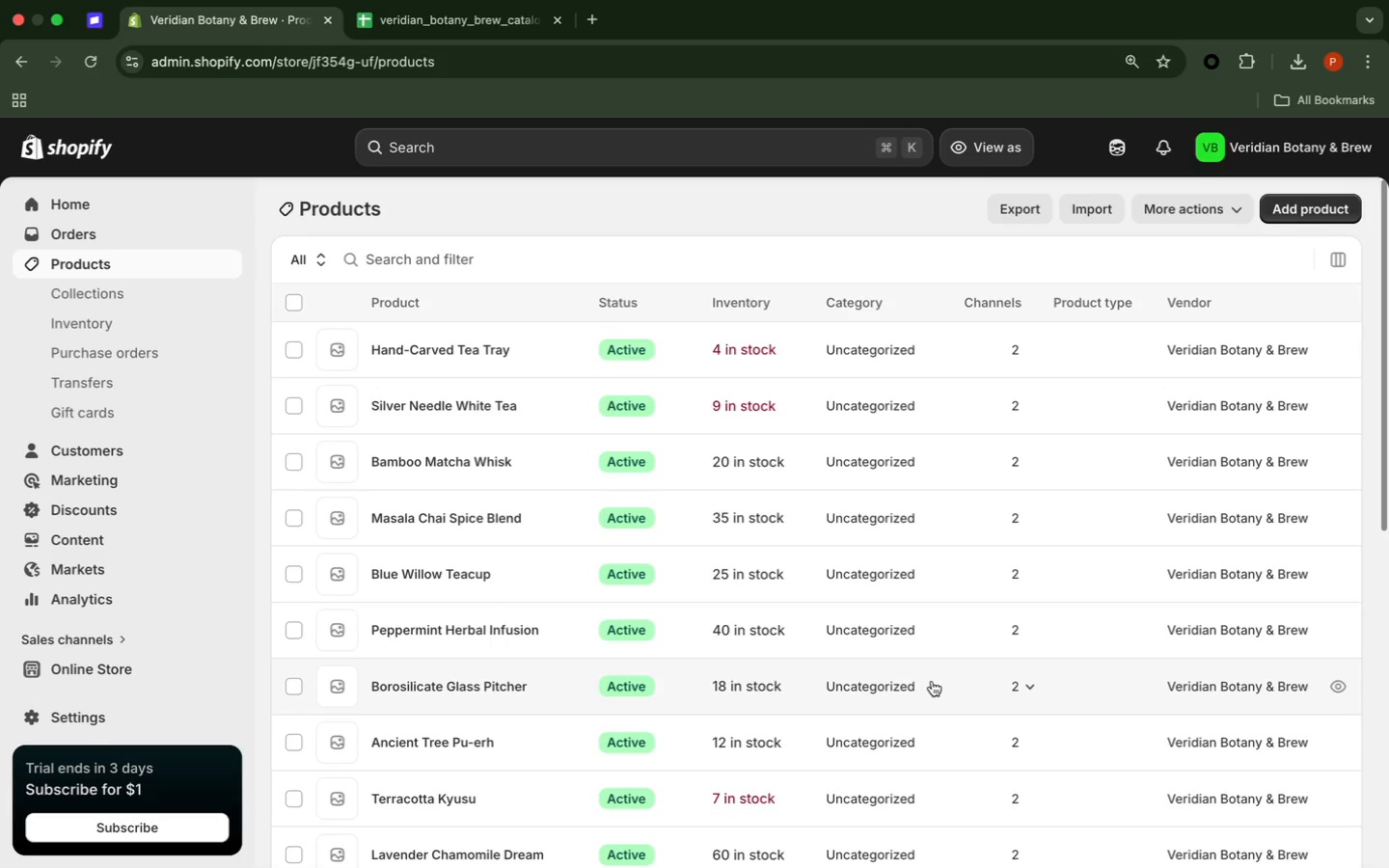 
left_click([294, 350])
 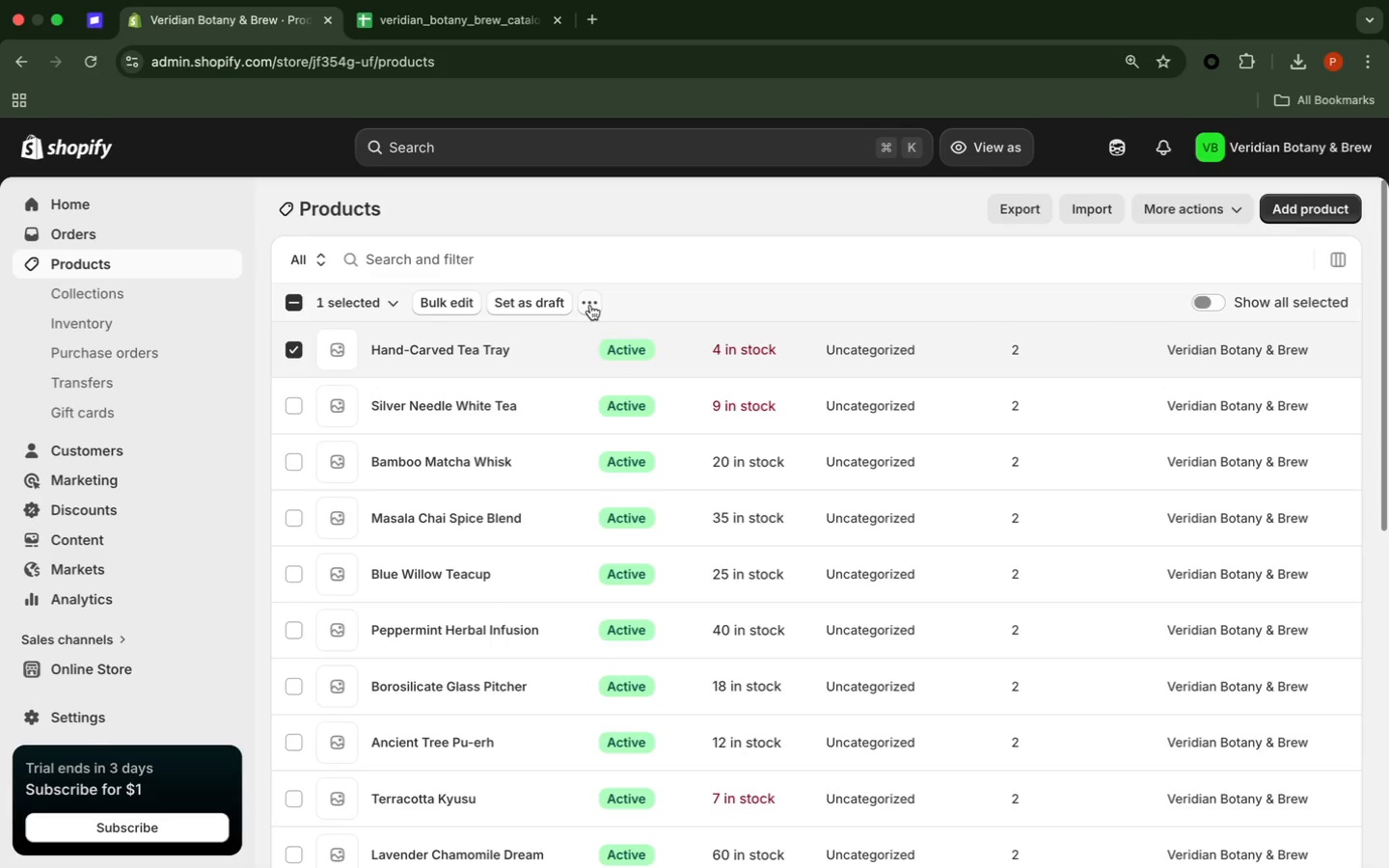 
left_click([590, 305])
 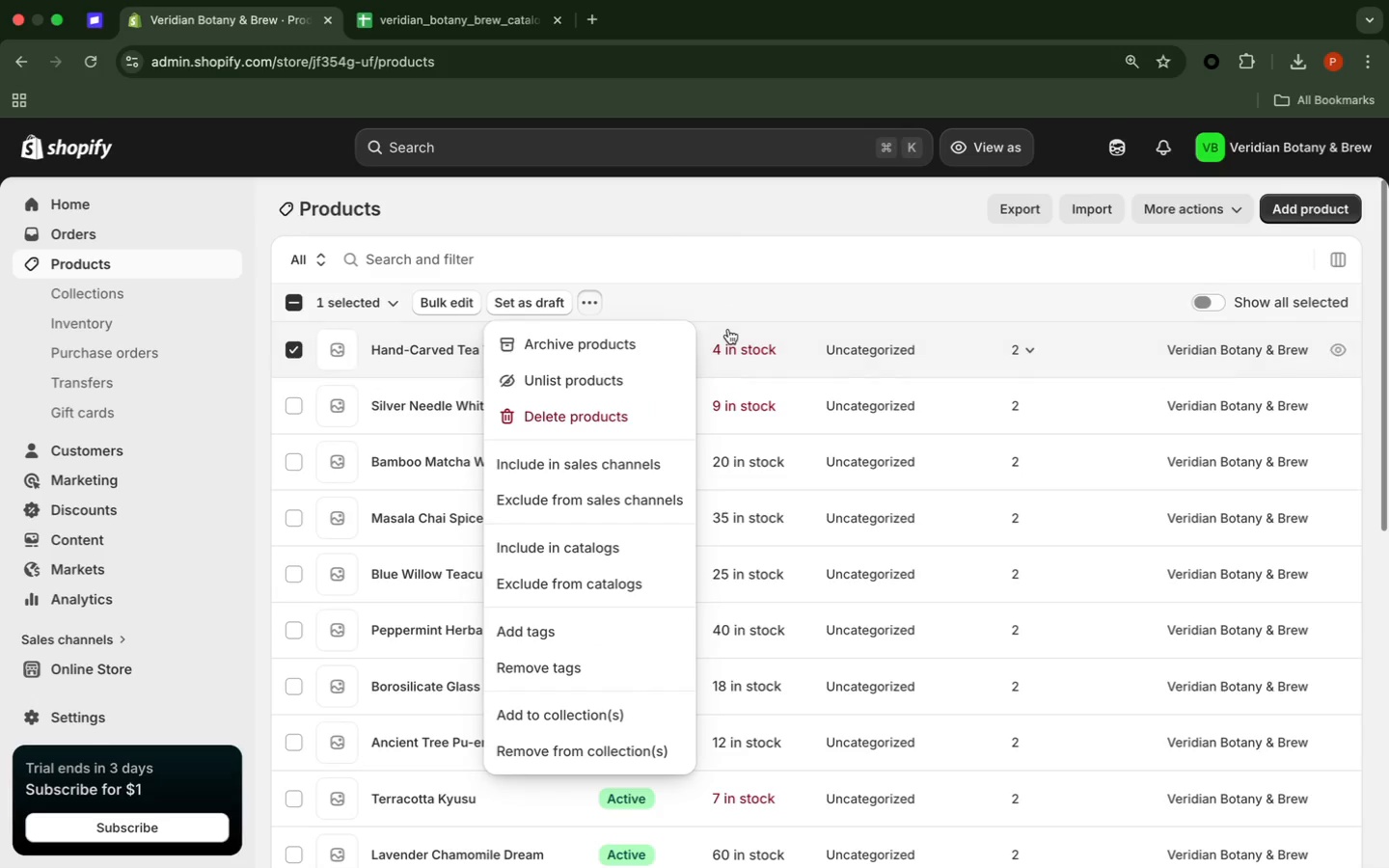 
wait(6.58)
 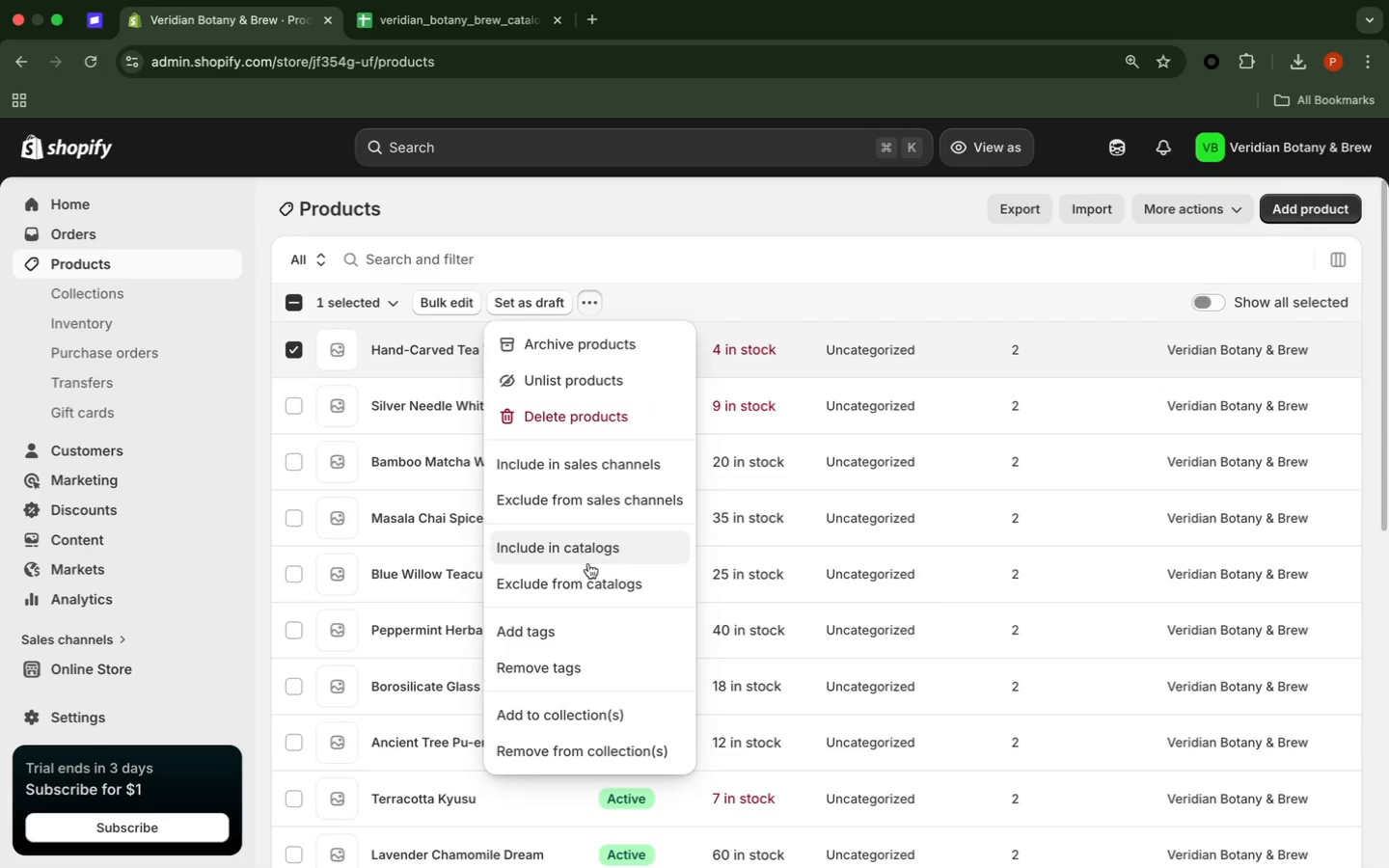 
left_click([758, 312])
 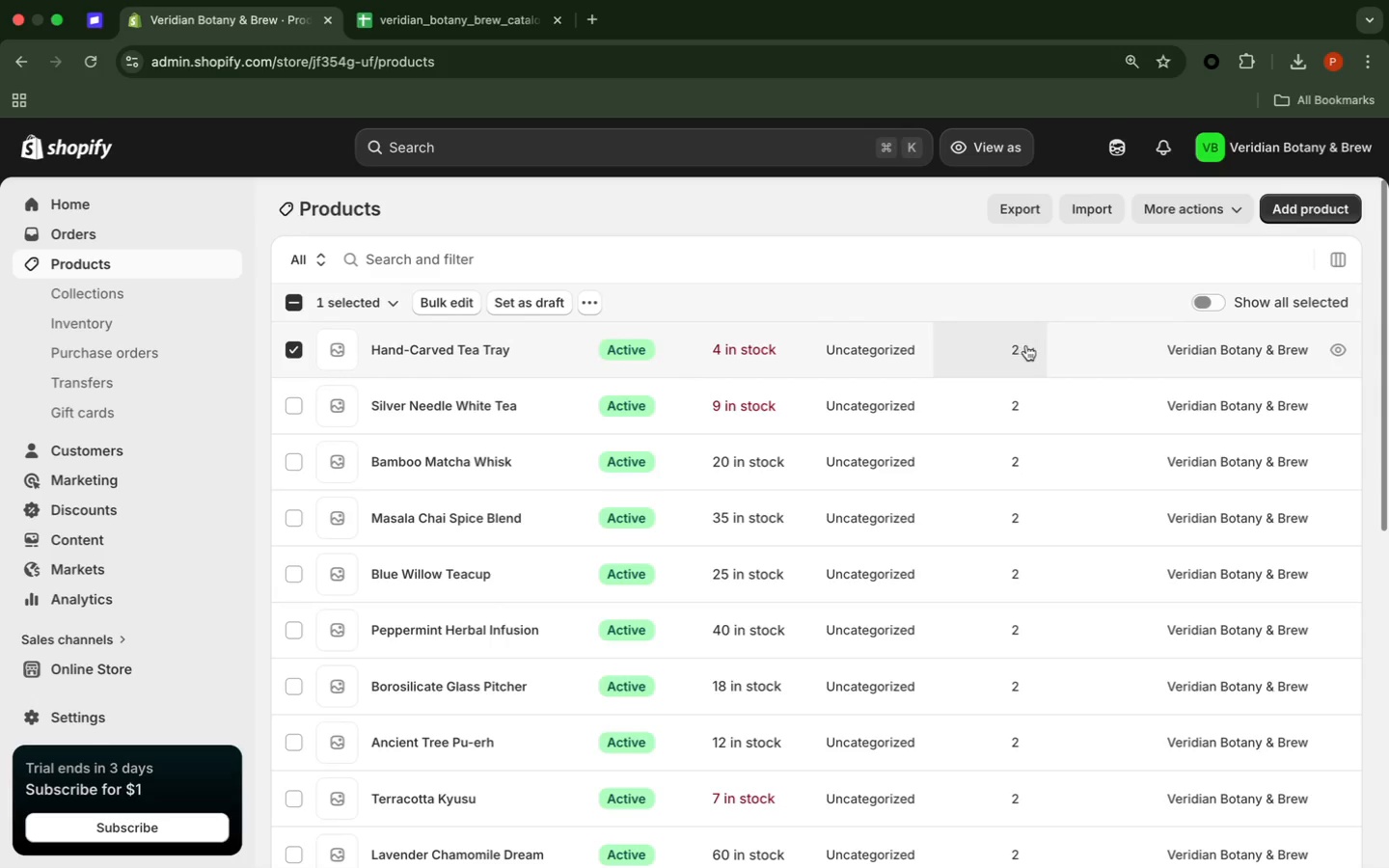 
wait(5.24)
 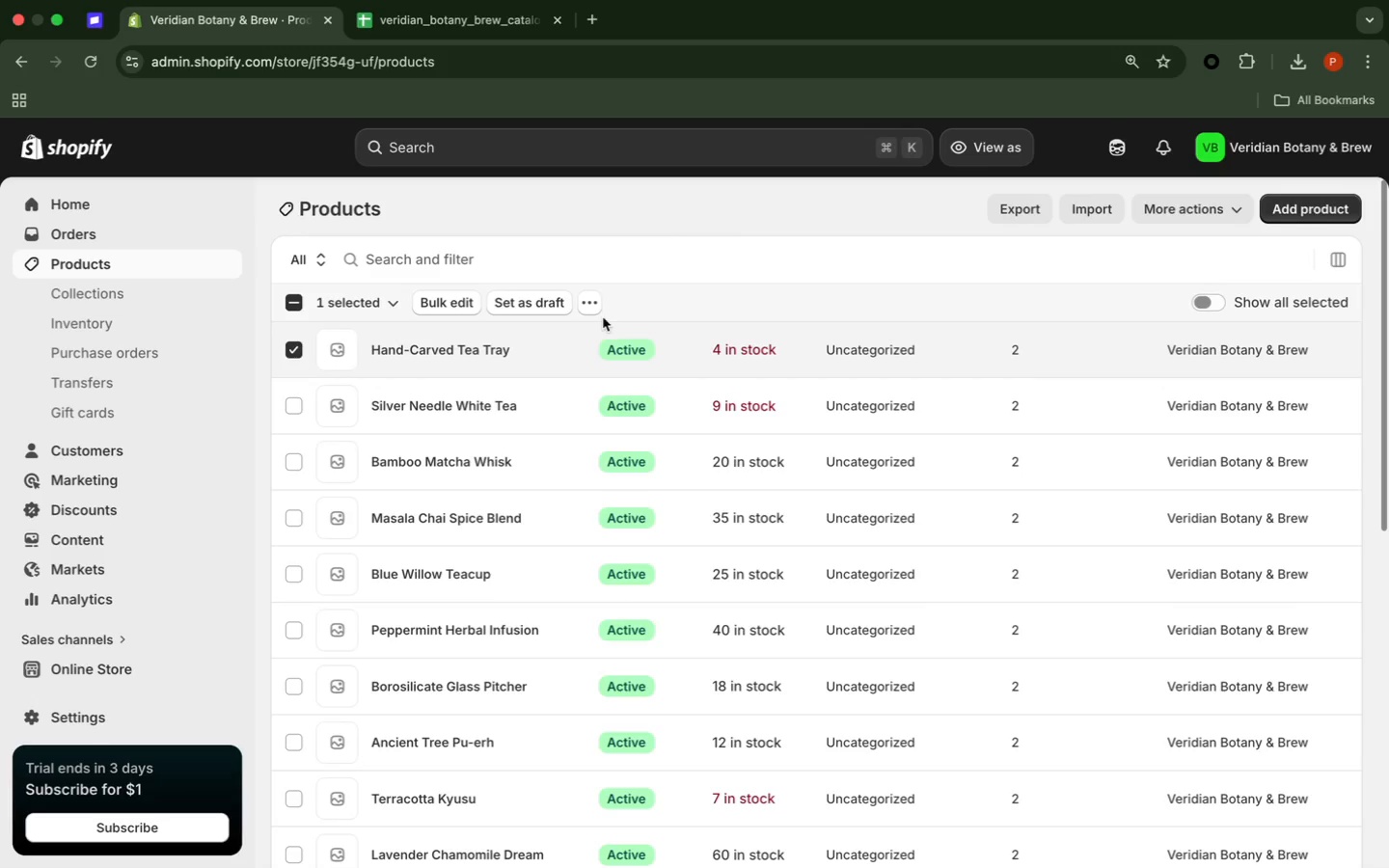 
left_click([1030, 347])
 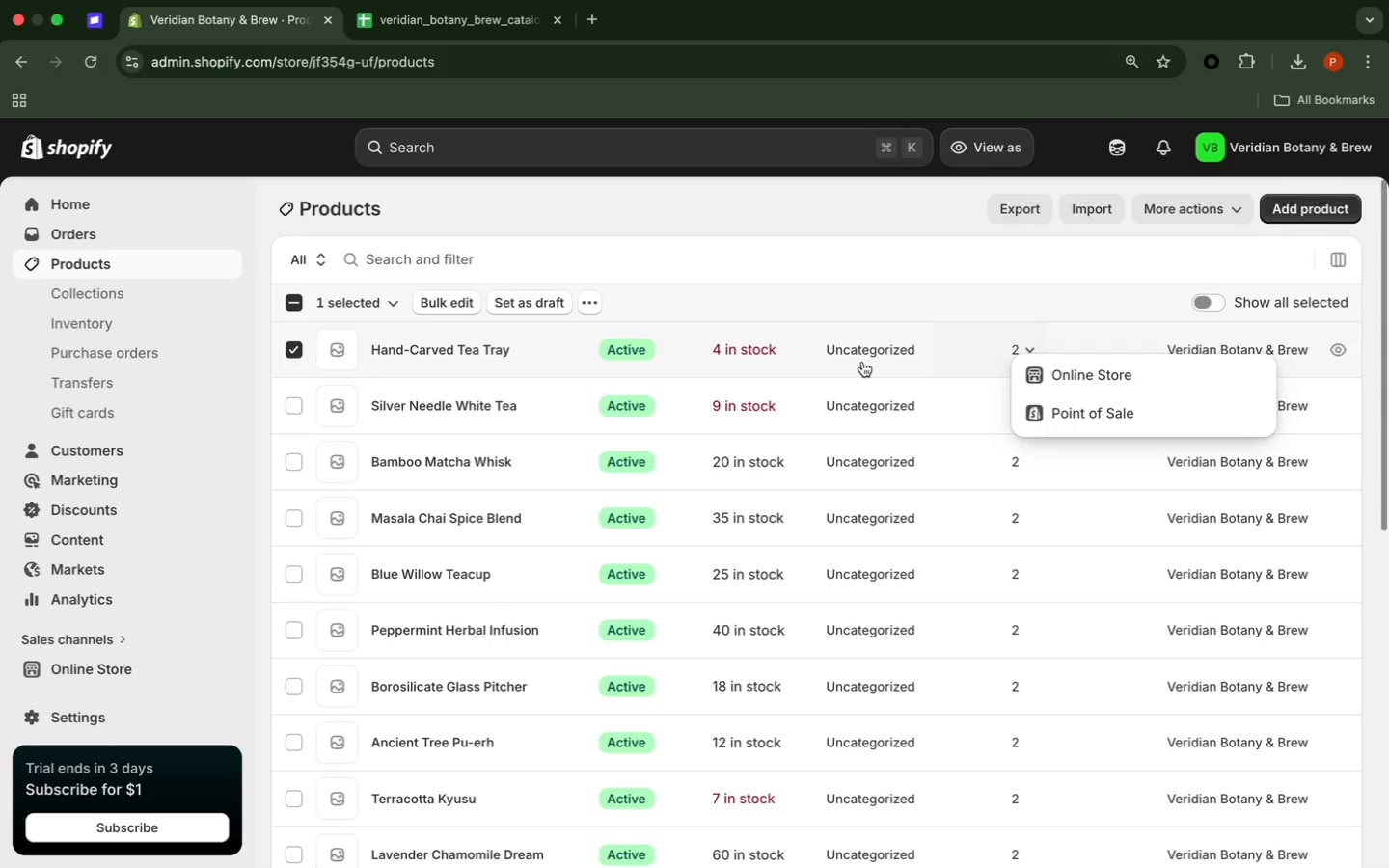 
left_click([862, 362])
 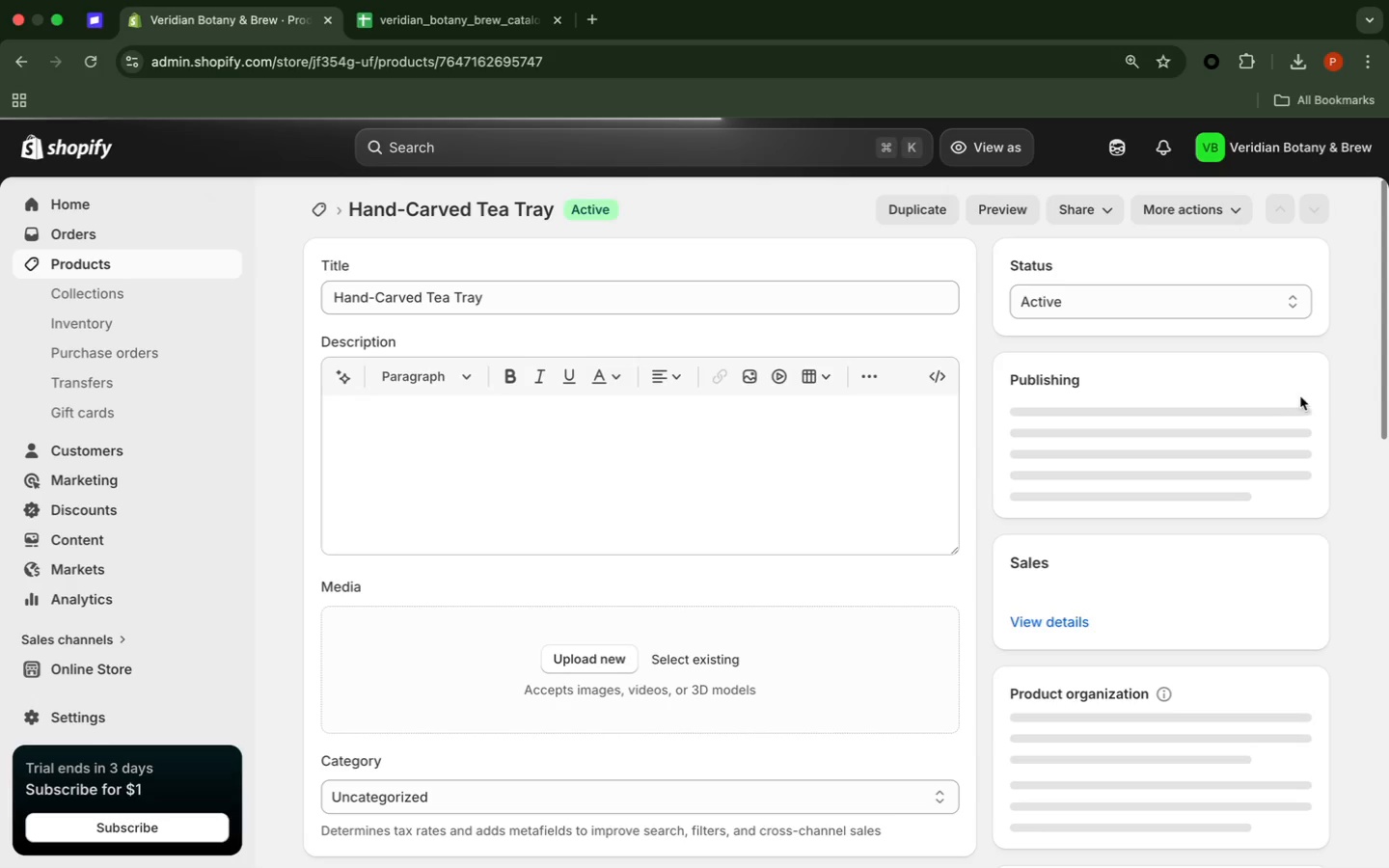 
wait(7.84)
 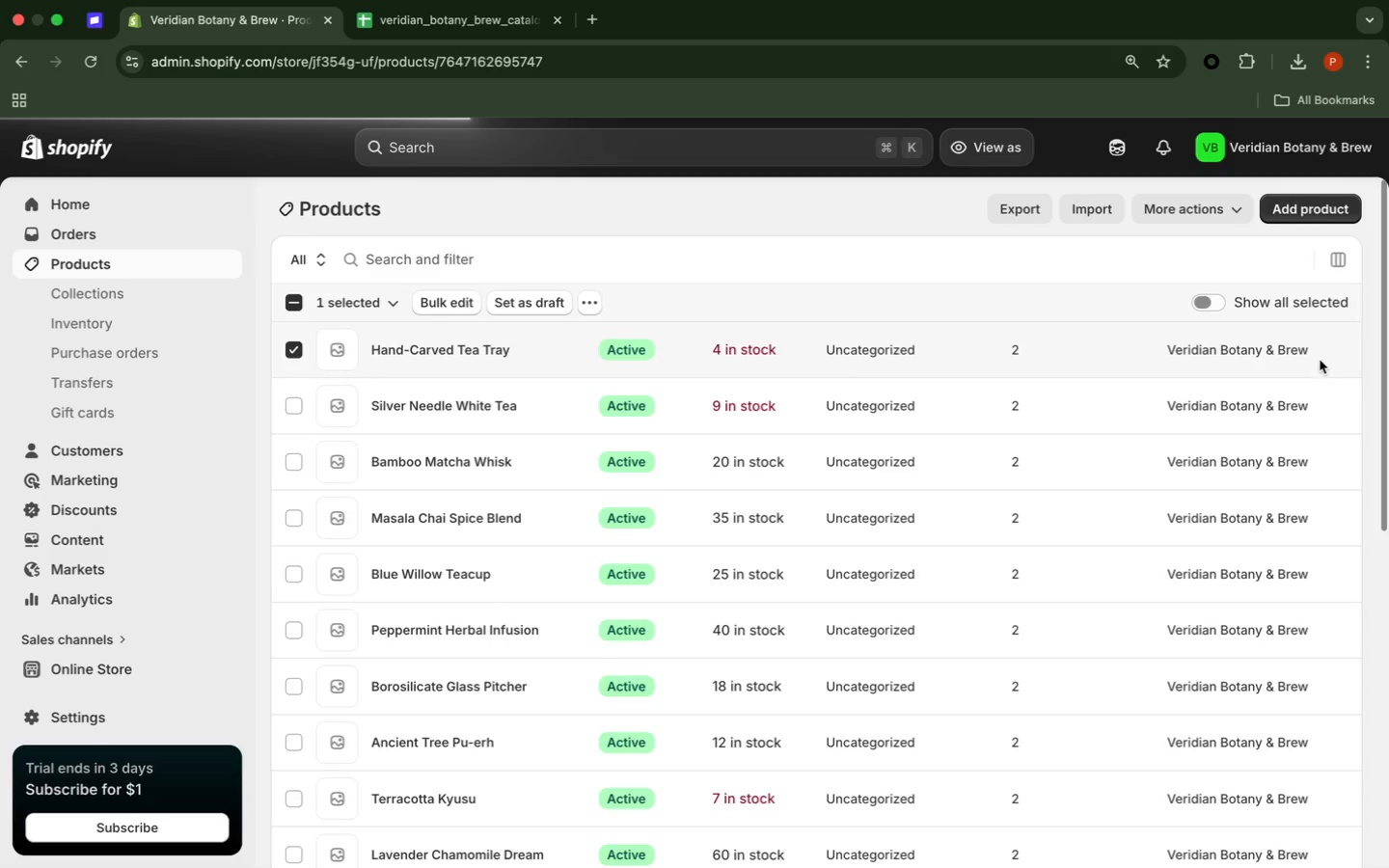 
left_click([1336, 417])
 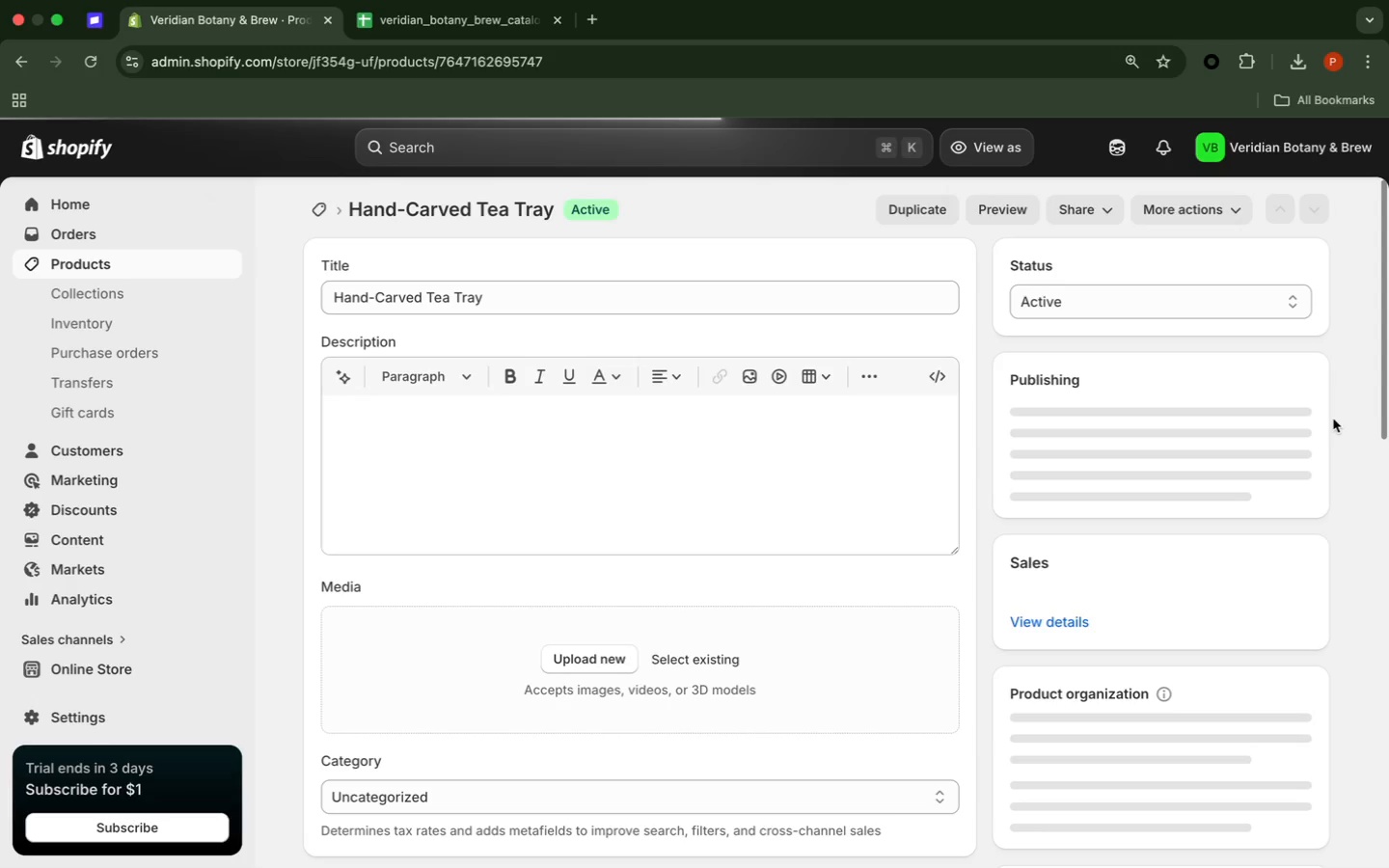 
scroll: coordinate [1334, 419], scroll_direction: down, amount: 1.0
 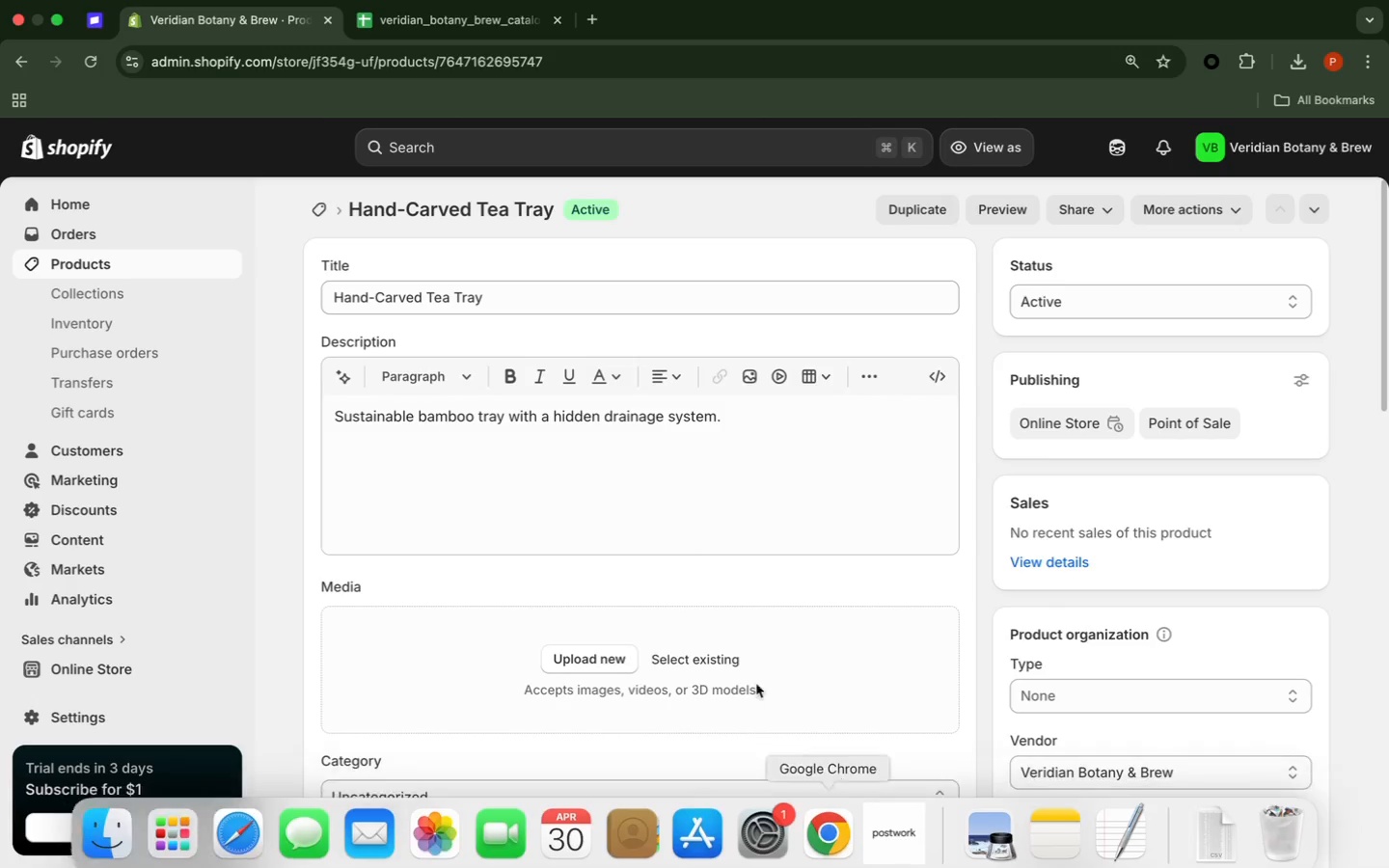 
wait(6.39)
 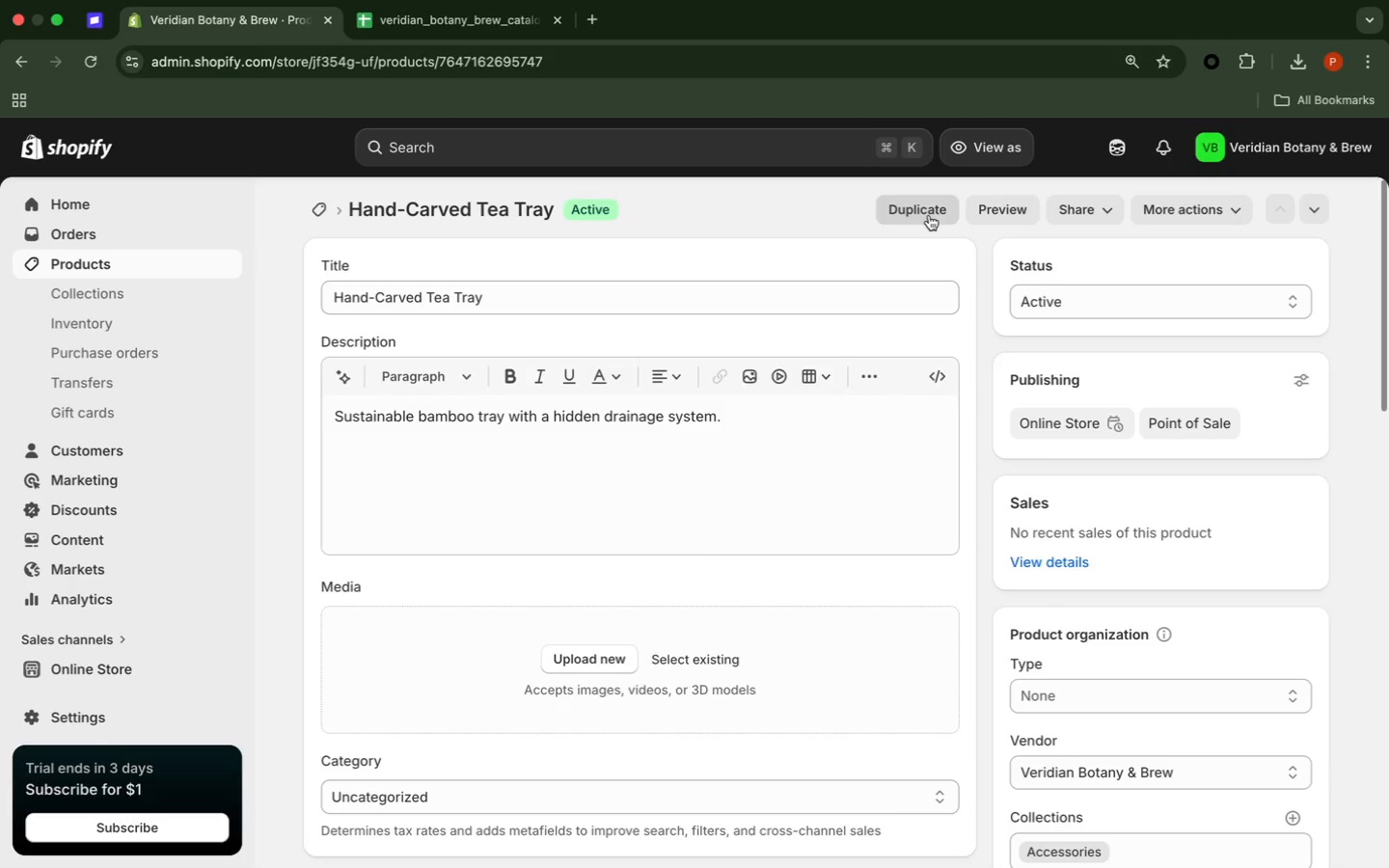 
left_click([430, 45])
 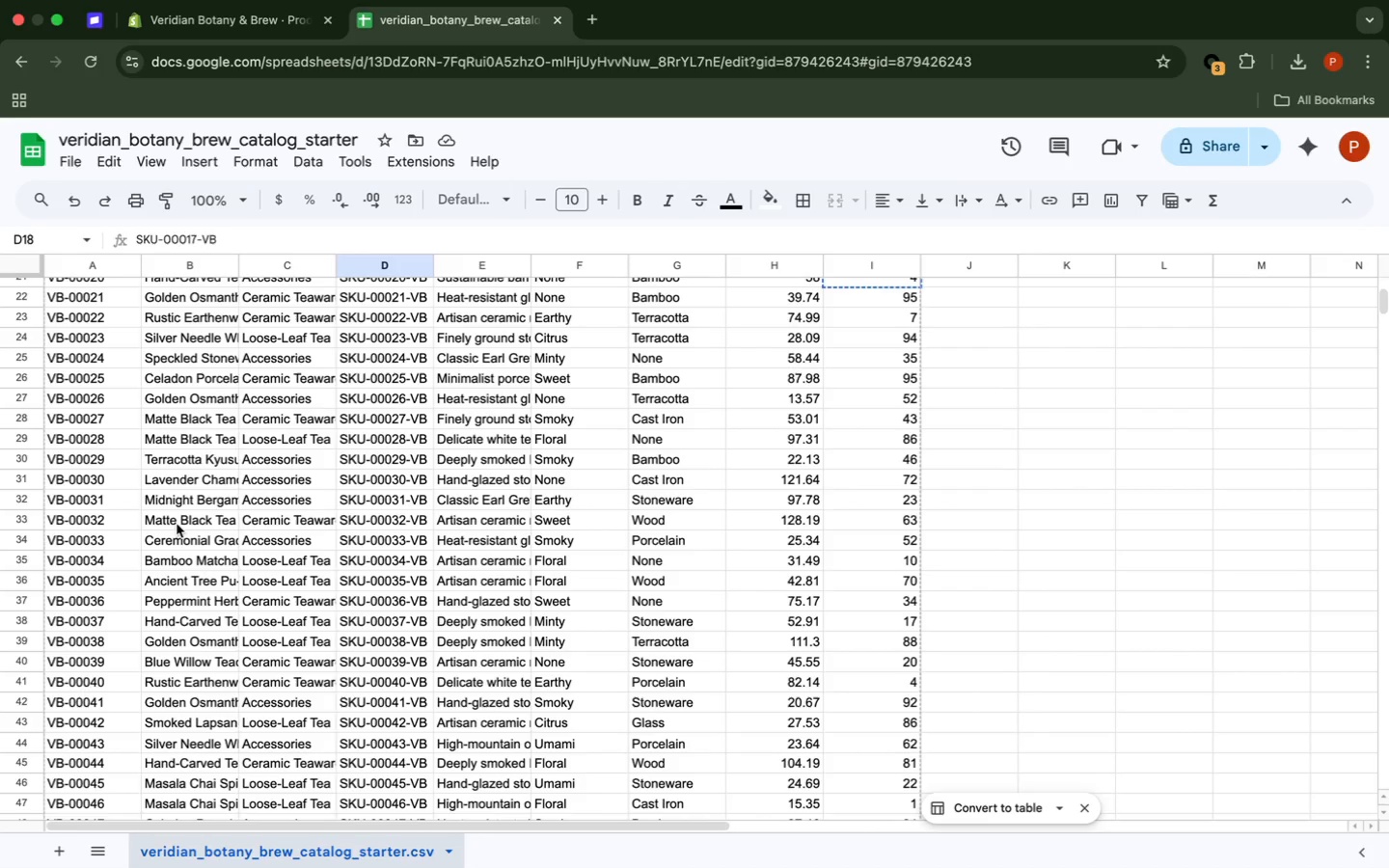 
wait(29.02)
 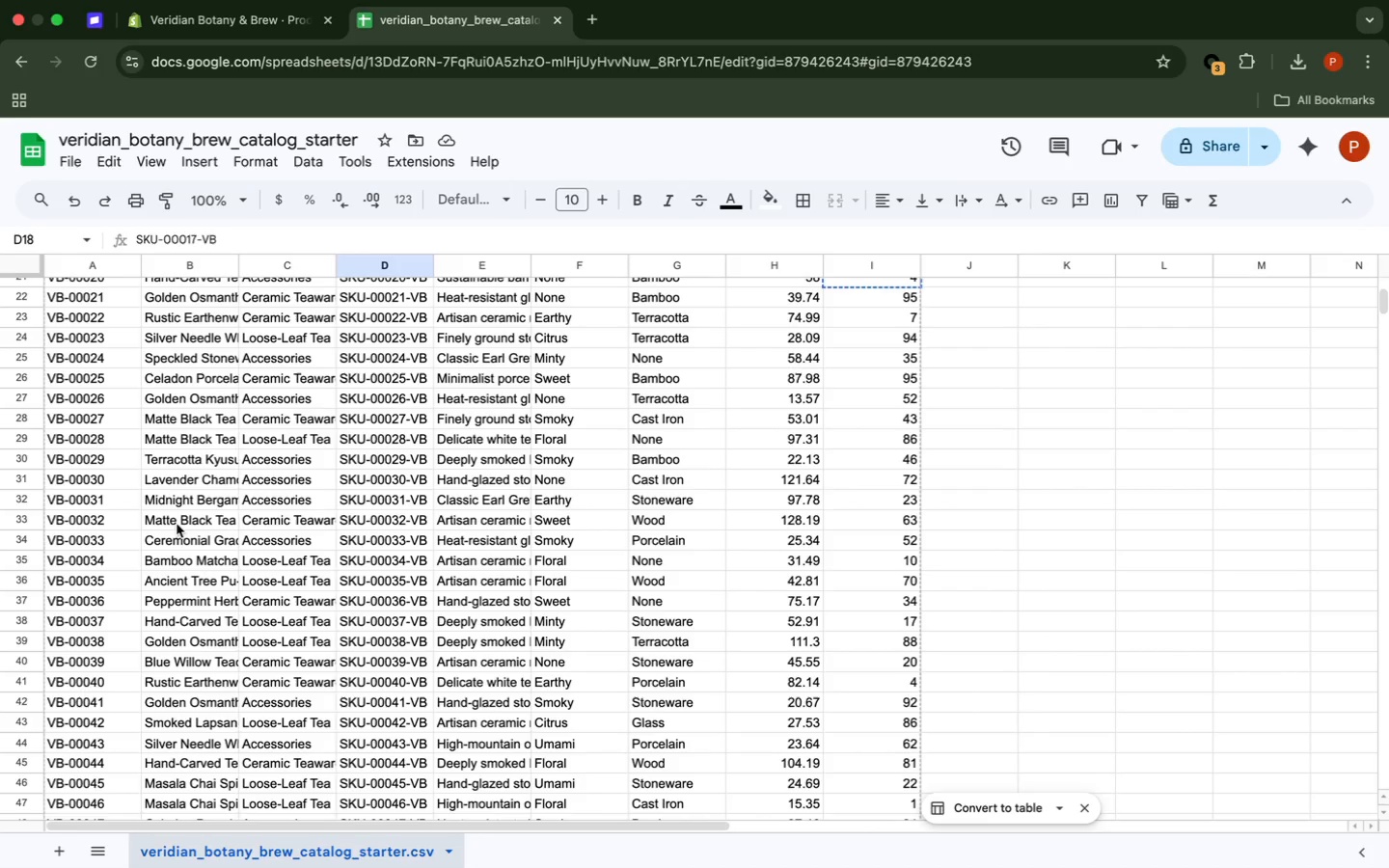 
scroll: coordinate [181, 640], scroll_direction: down, amount: 18.0
 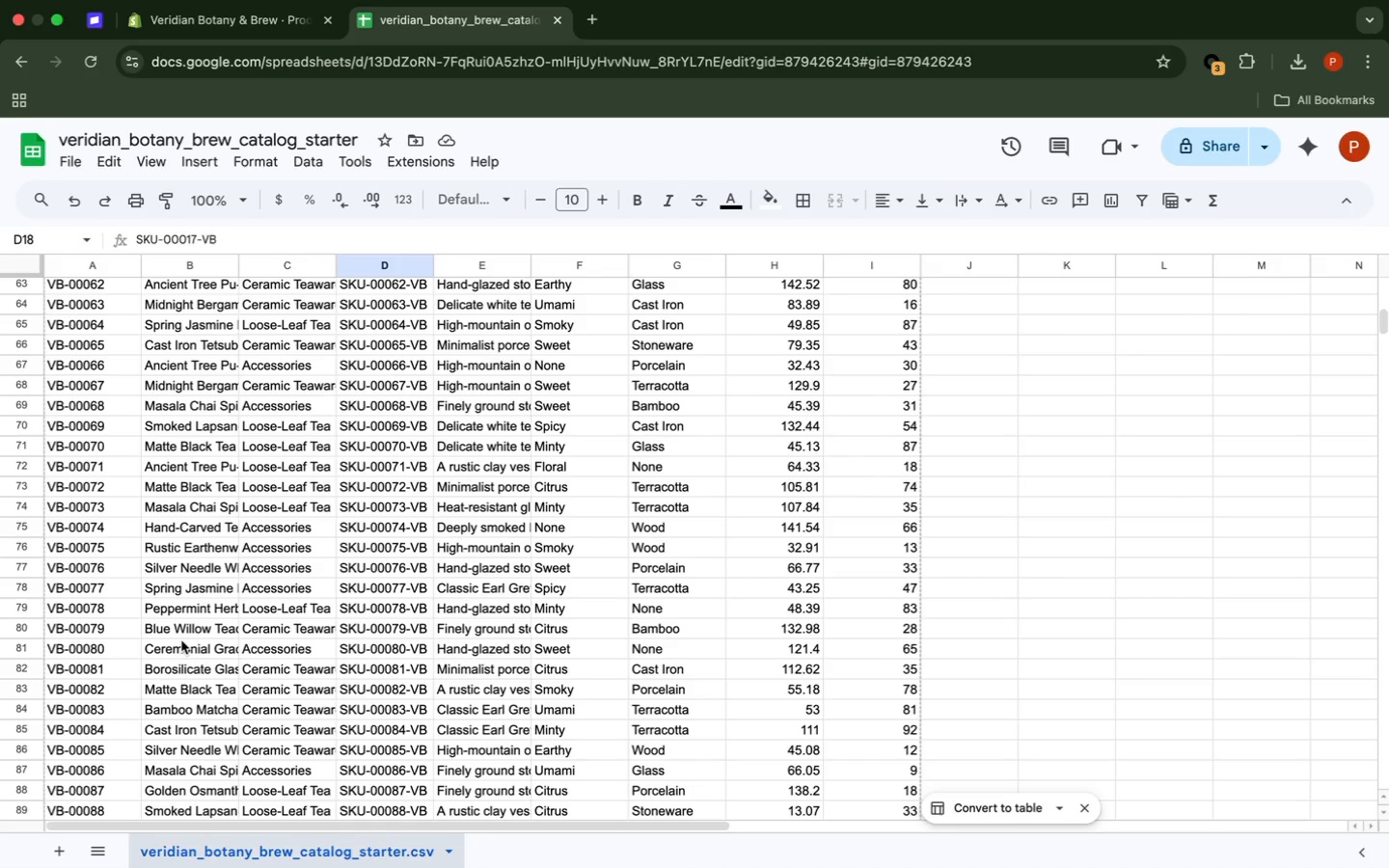 
wait(5.92)
 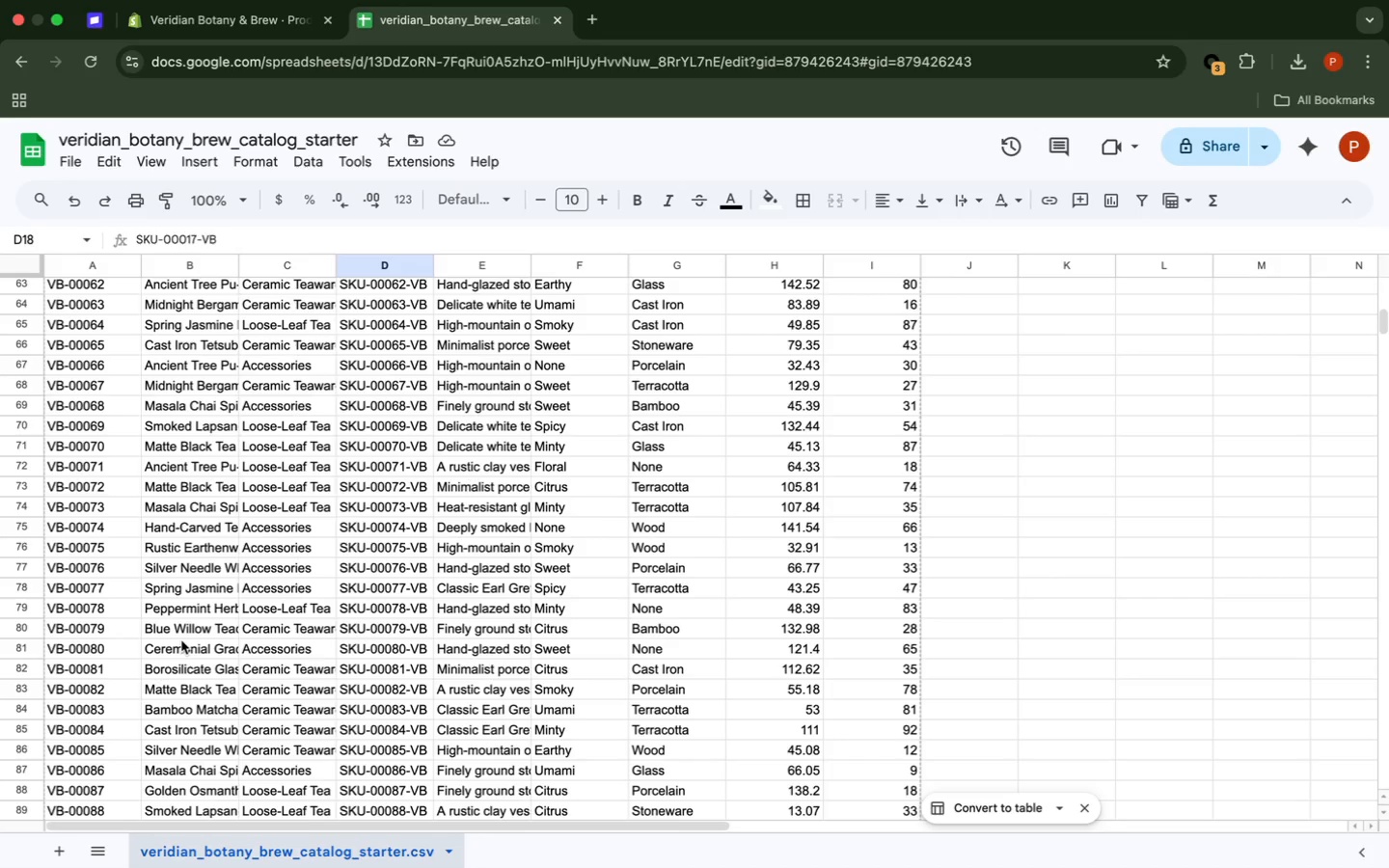 
scroll: coordinate [181, 640], scroll_direction: down, amount: 7.0
 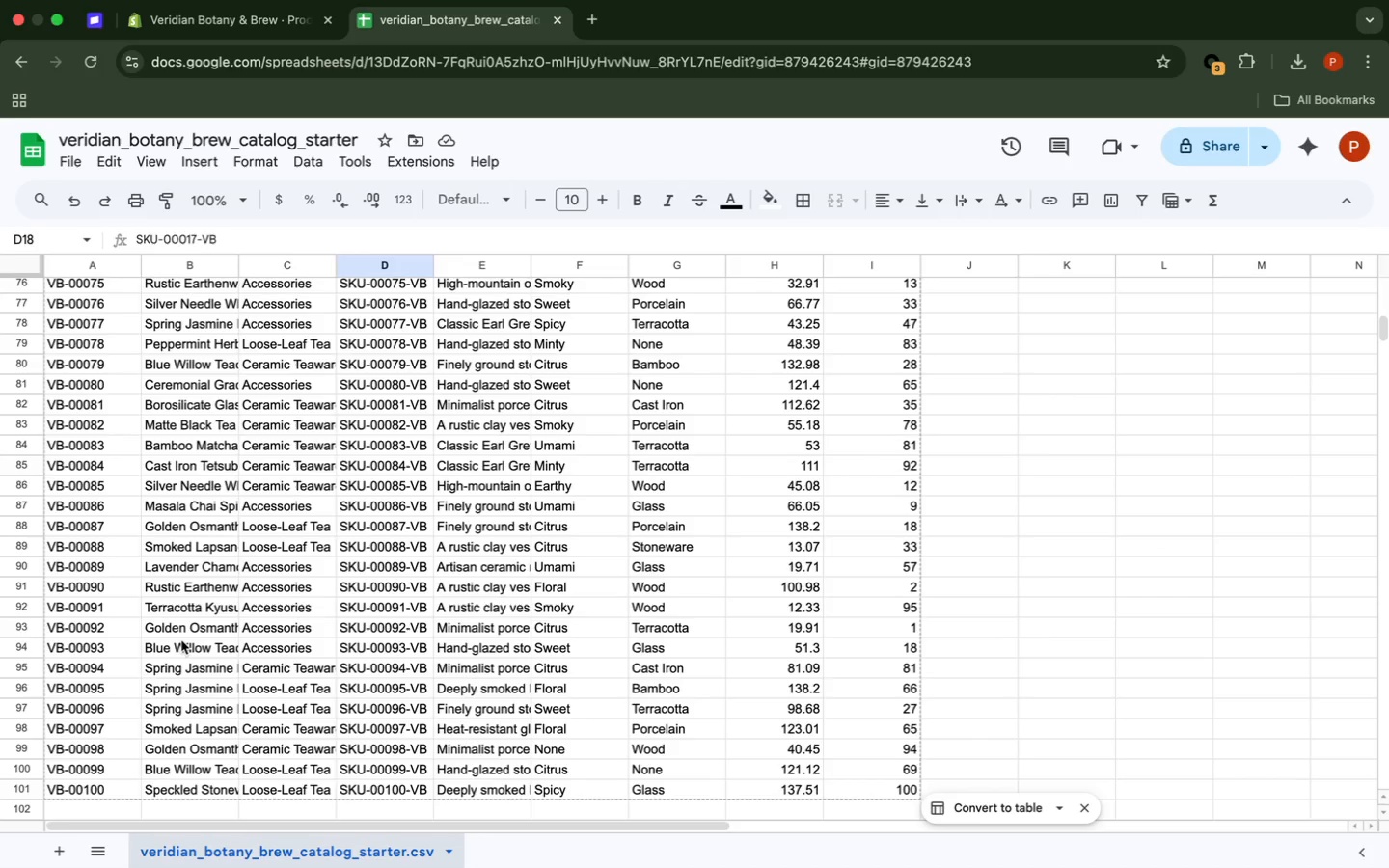 
mouse_move([230, 53])
 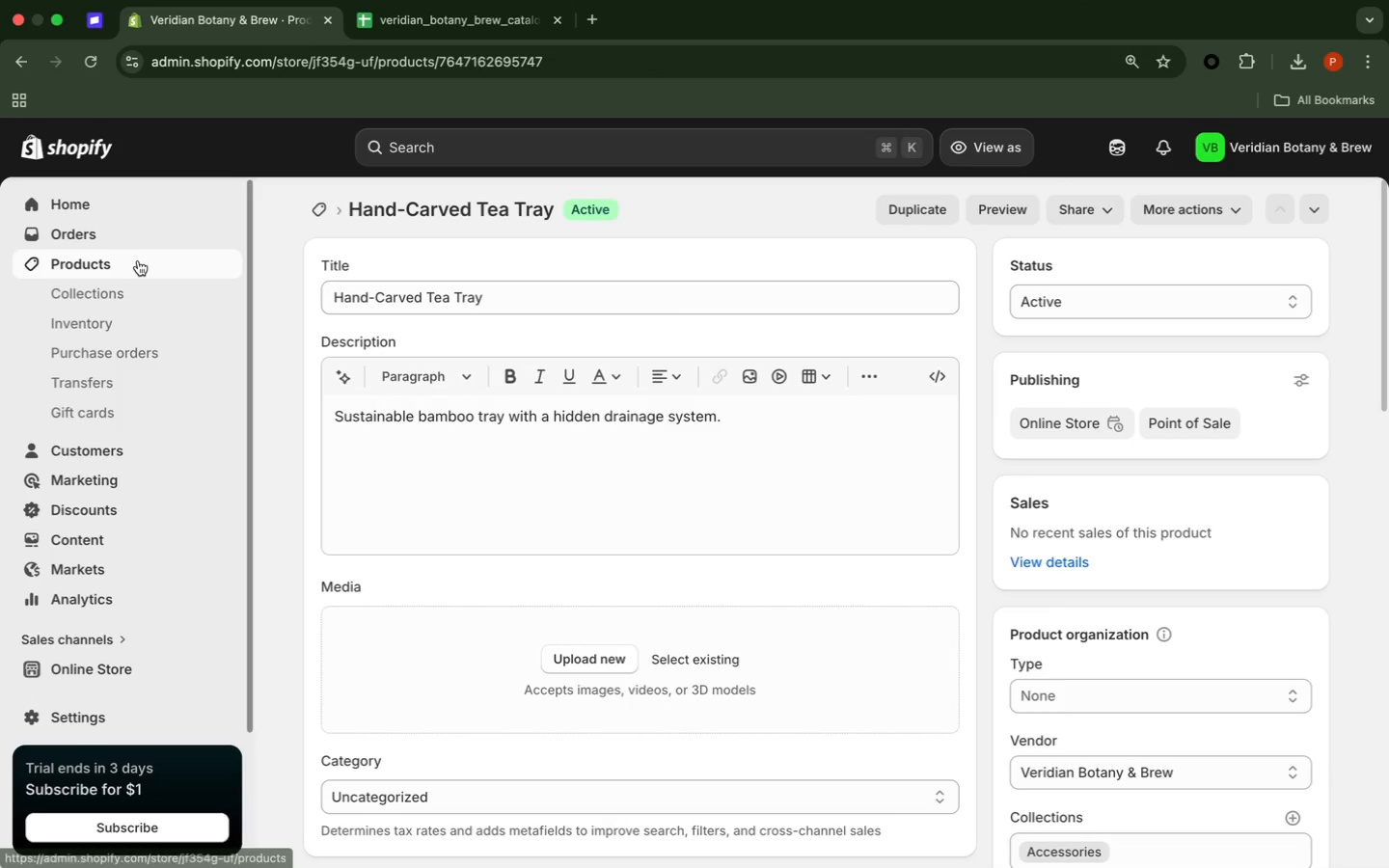 
left_click([138, 260])
 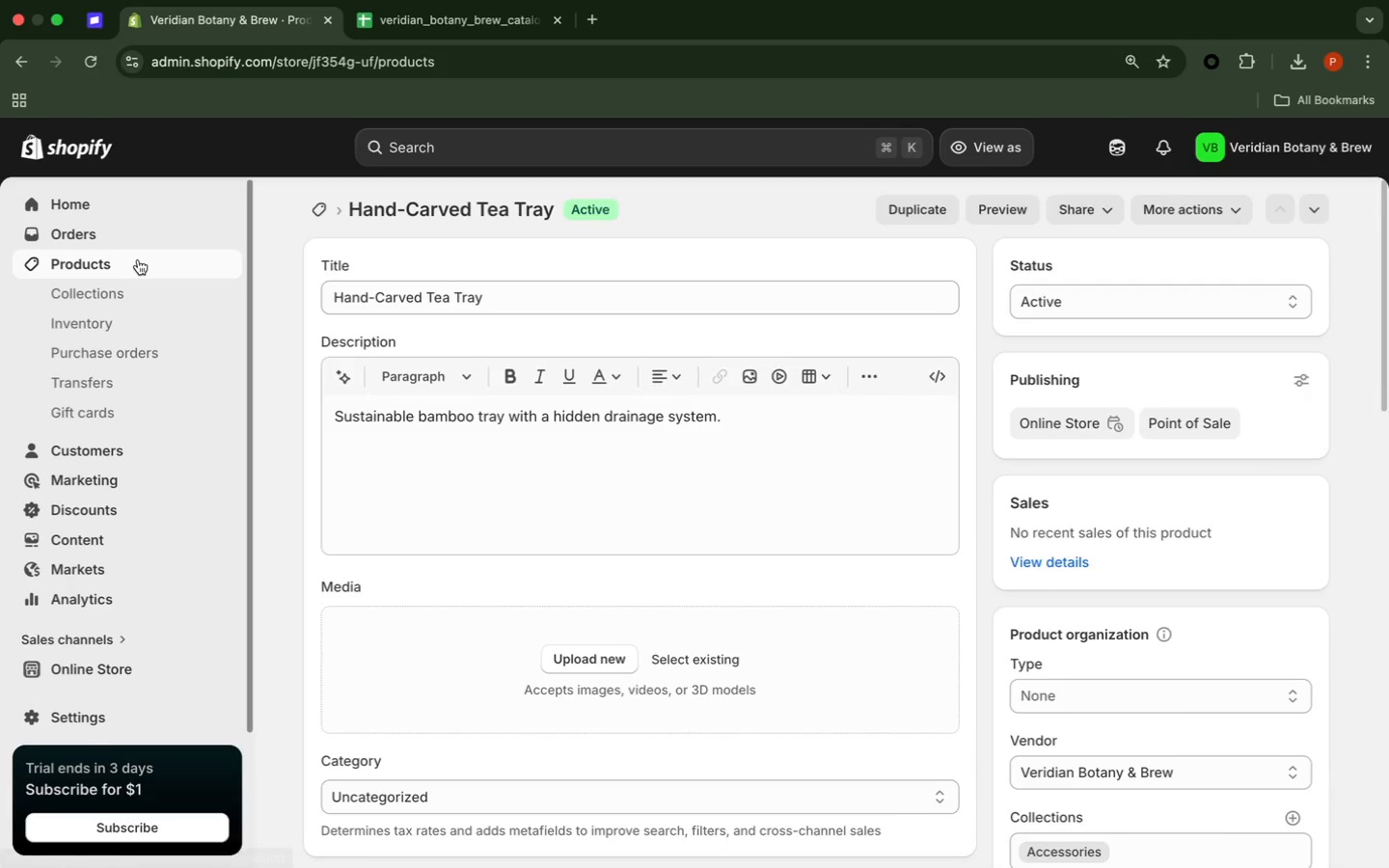 
wait(10.51)
 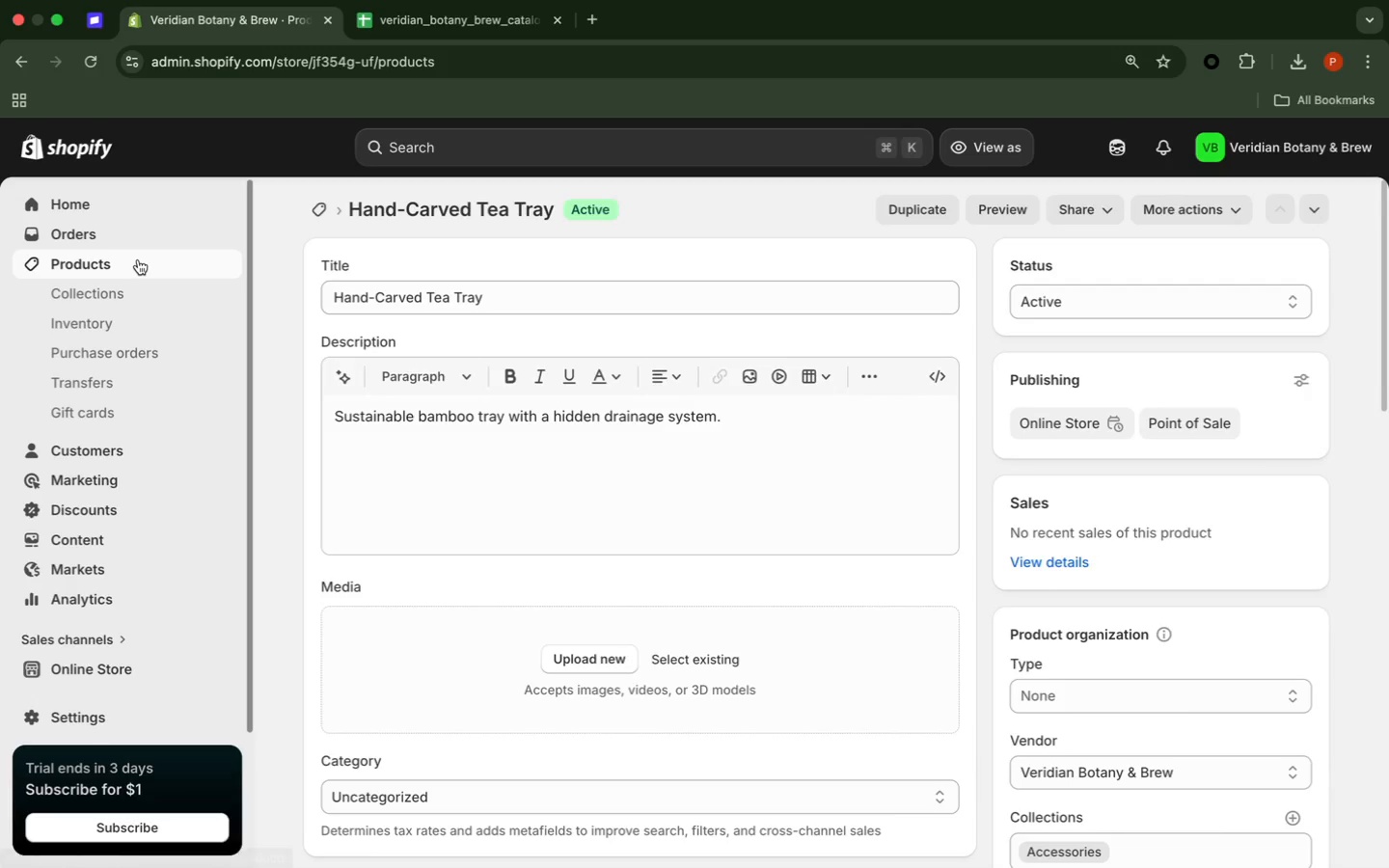 
scroll: coordinate [407, 671], scroll_direction: down, amount: 15.0
 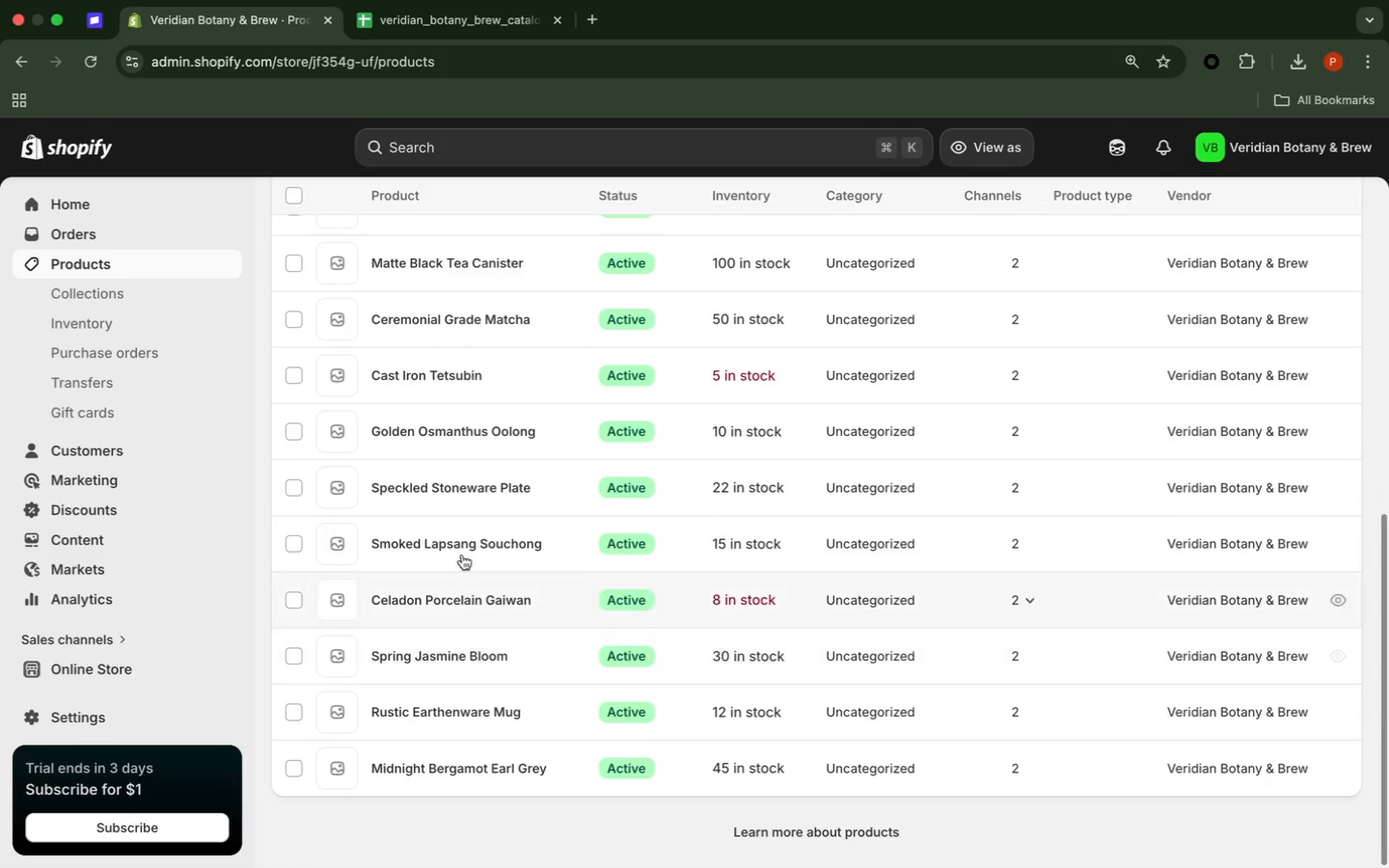 
left_click([521, 434])
 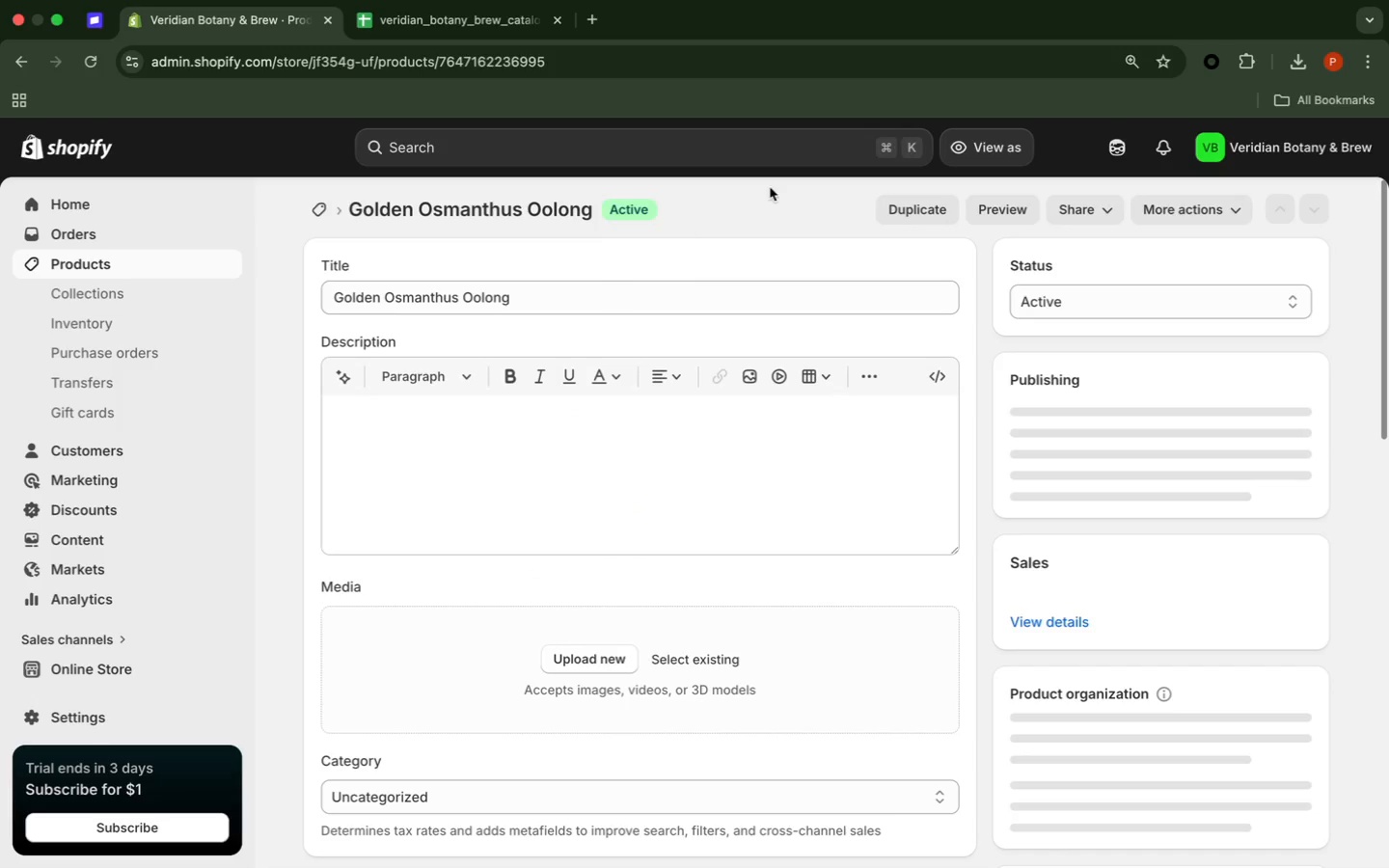 
wait(8.5)
 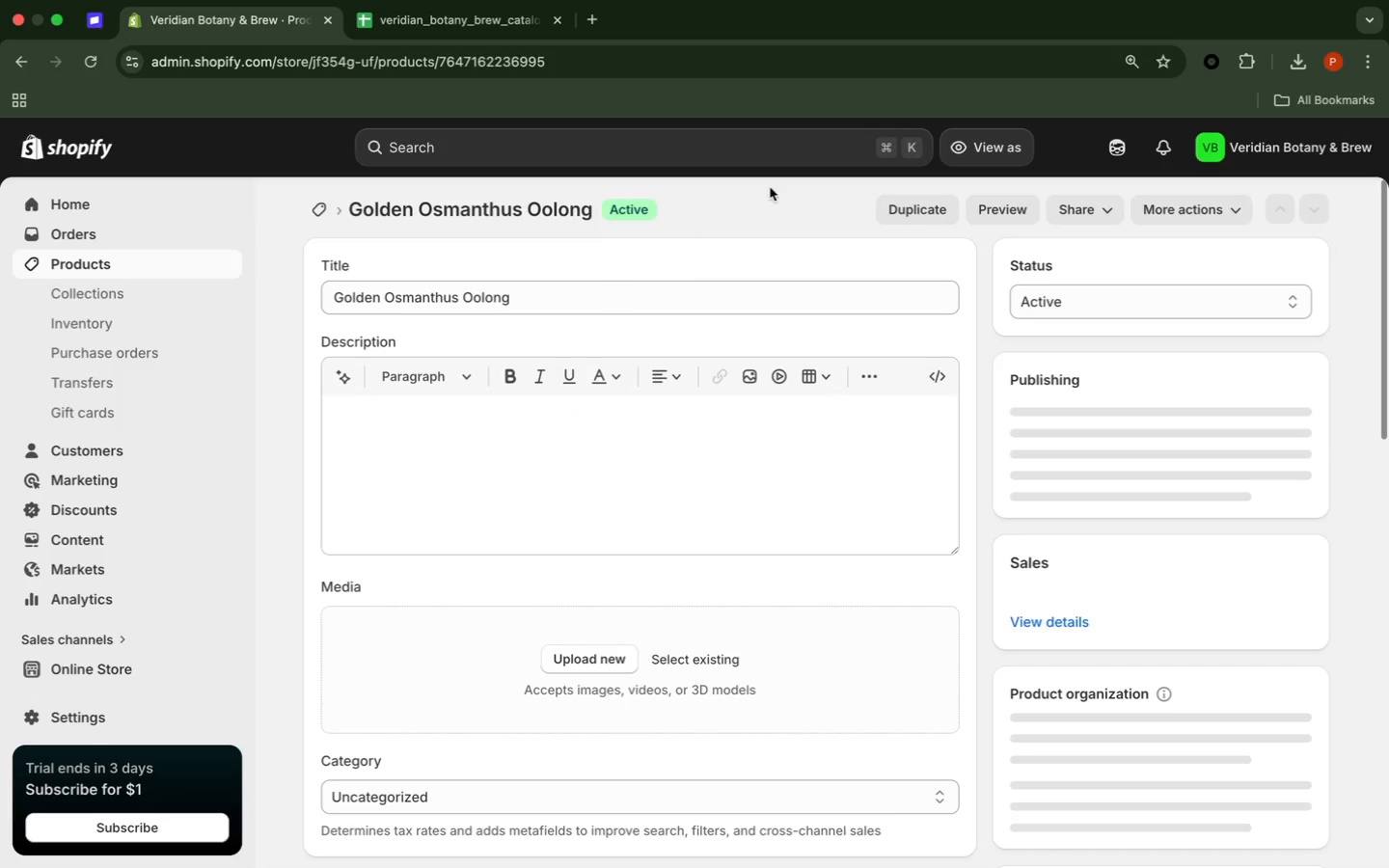 
left_click([904, 212])
 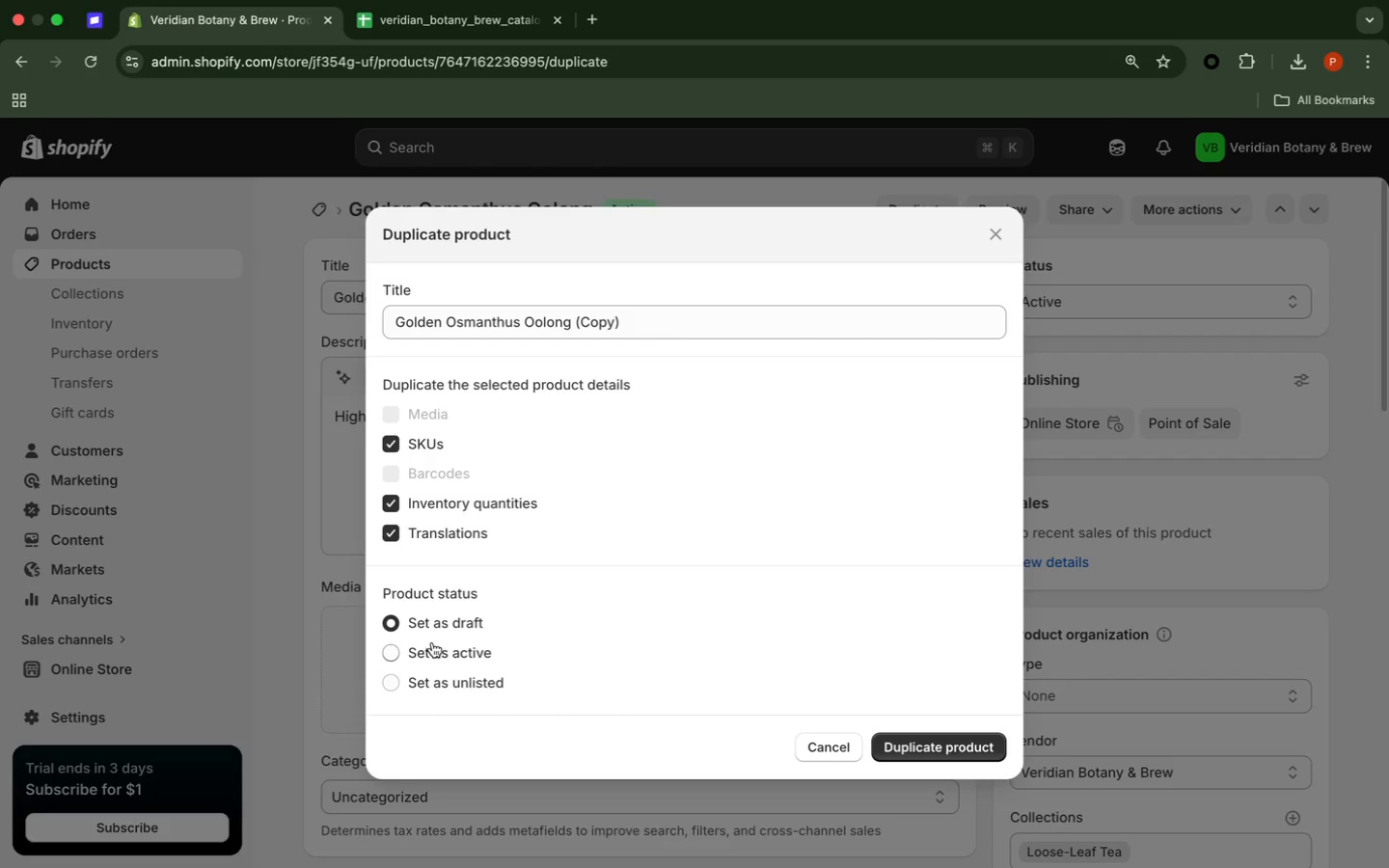 
wait(13.92)
 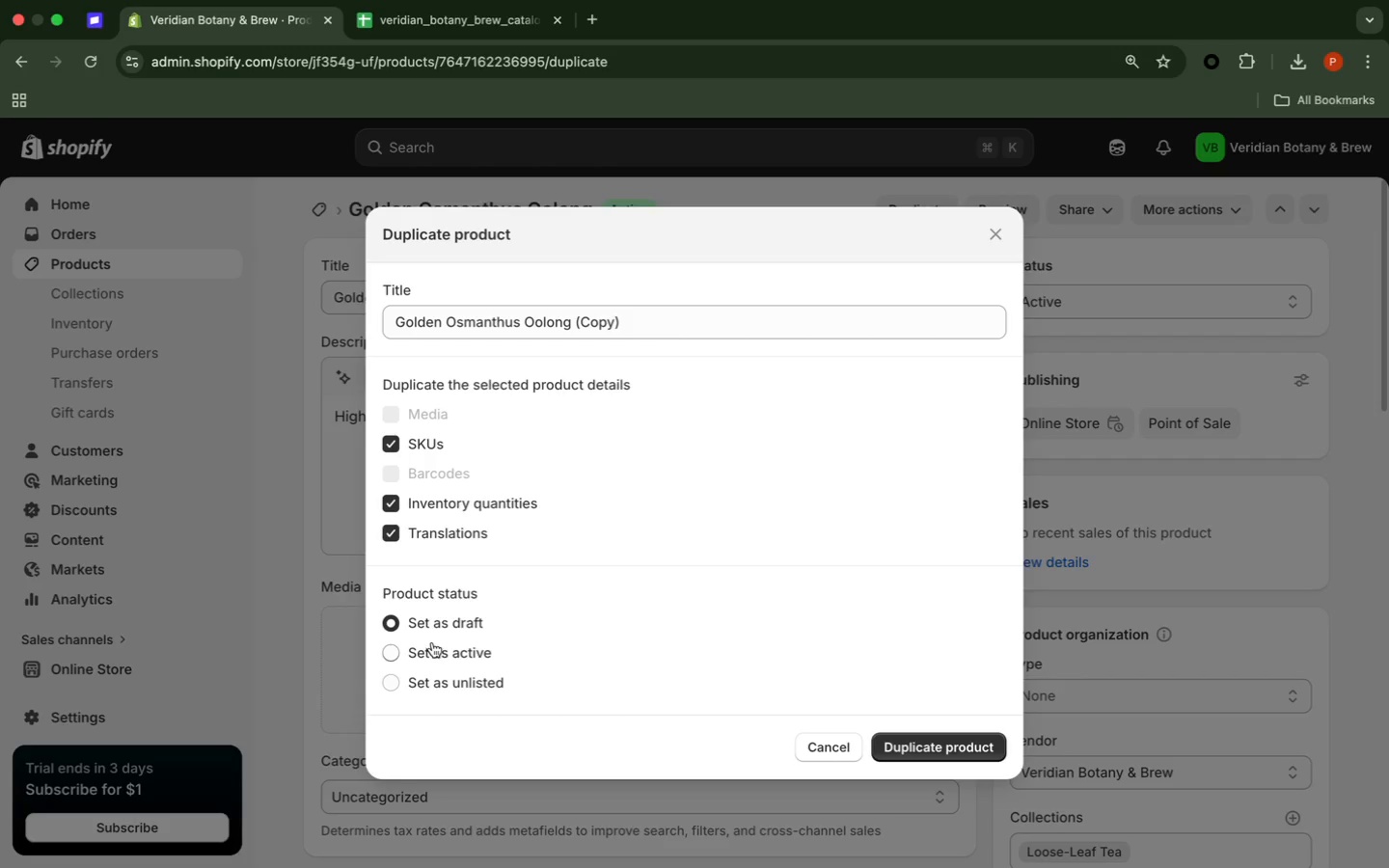 
left_click([397, 658])
 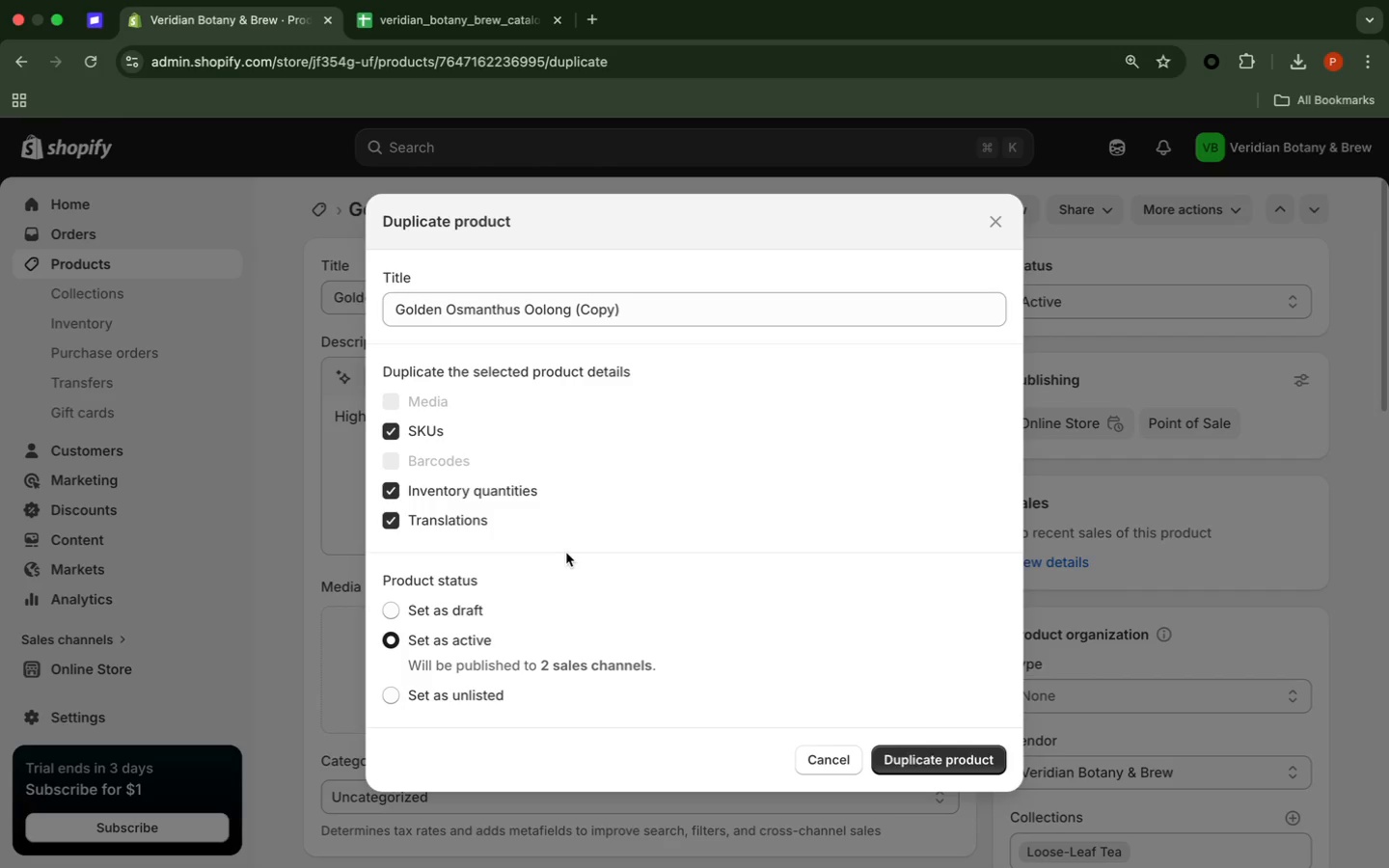 
wait(5.95)
 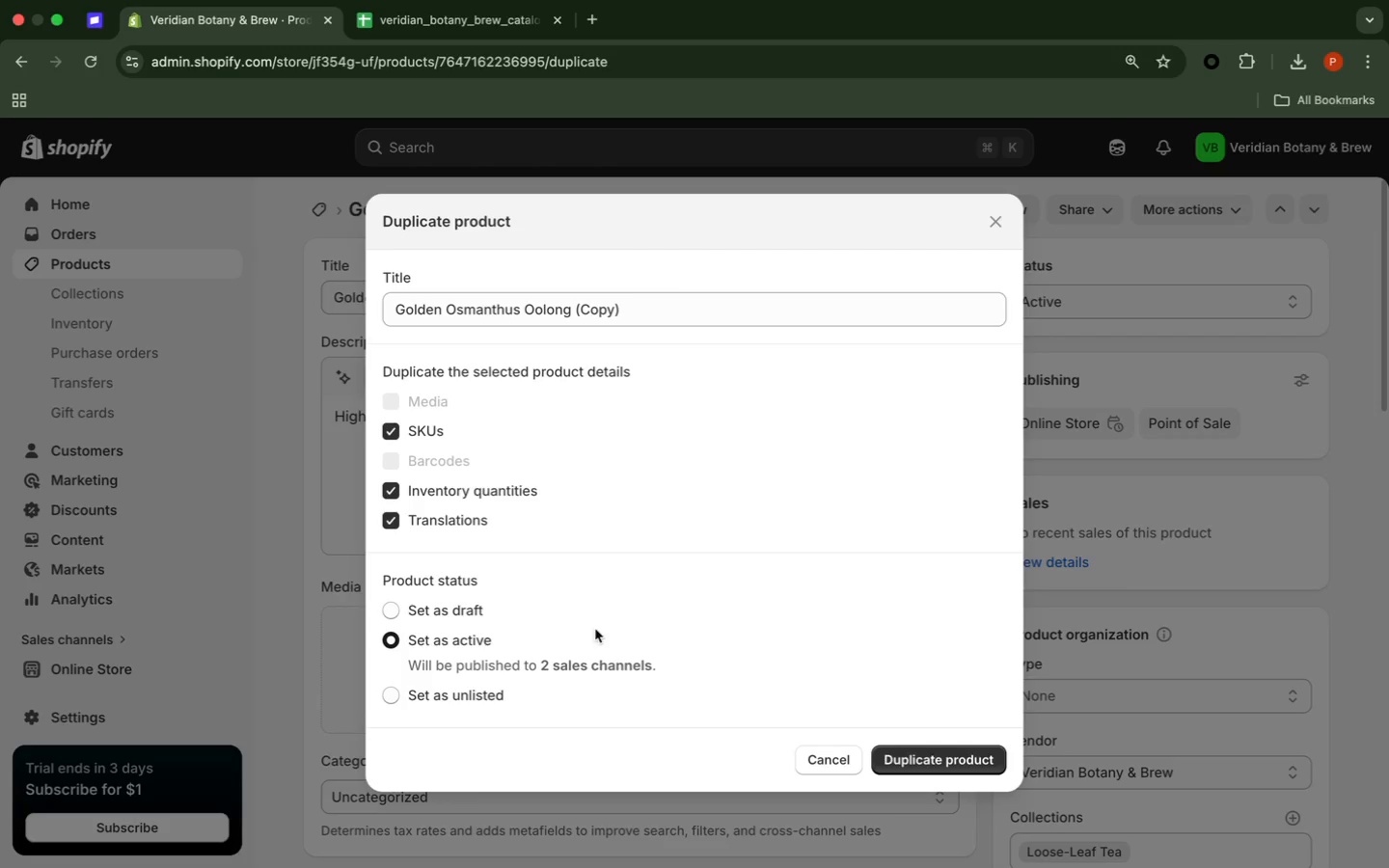 
left_click([694, 316])
 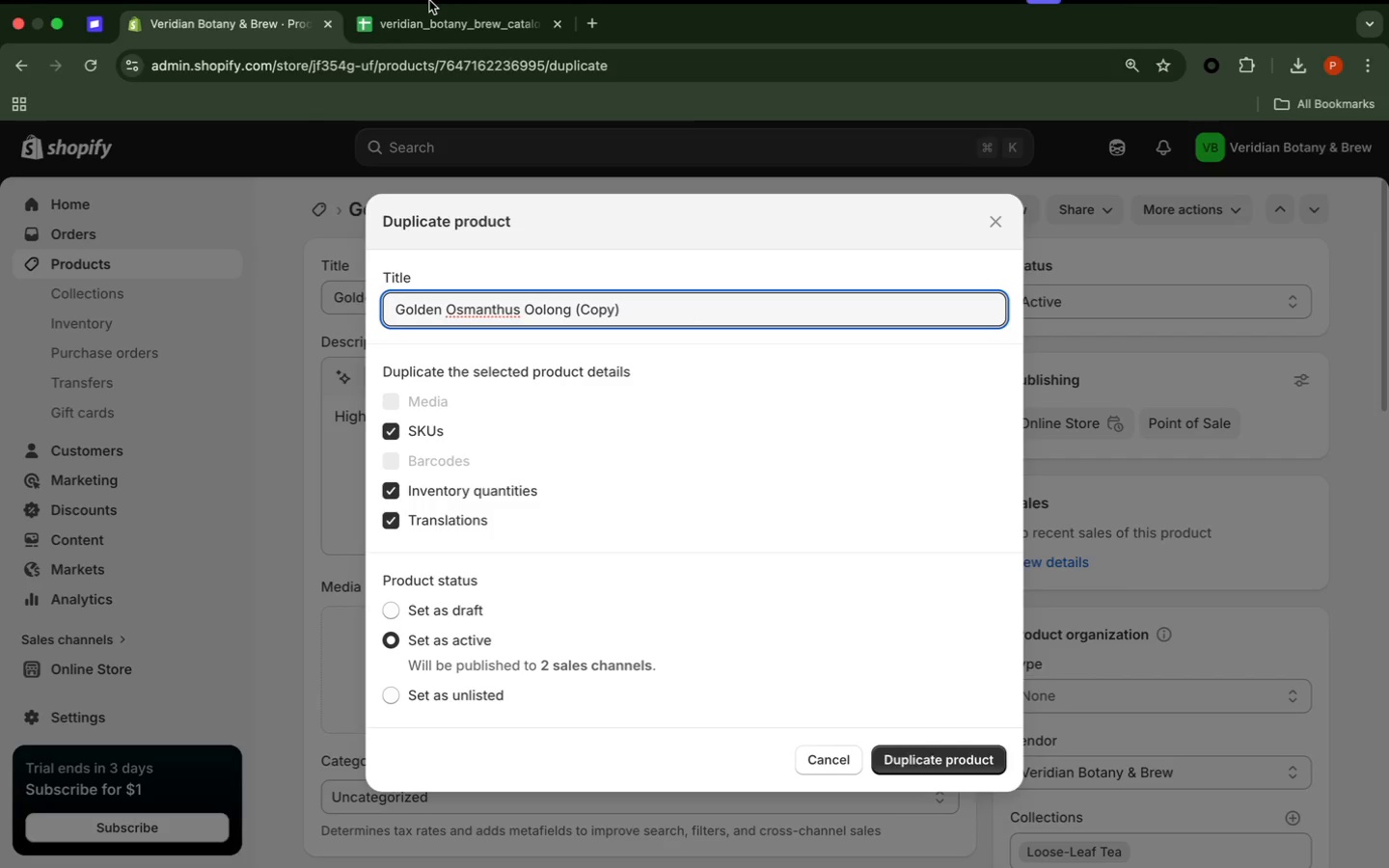 
left_click([435, 30])
 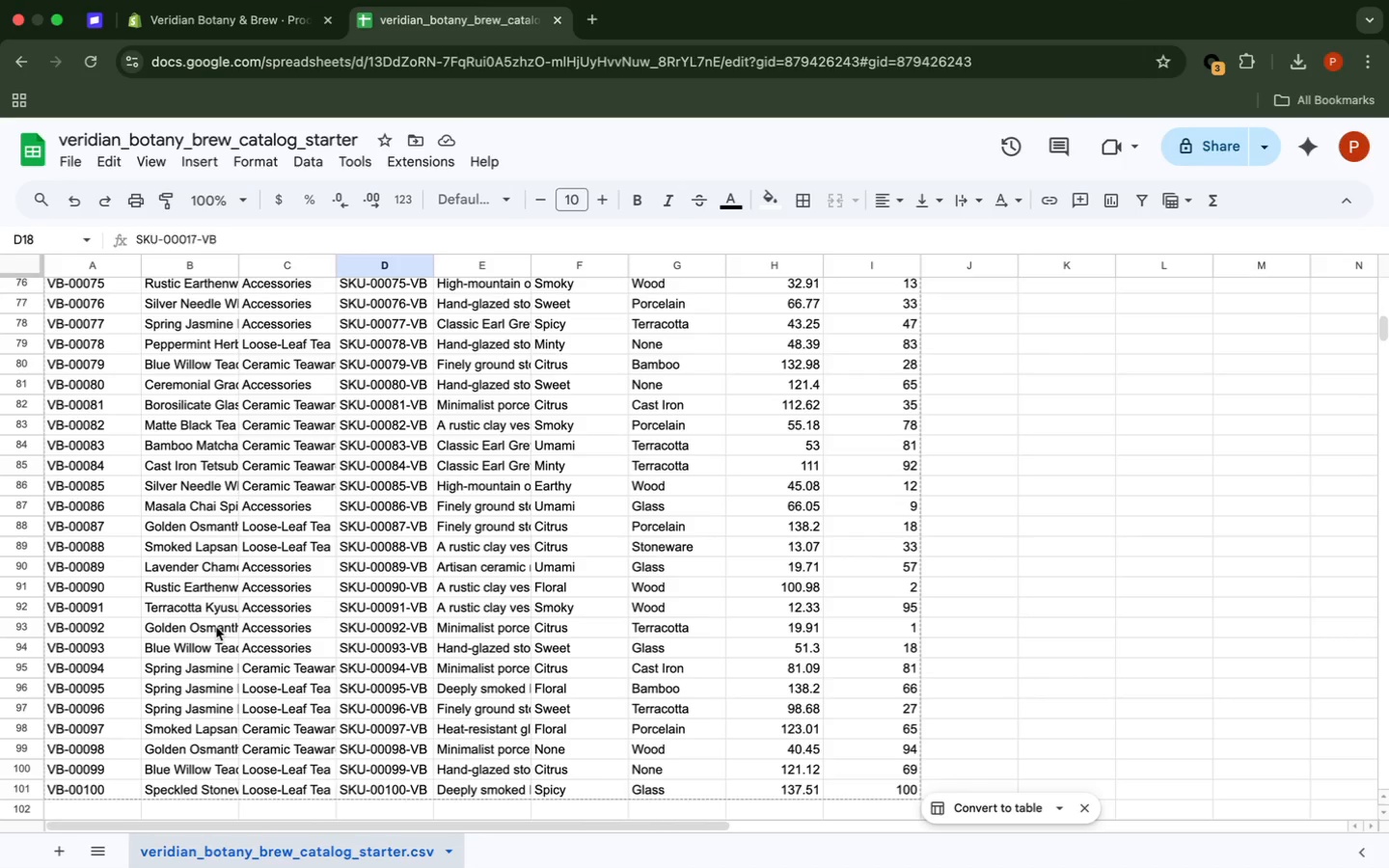 
double_click([215, 632])
 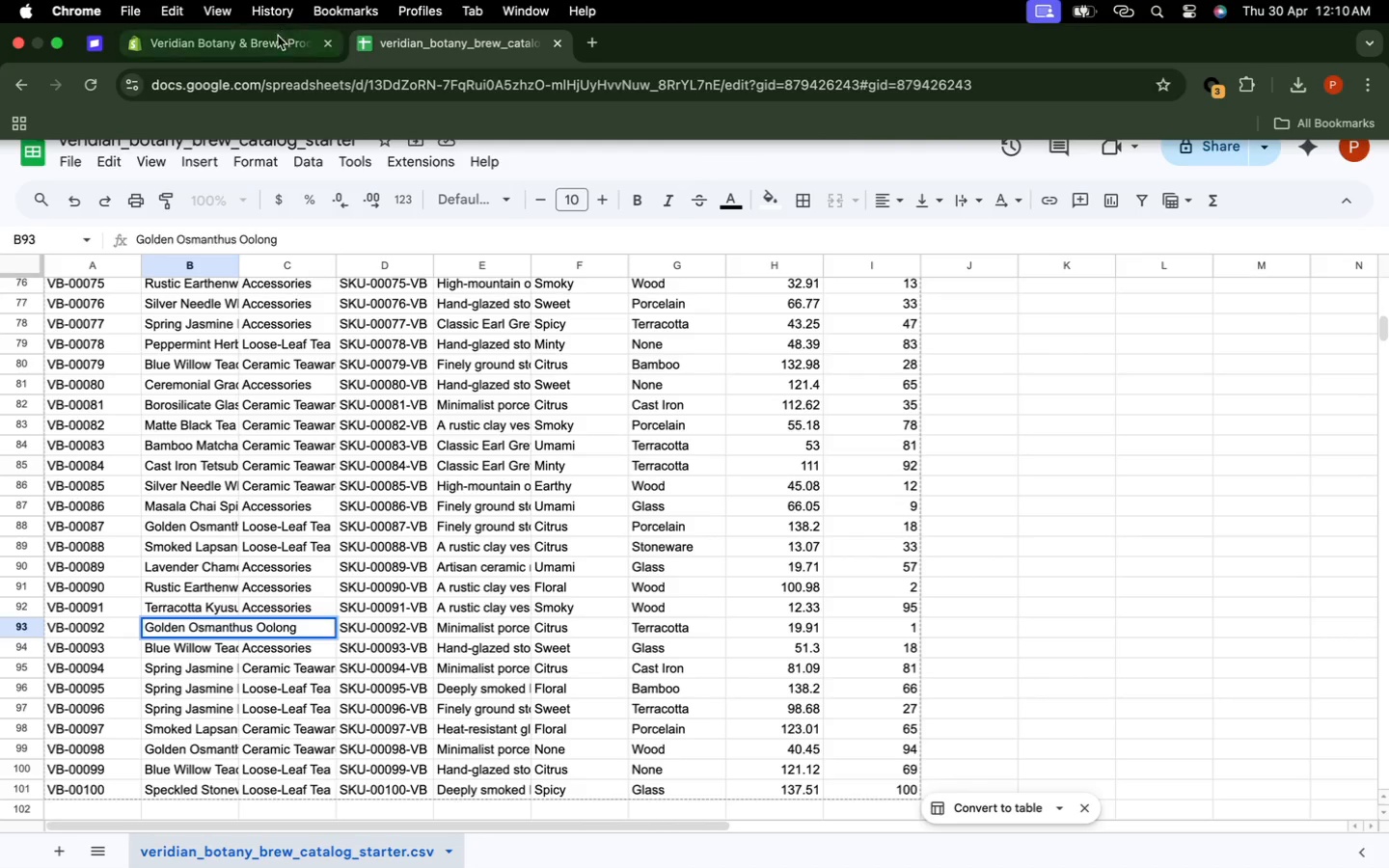 
left_click([274, 48])
 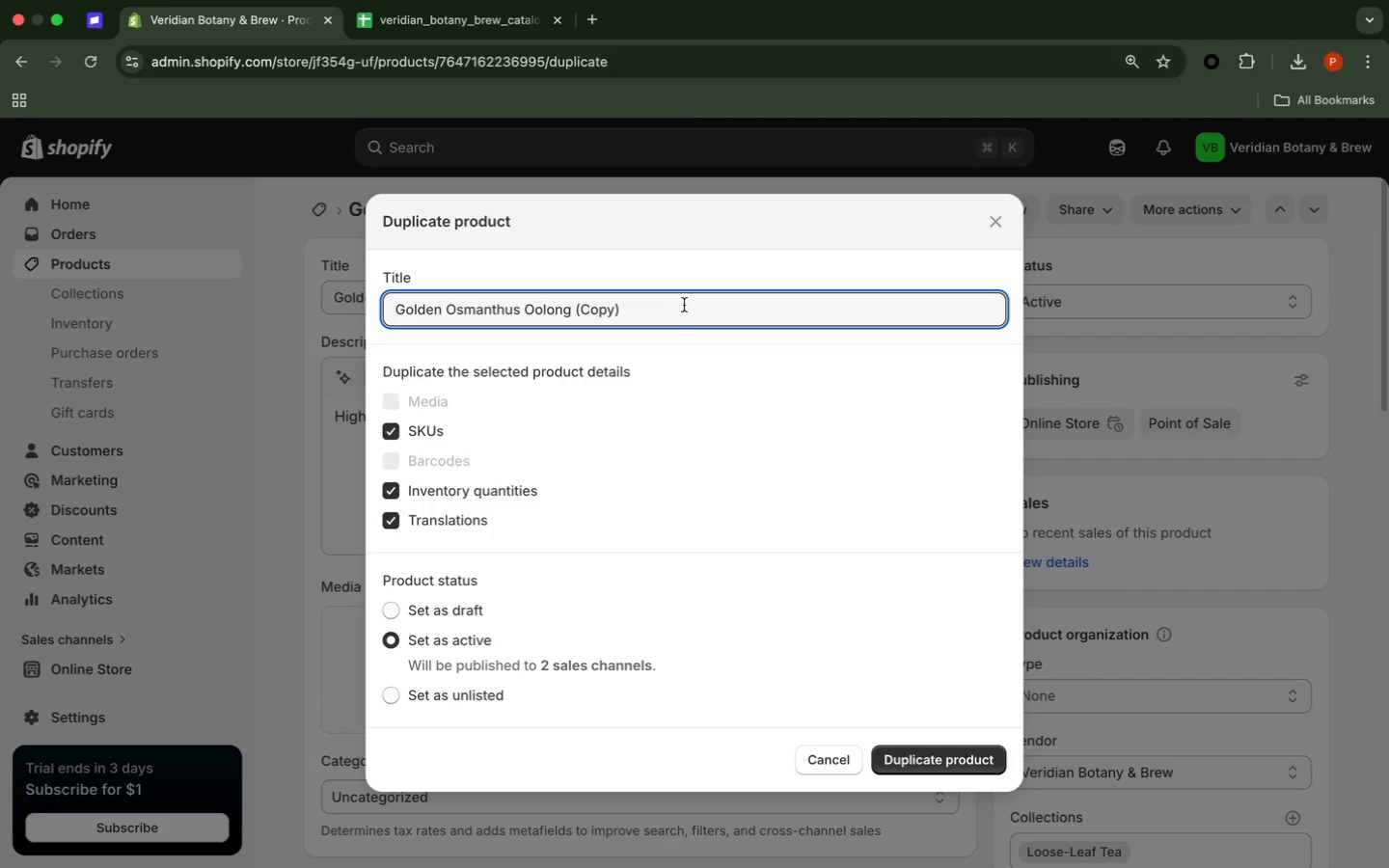 
left_click_drag(start_coordinate=[677, 307], to_coordinate=[576, 318])
 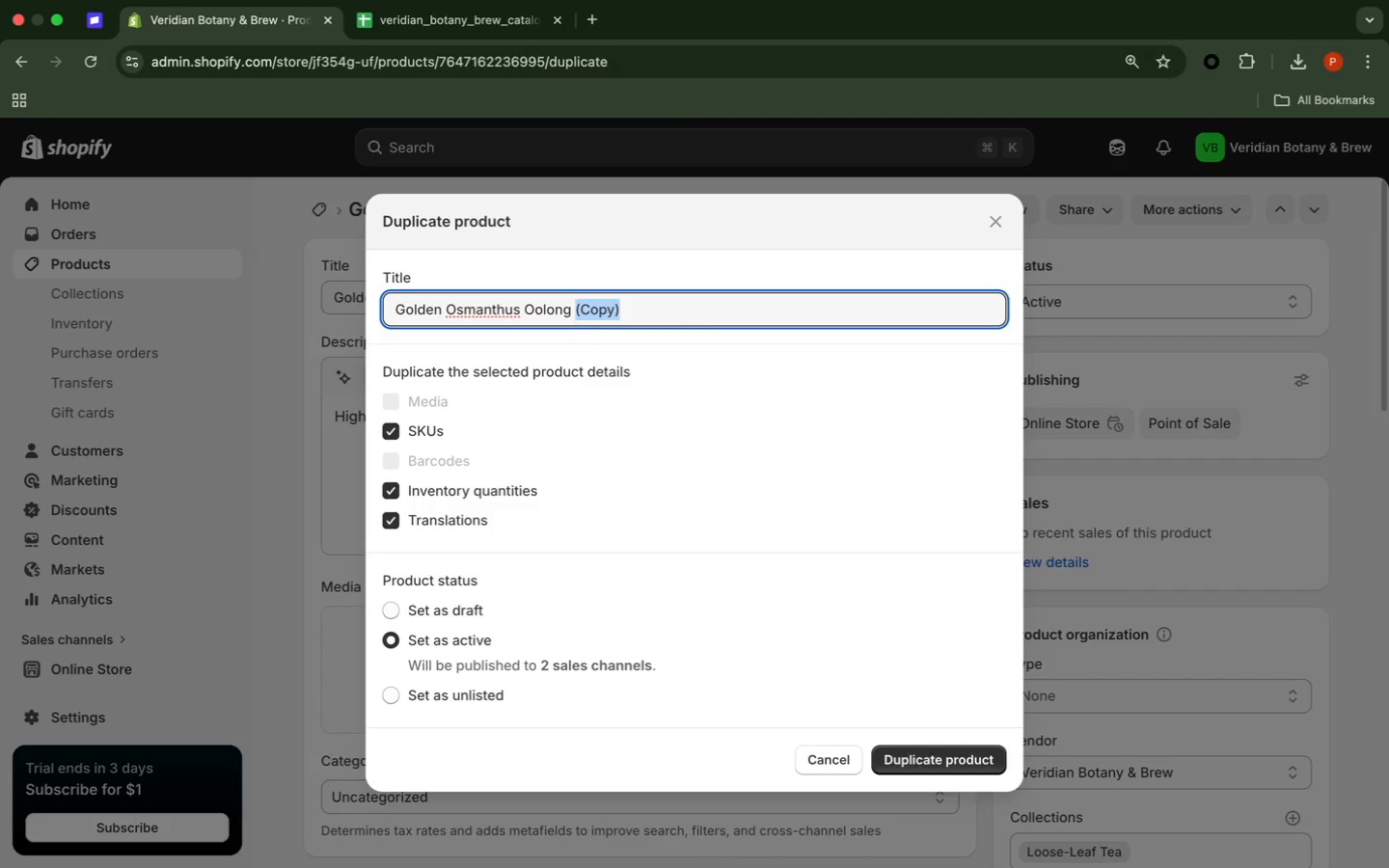 
key(Backspace)
 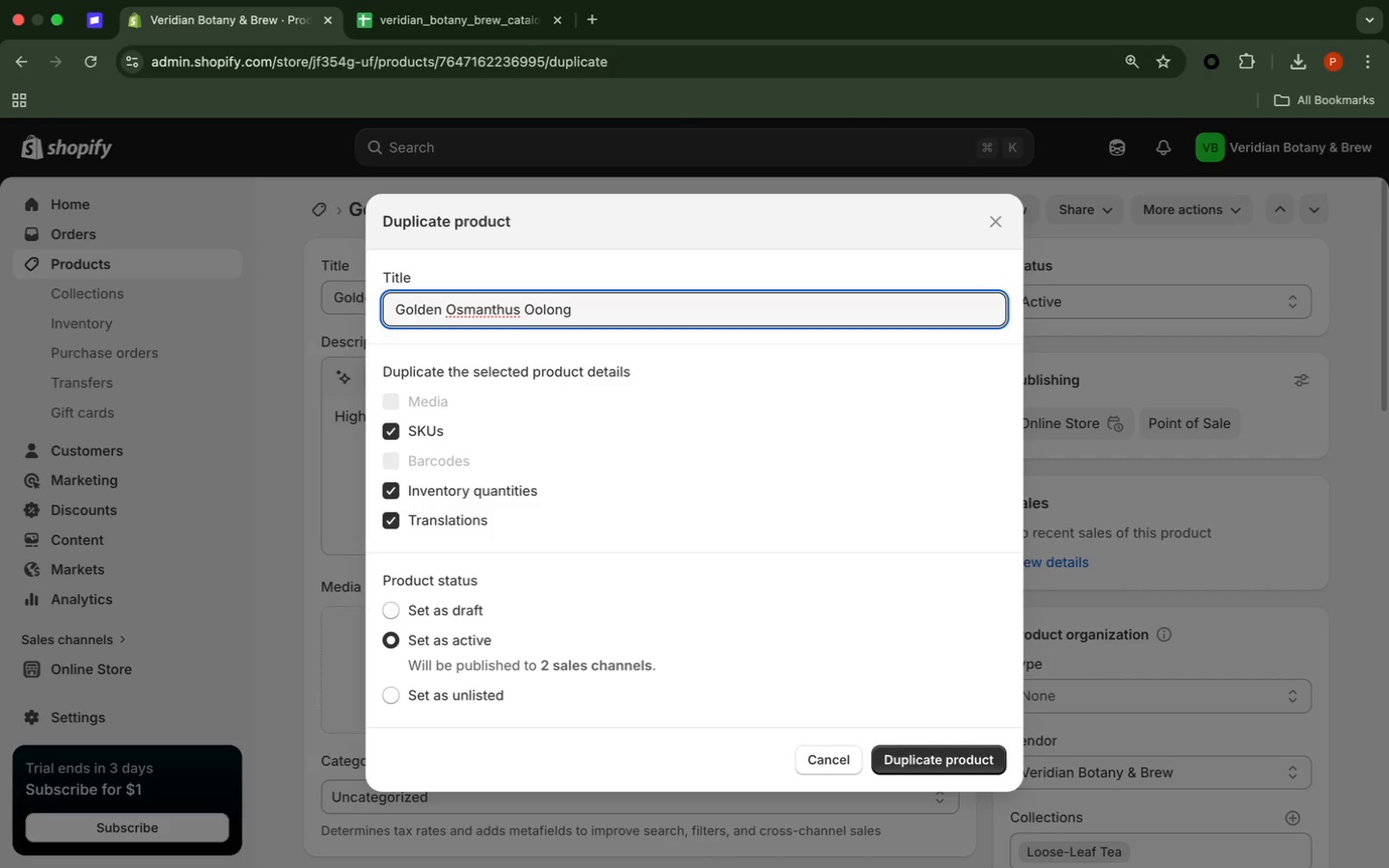 
key(Backspace)
 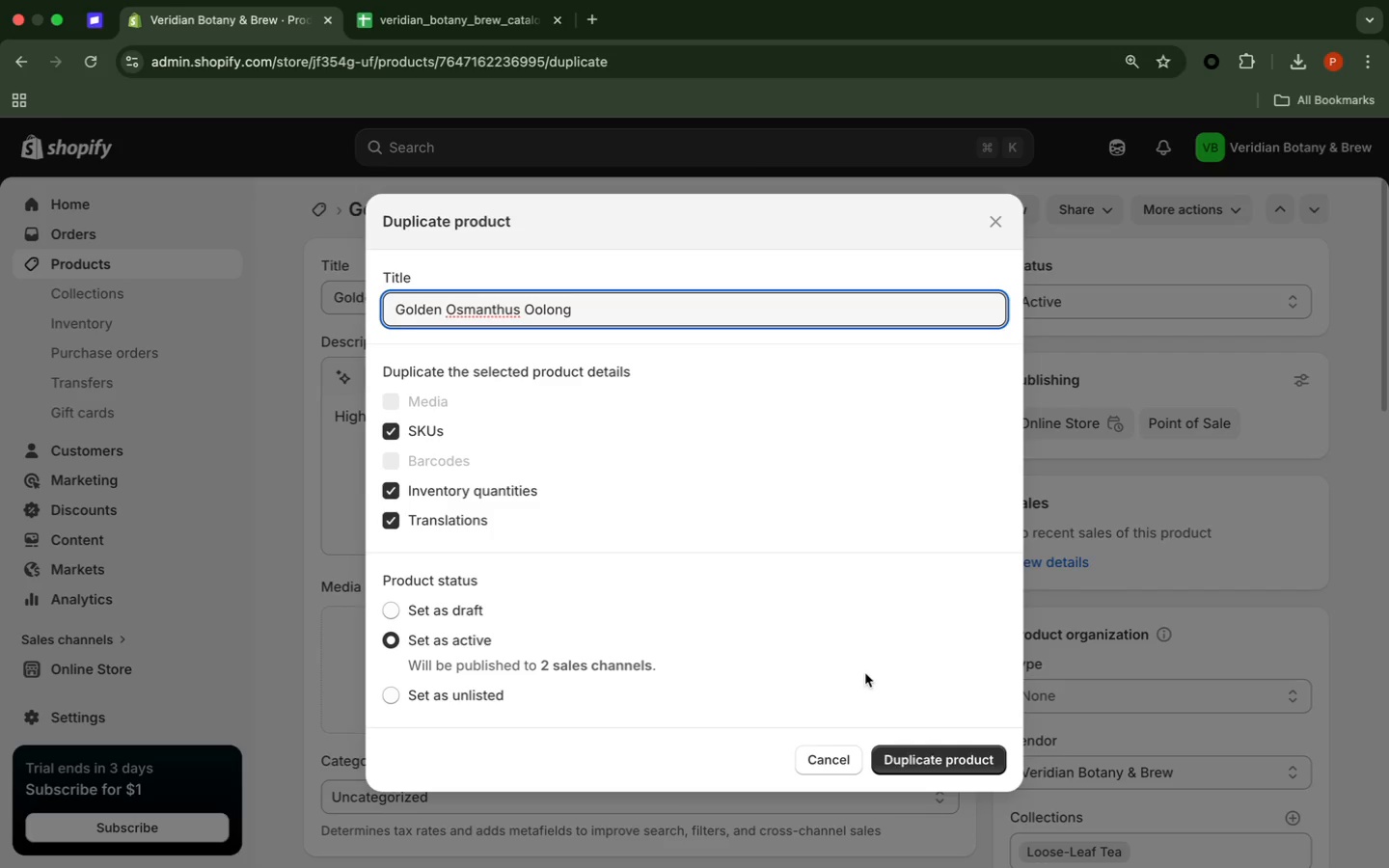 
left_click([862, 665])
 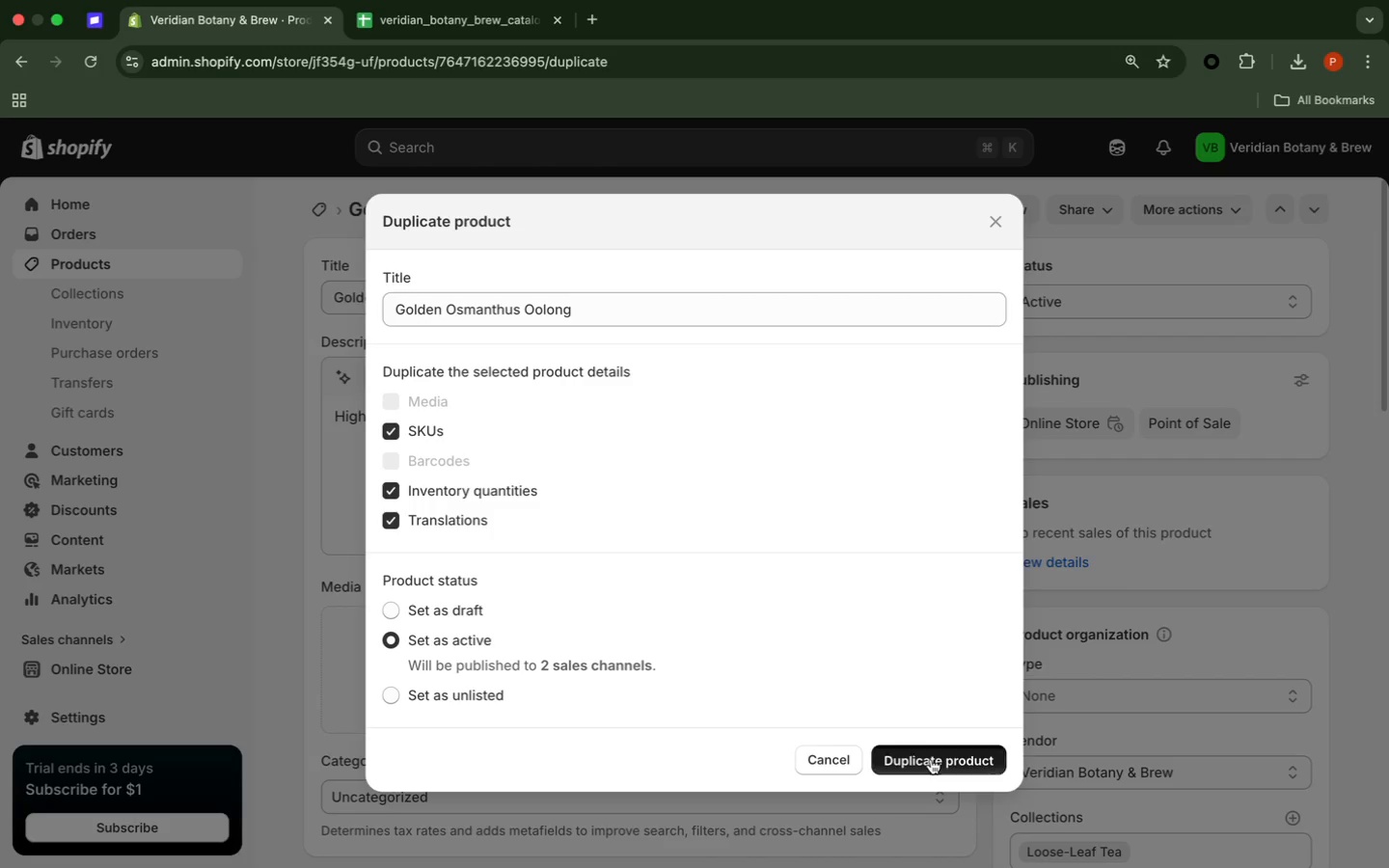 
left_click([931, 759])
 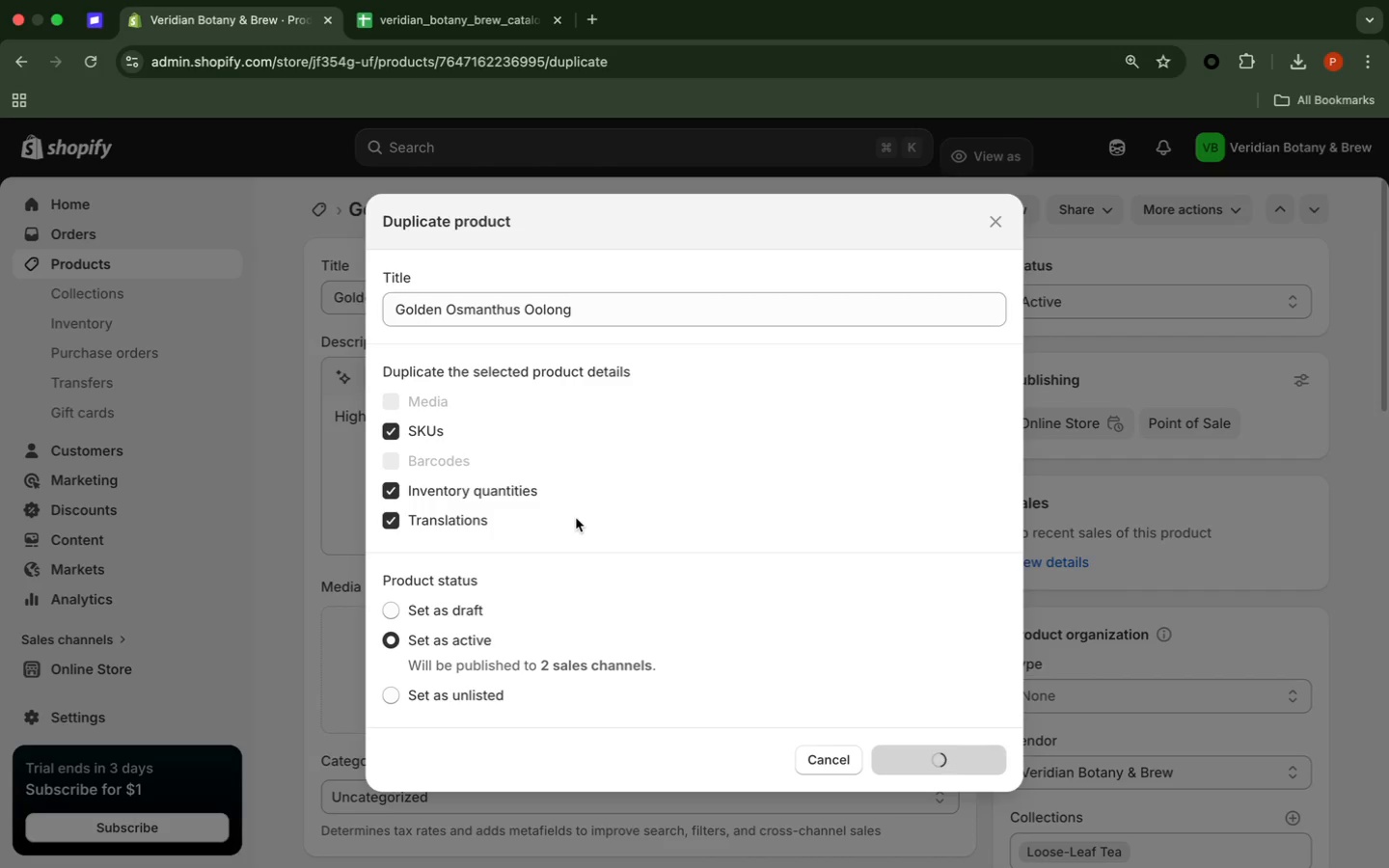 
wait(8.5)
 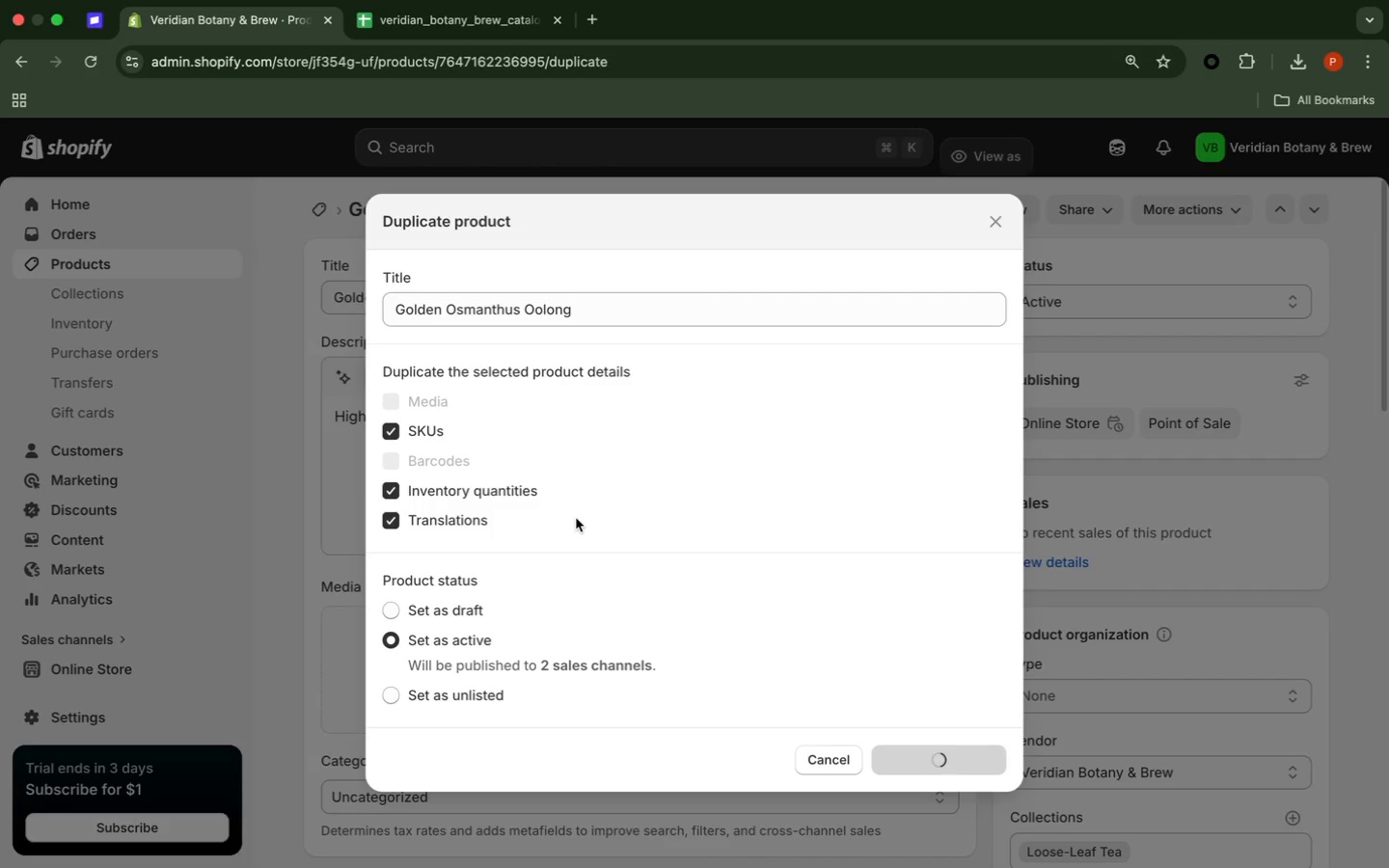 
left_click([910, 212])
 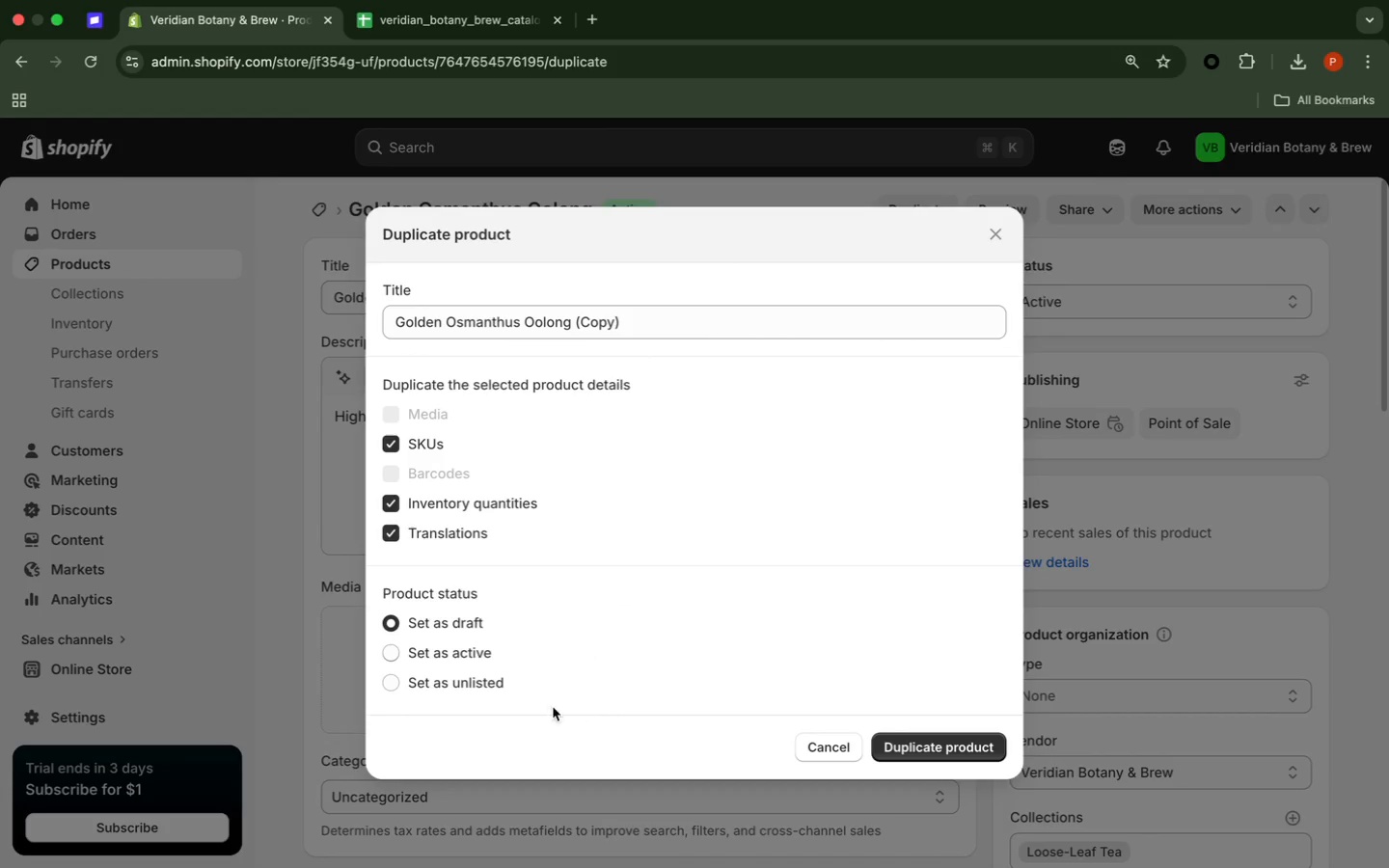 
wait(6.35)
 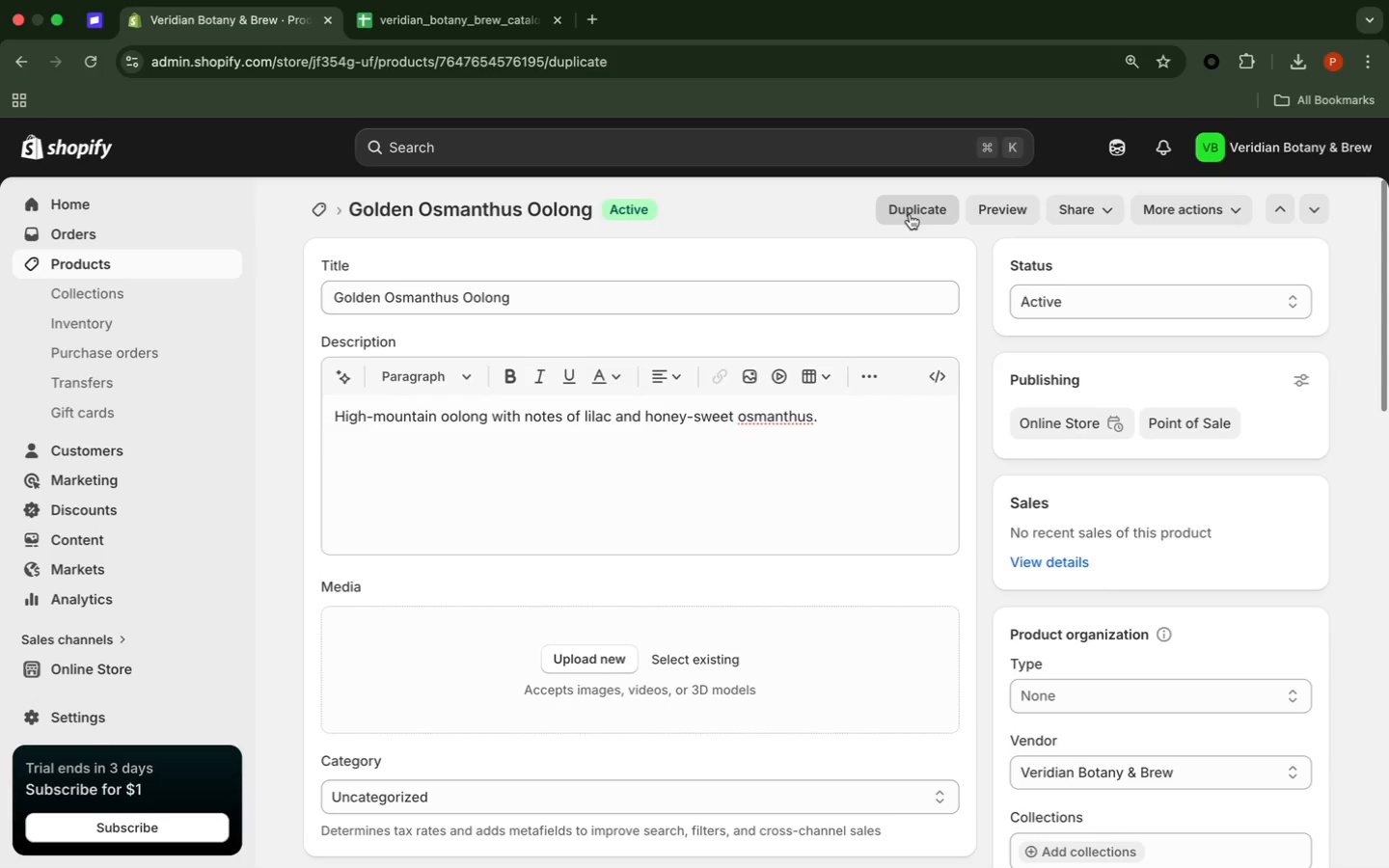 
left_click([478, 659])
 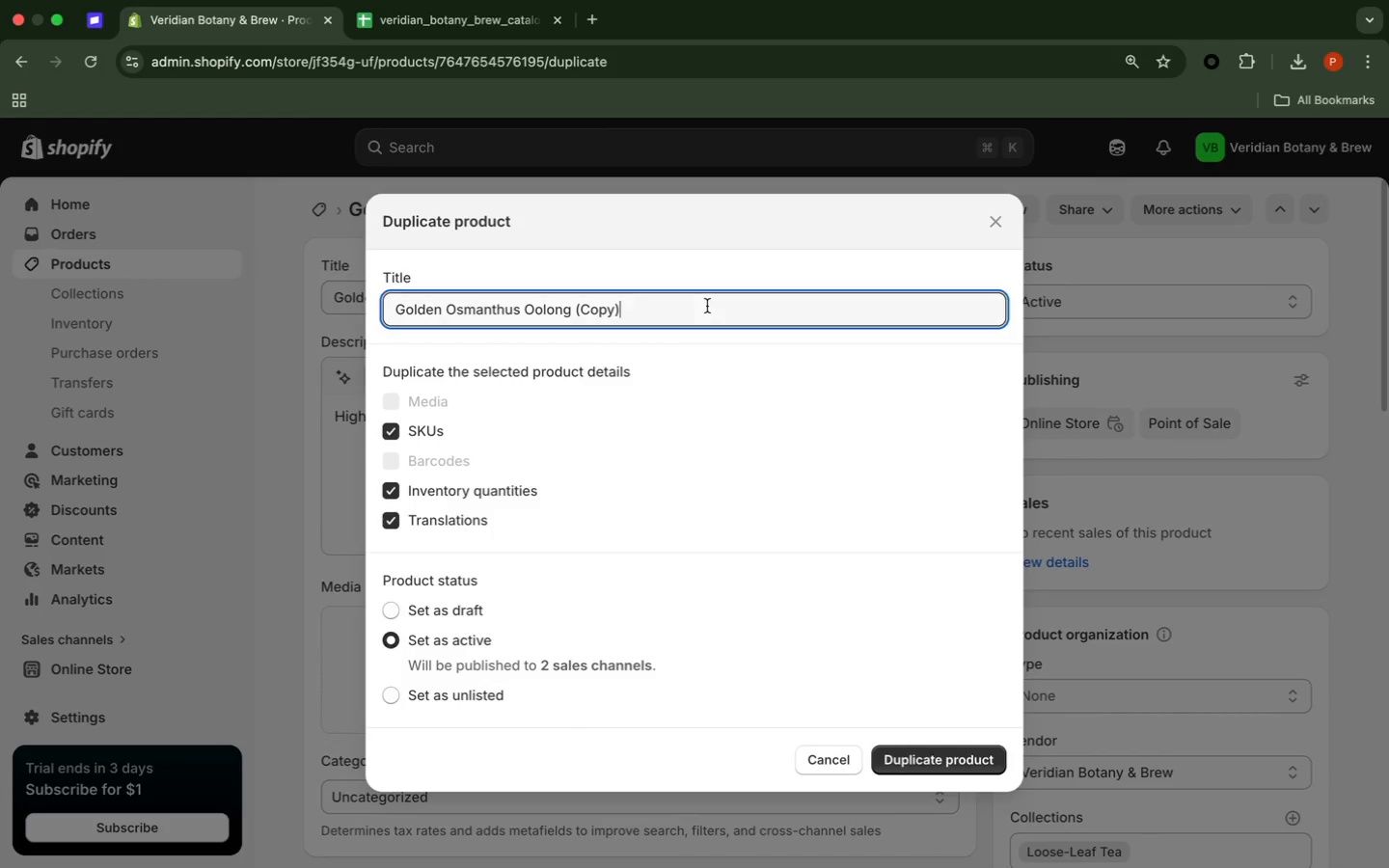 
left_click_drag(start_coordinate=[707, 306], to_coordinate=[575, 317])
 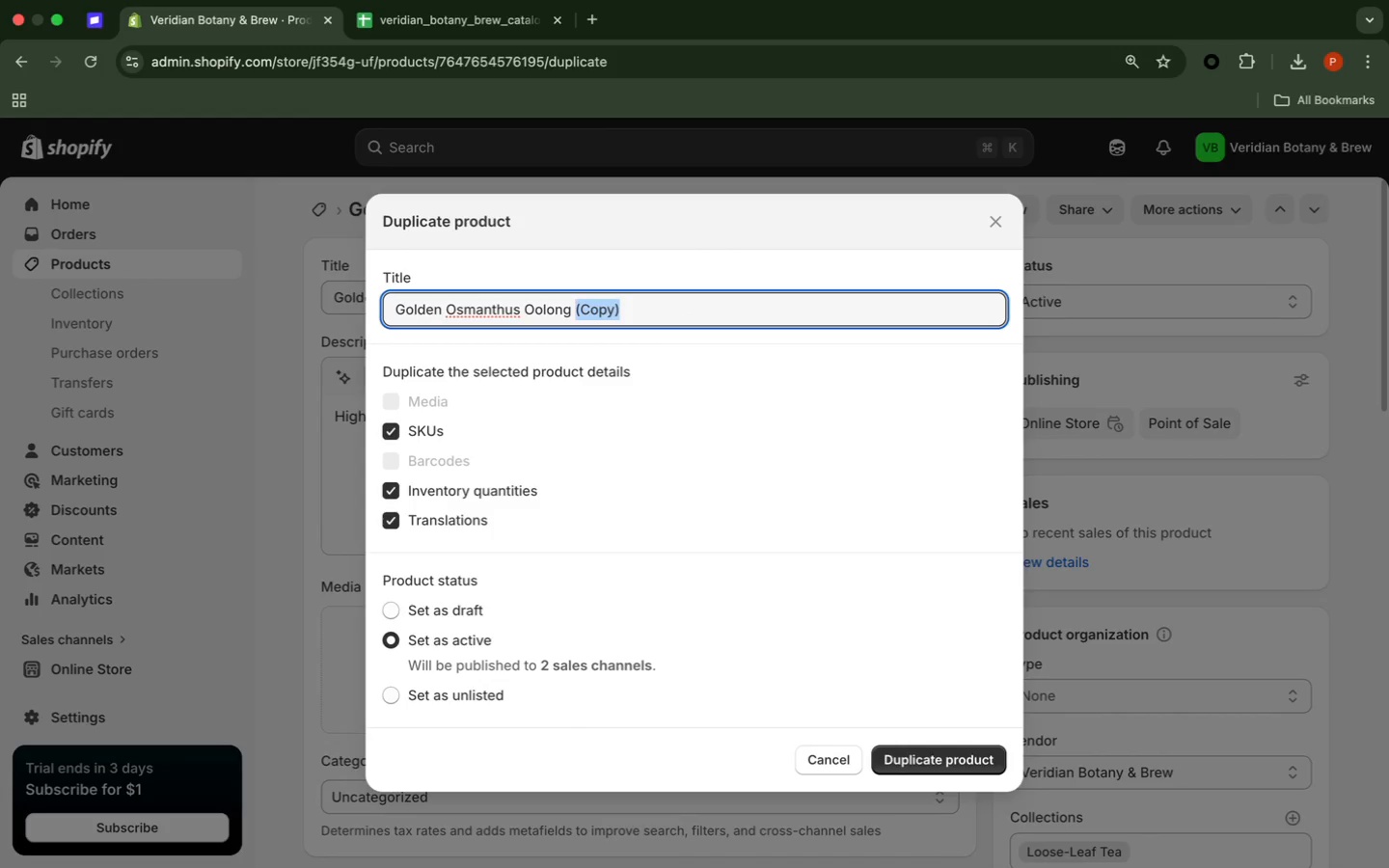 
key(Backspace)
 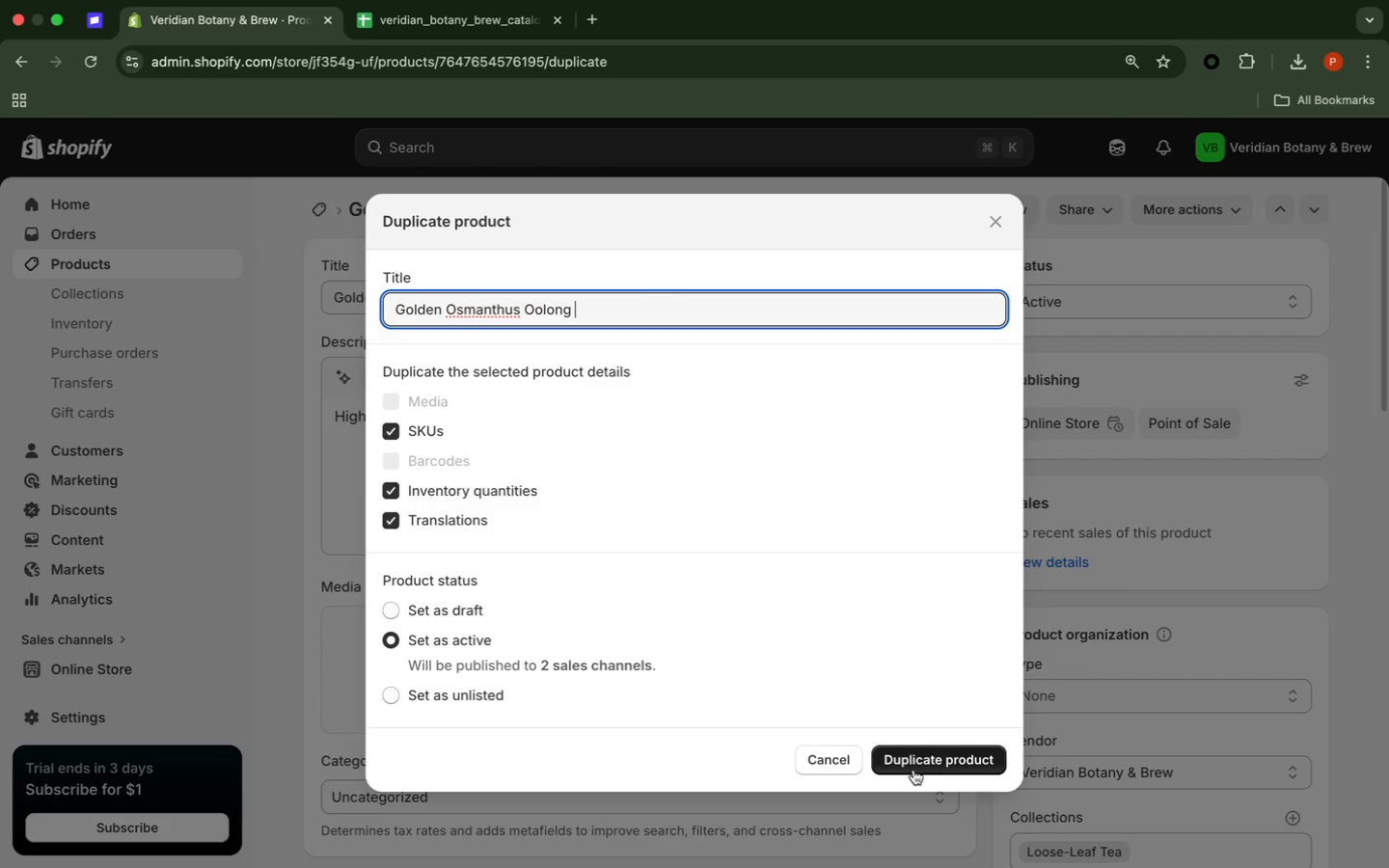 
left_click([914, 767])
 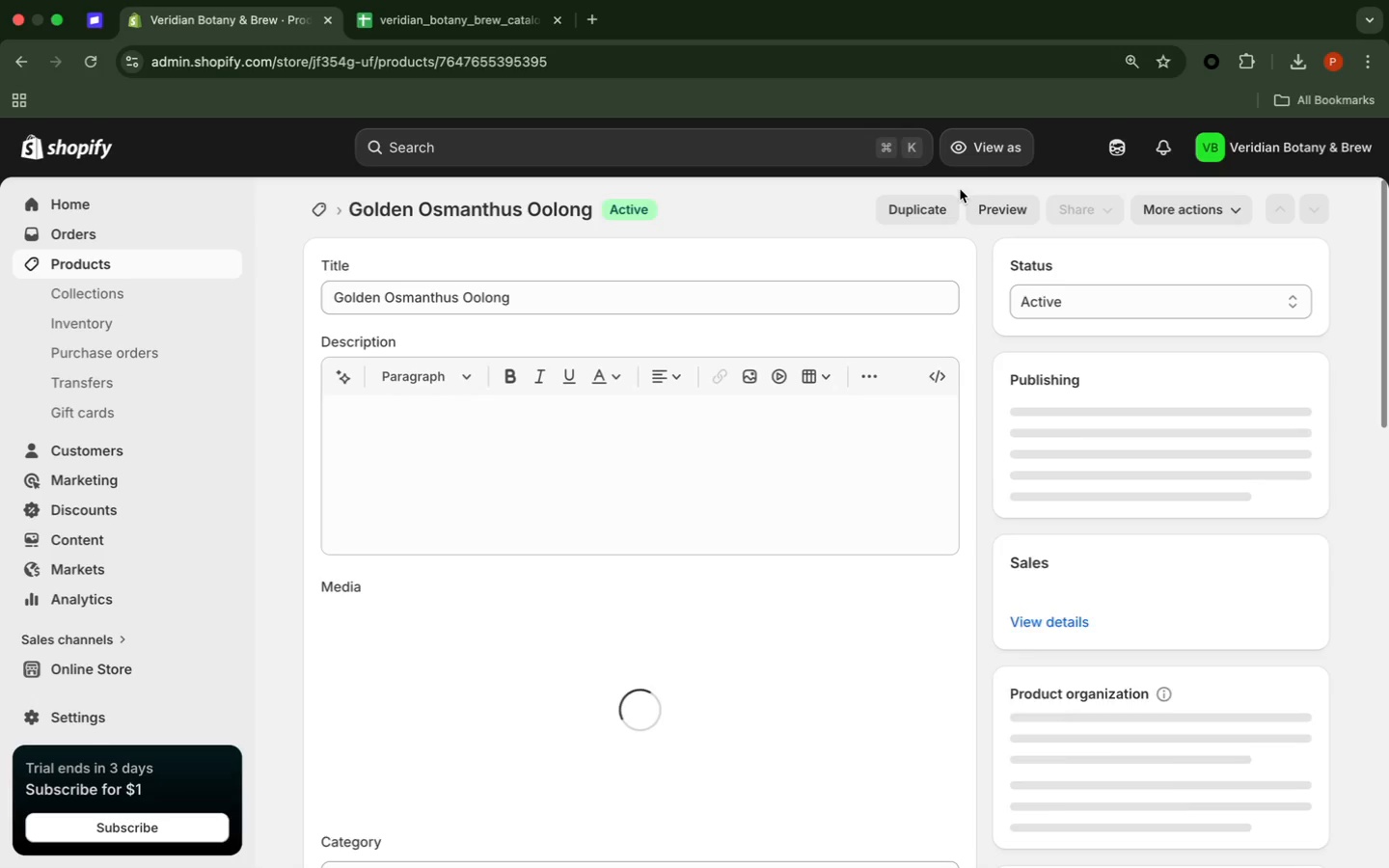 
wait(6.8)
 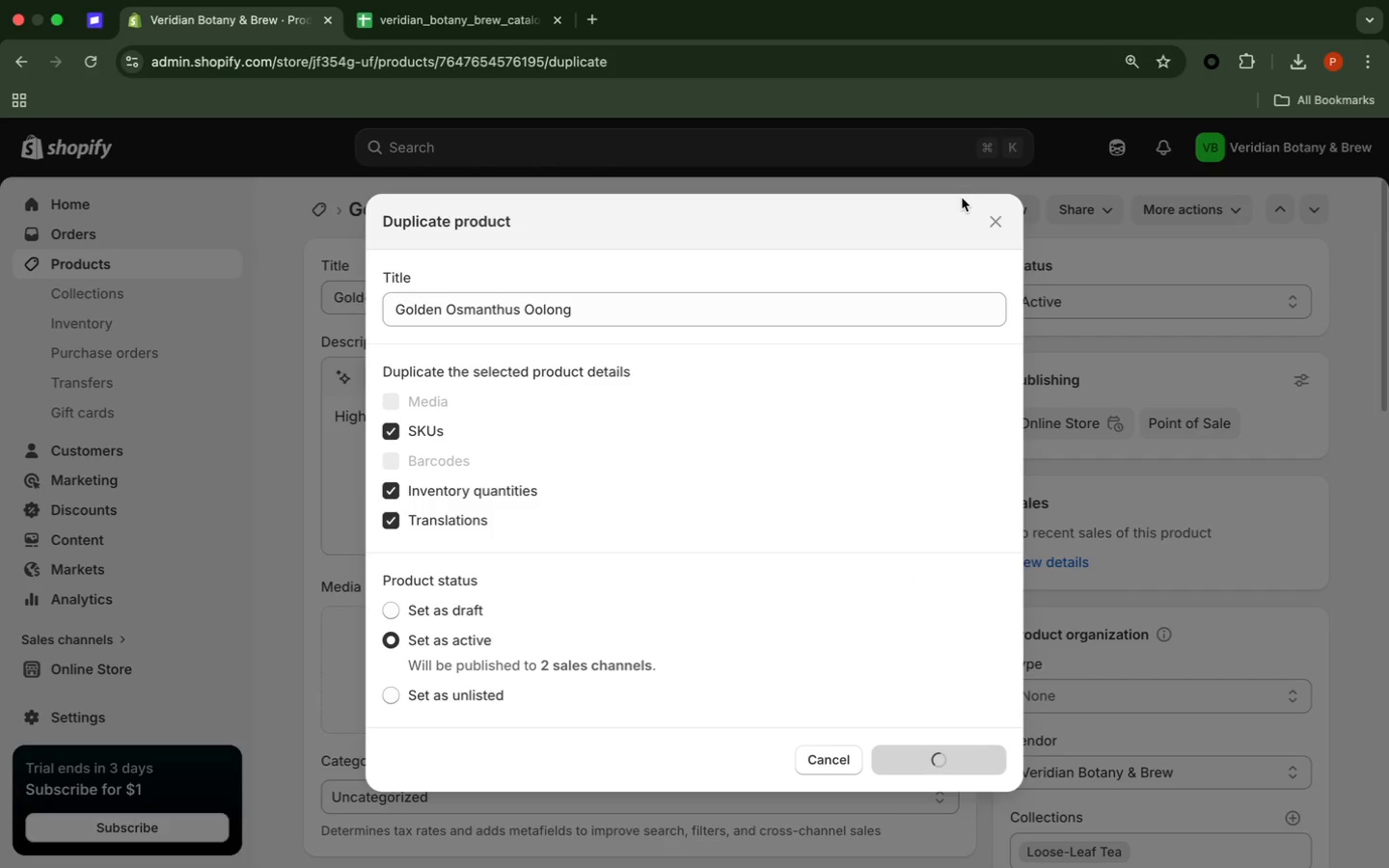 
left_click([948, 218])
 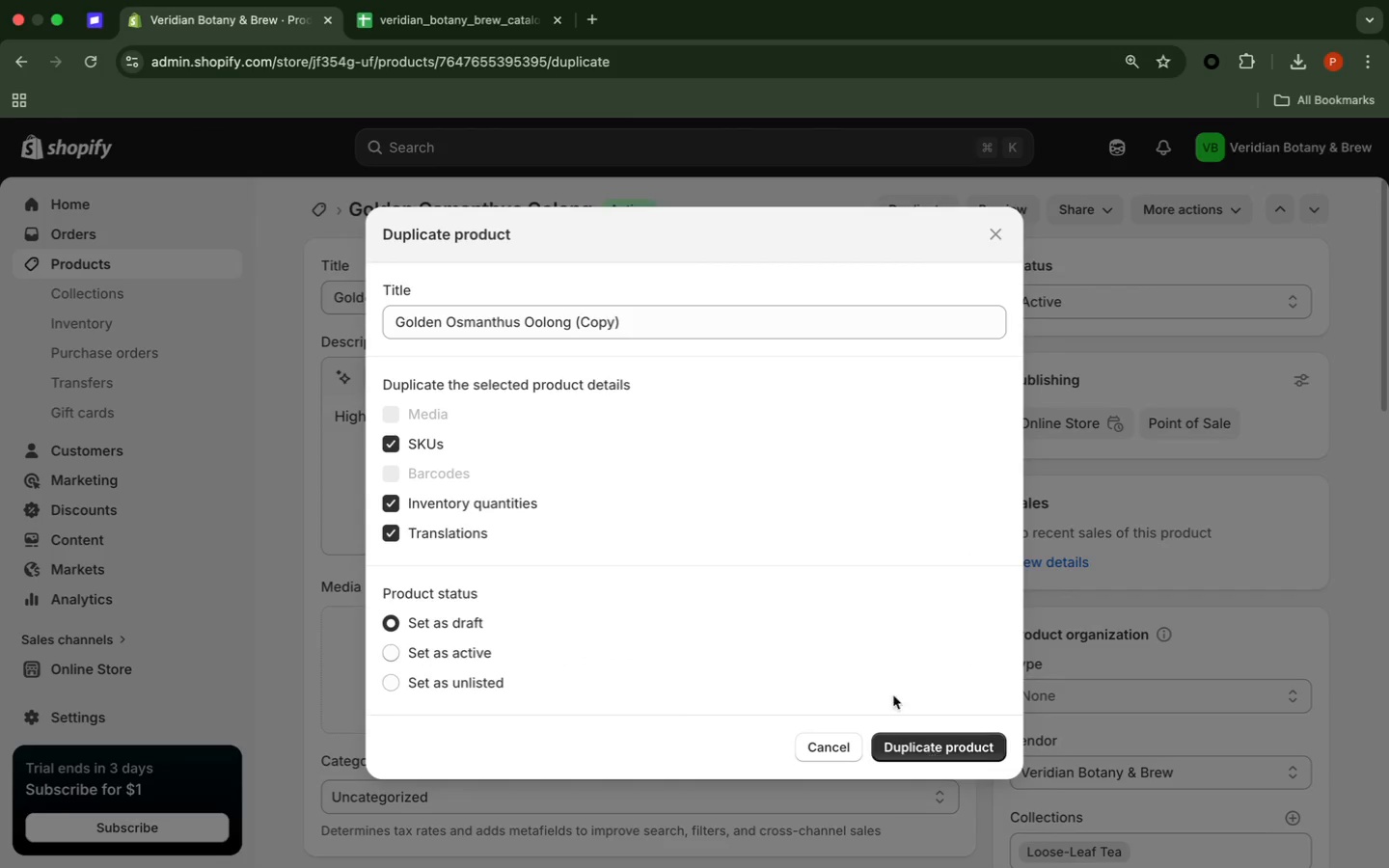 
wait(6.51)
 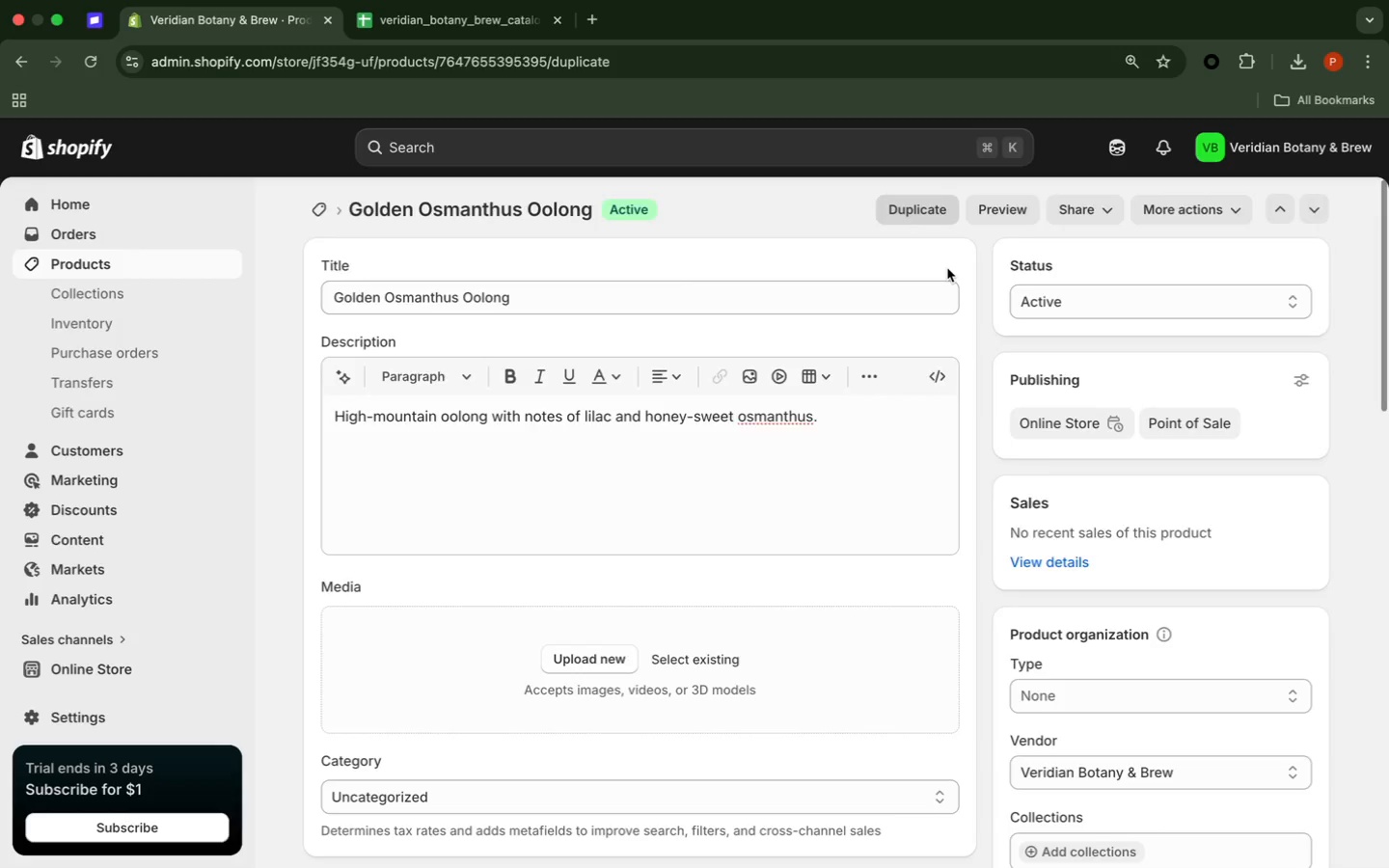 
left_click_drag(start_coordinate=[833, 313], to_coordinate=[576, 330])
 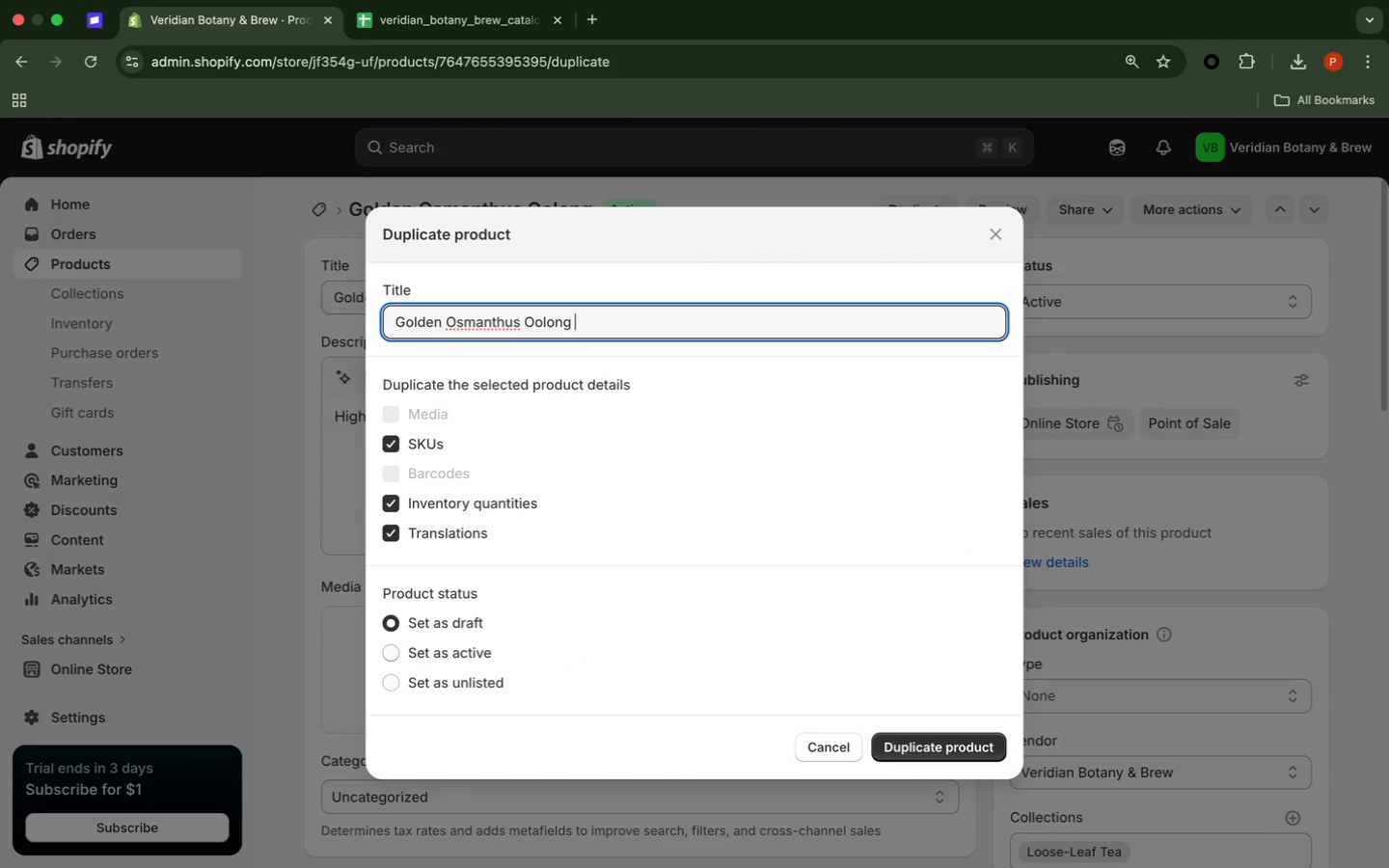 
key(Backspace)
 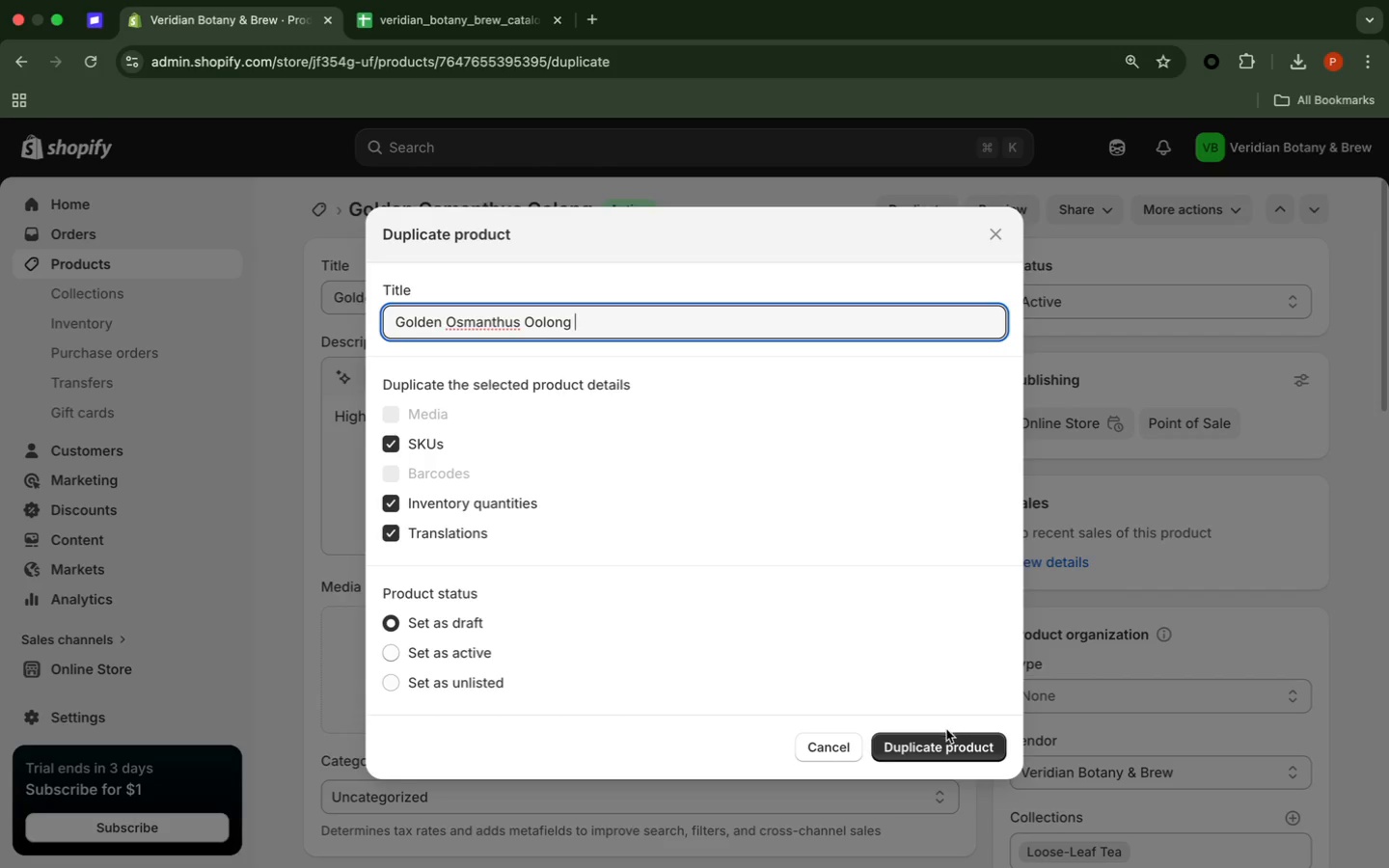 
left_click([943, 739])
 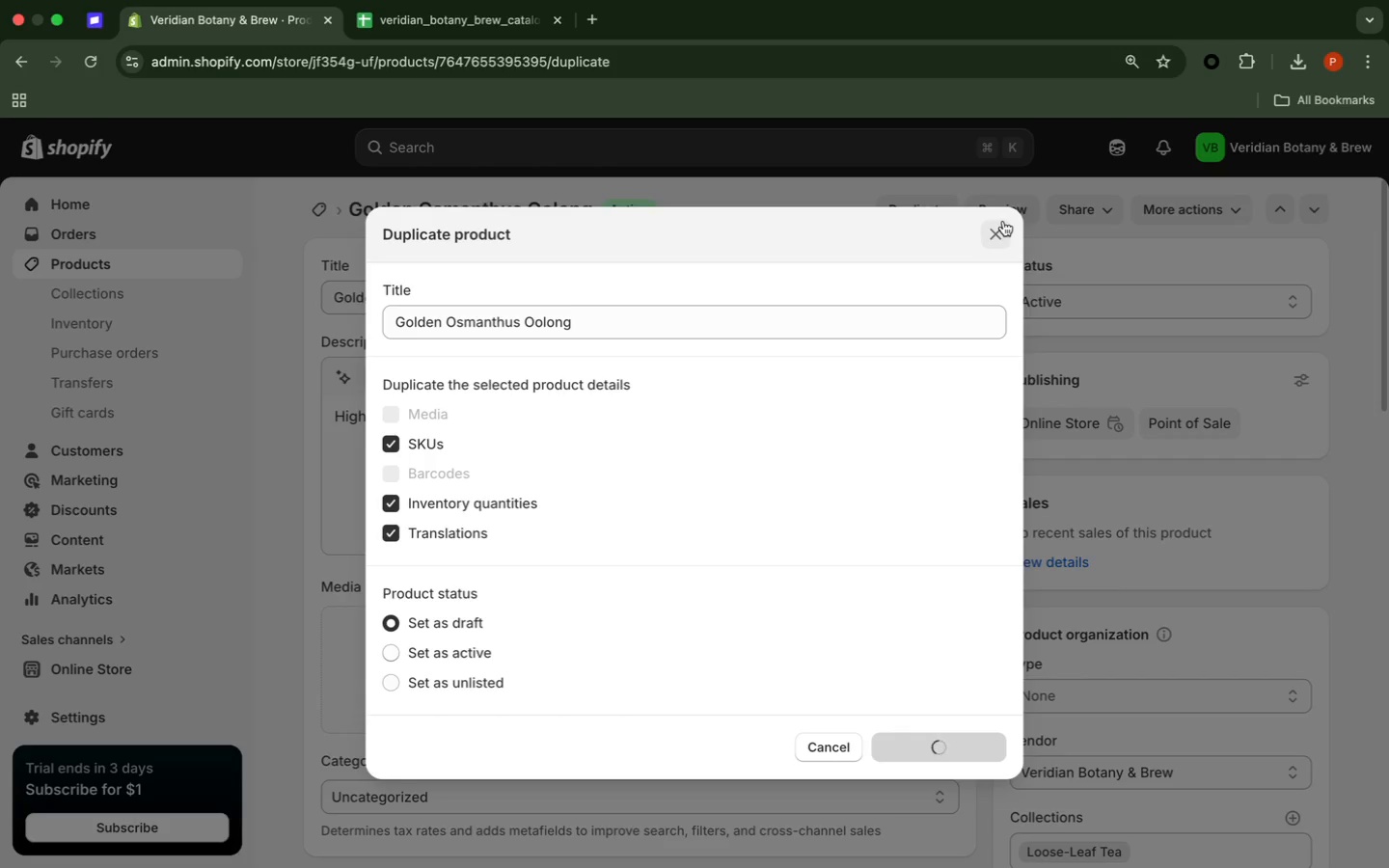 
mouse_move([1005, 219])
 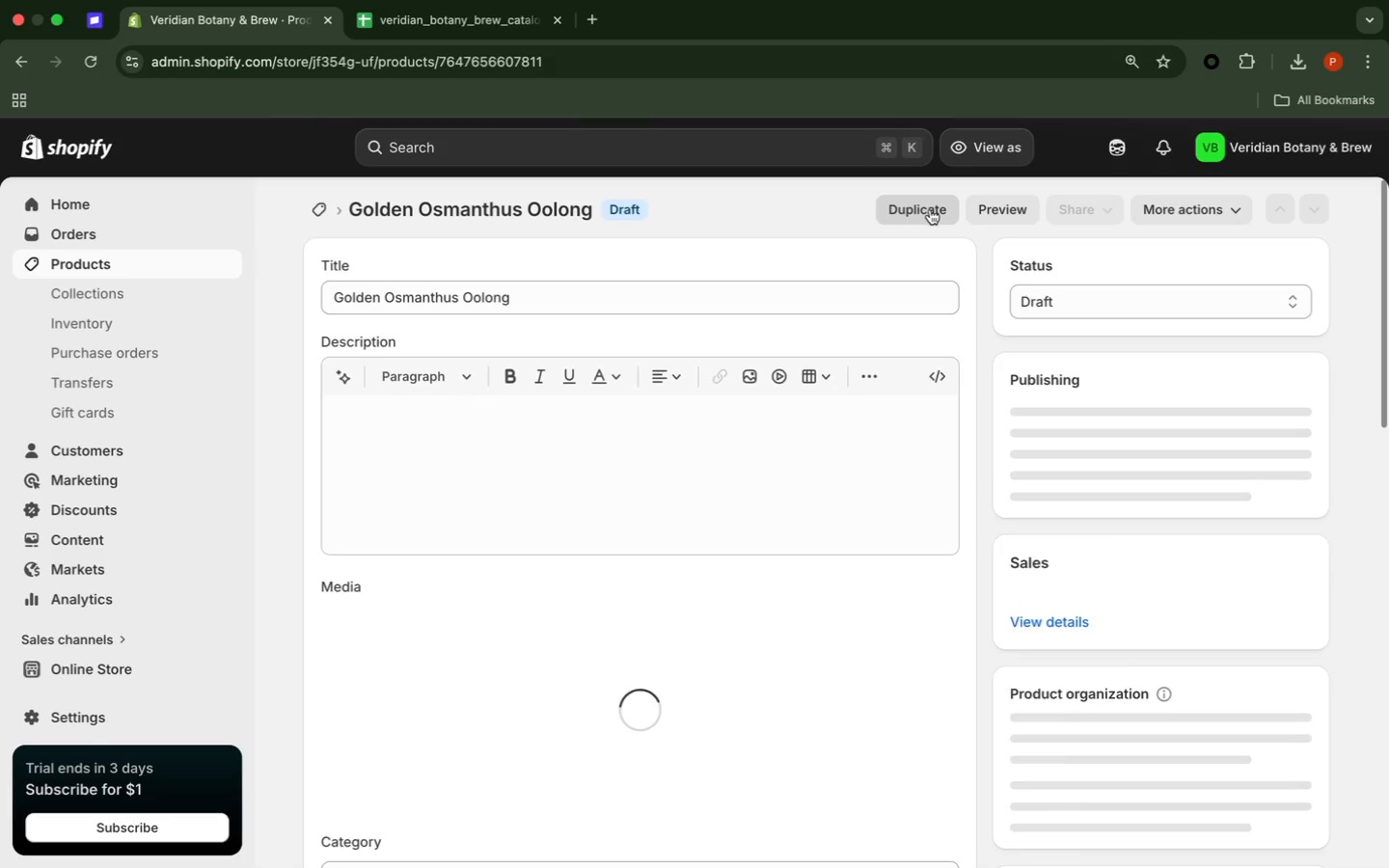 
left_click([930, 209])
 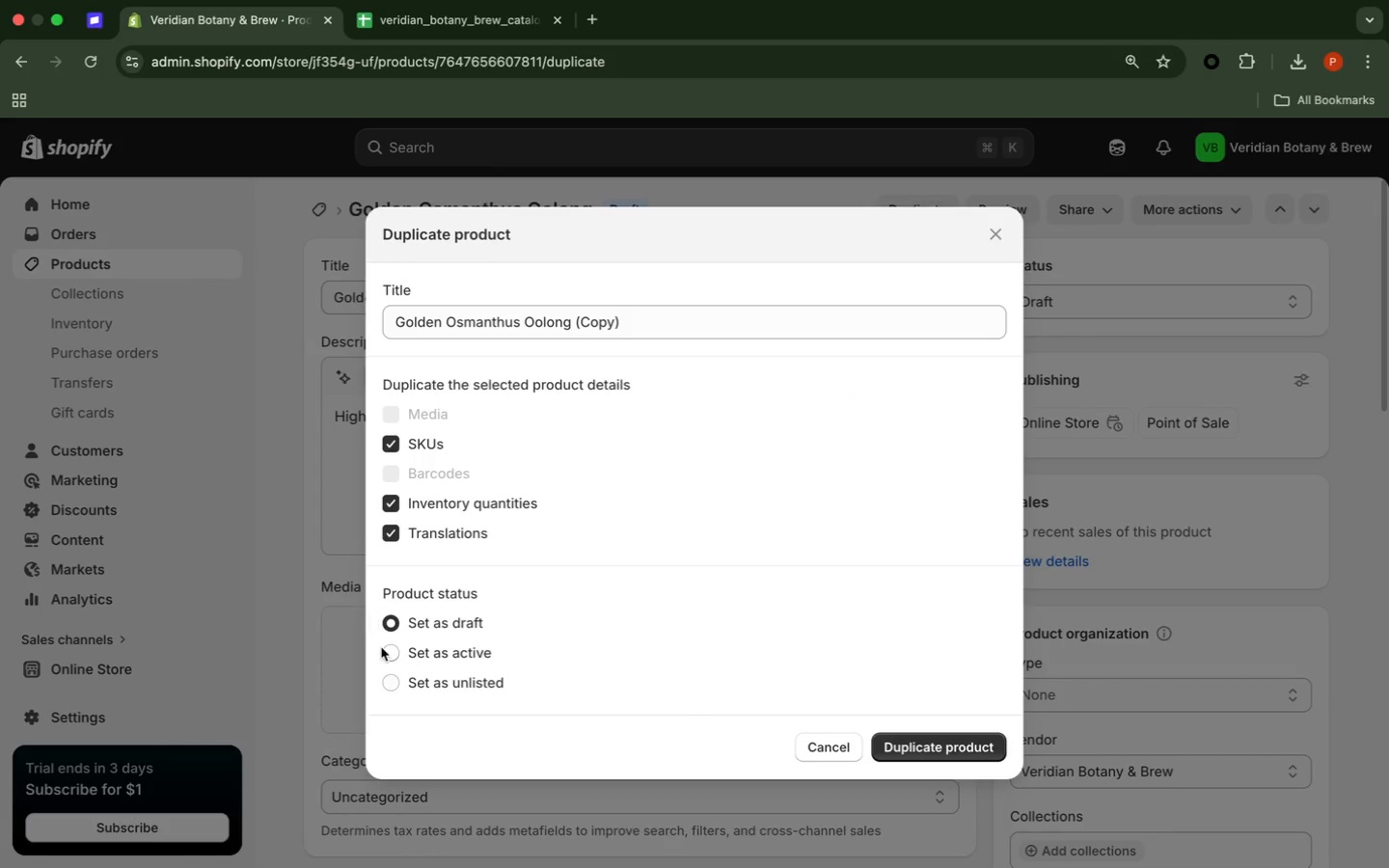 
wait(5.53)
 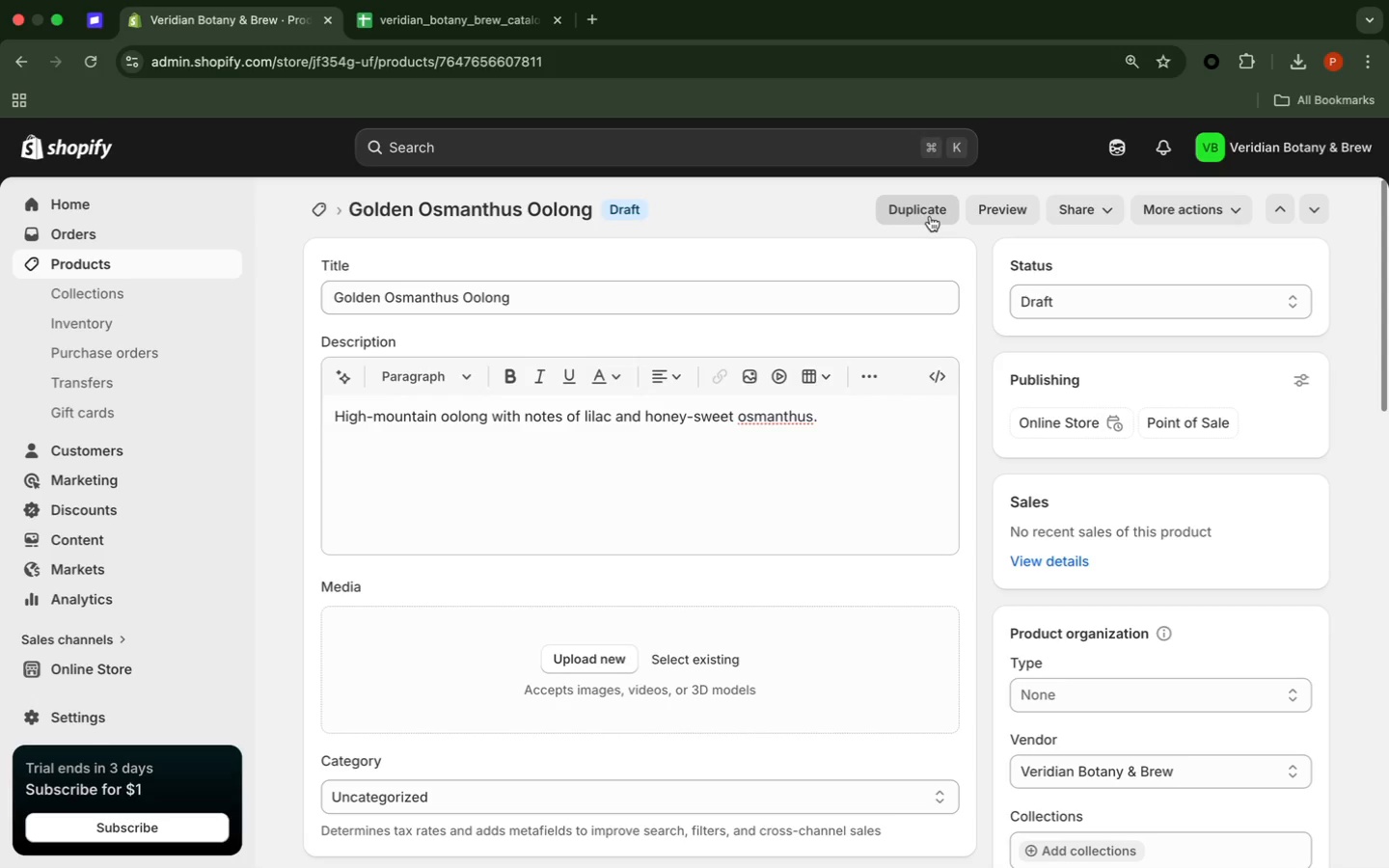 
left_click([399, 655])
 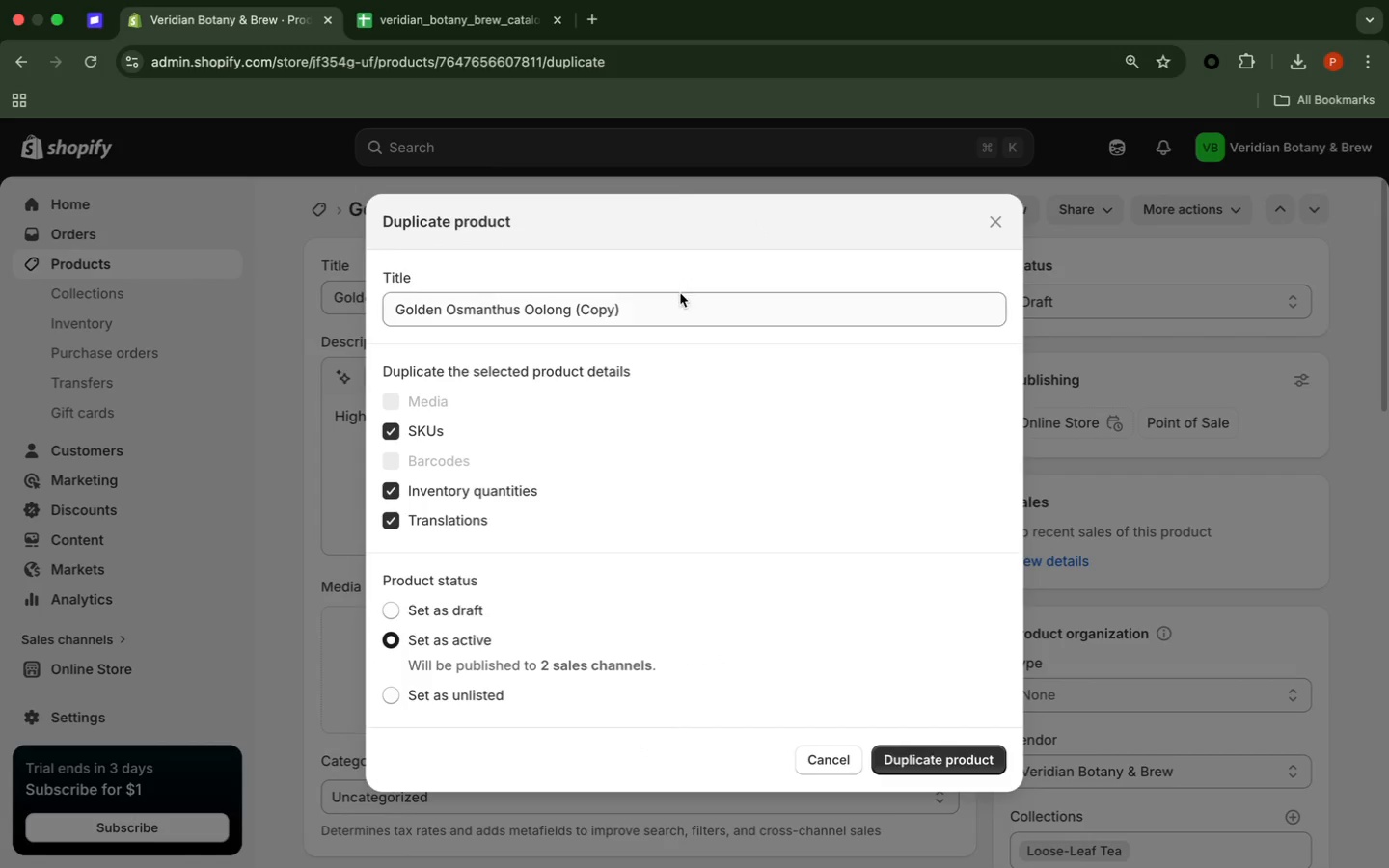 
left_click_drag(start_coordinate=[664, 311], to_coordinate=[576, 310])
 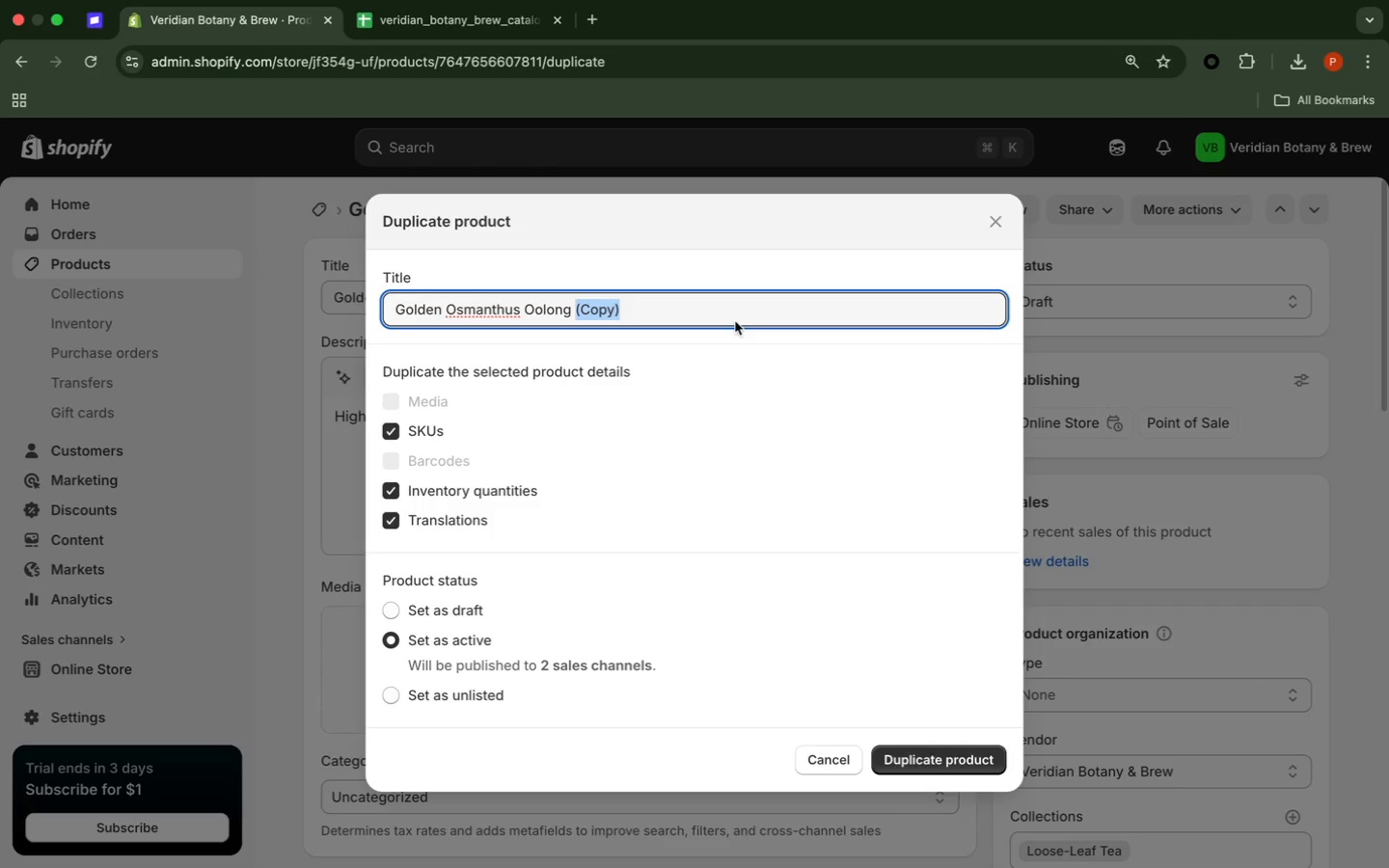 
key(Backspace)
 